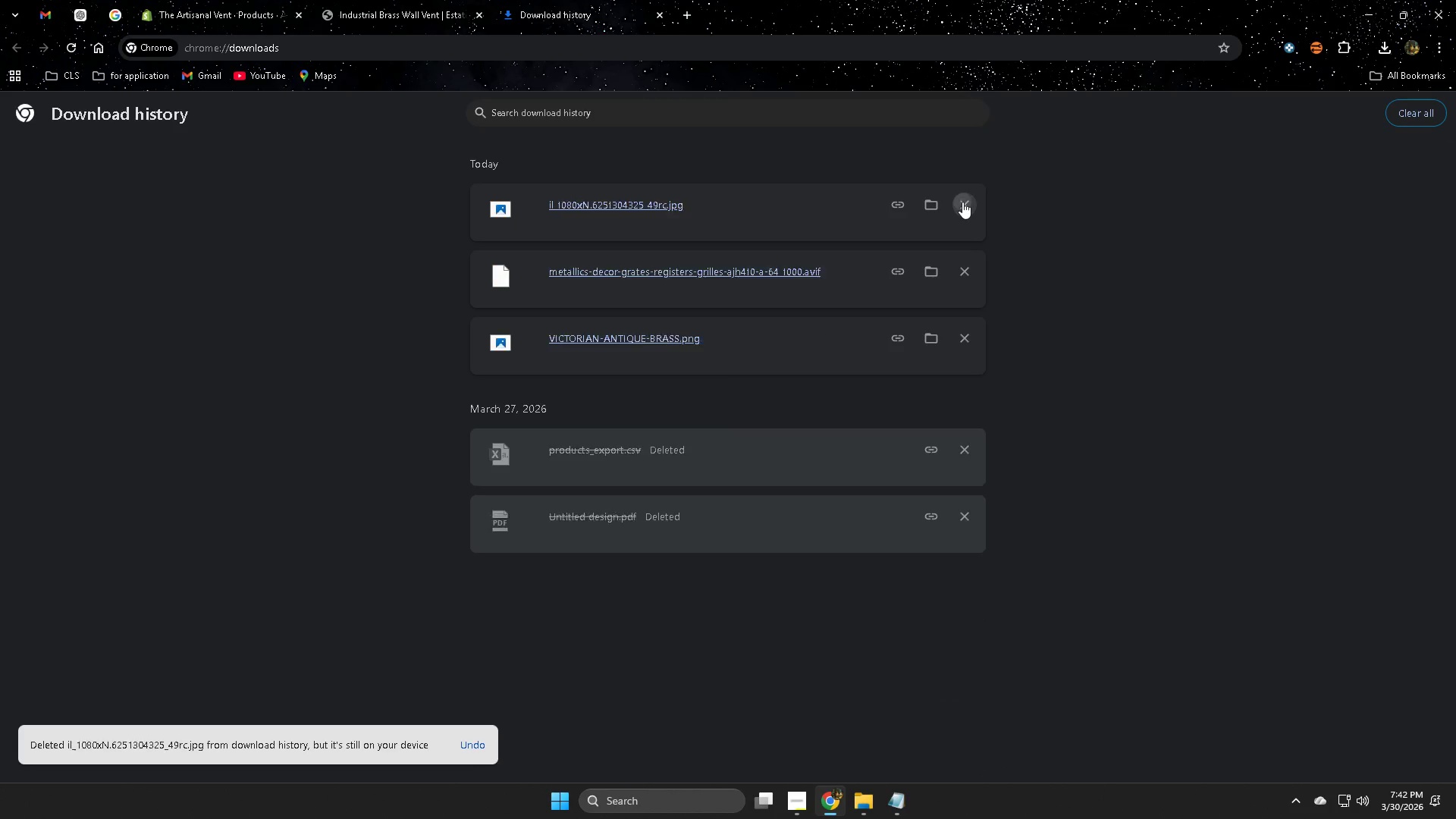 
triple_click([962, 202])
 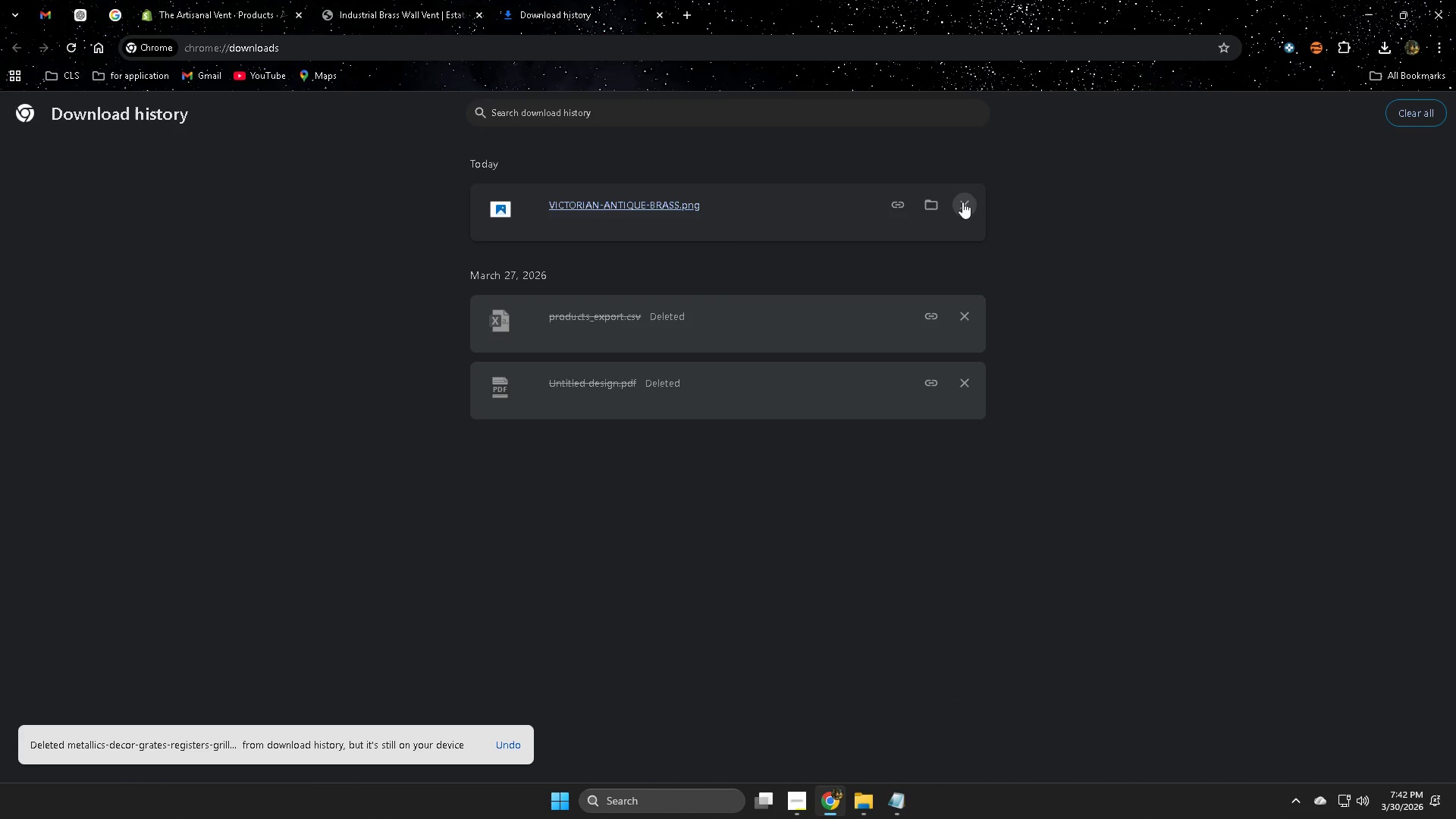 
triple_click([962, 202])
 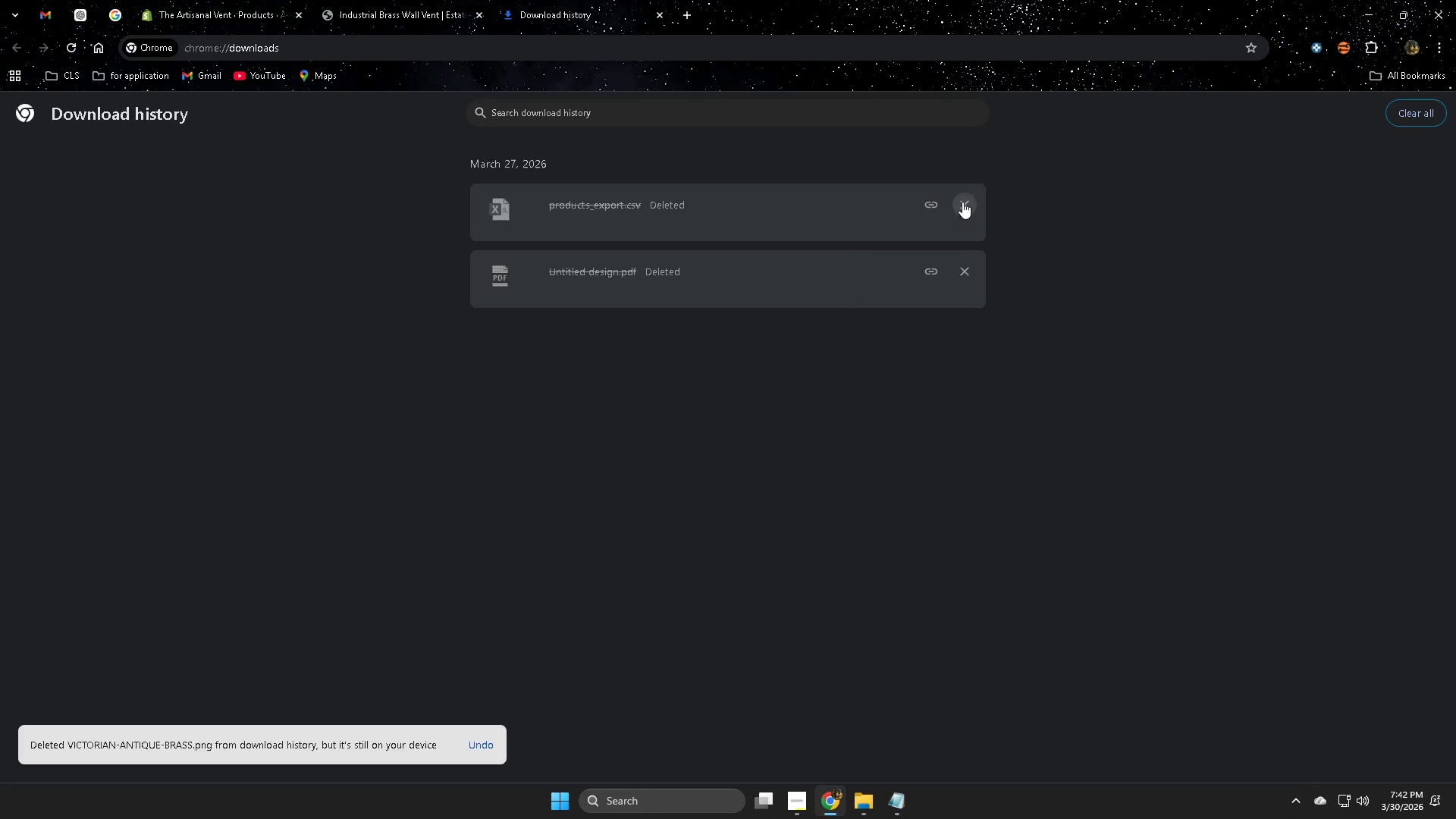 
triple_click([962, 202])
 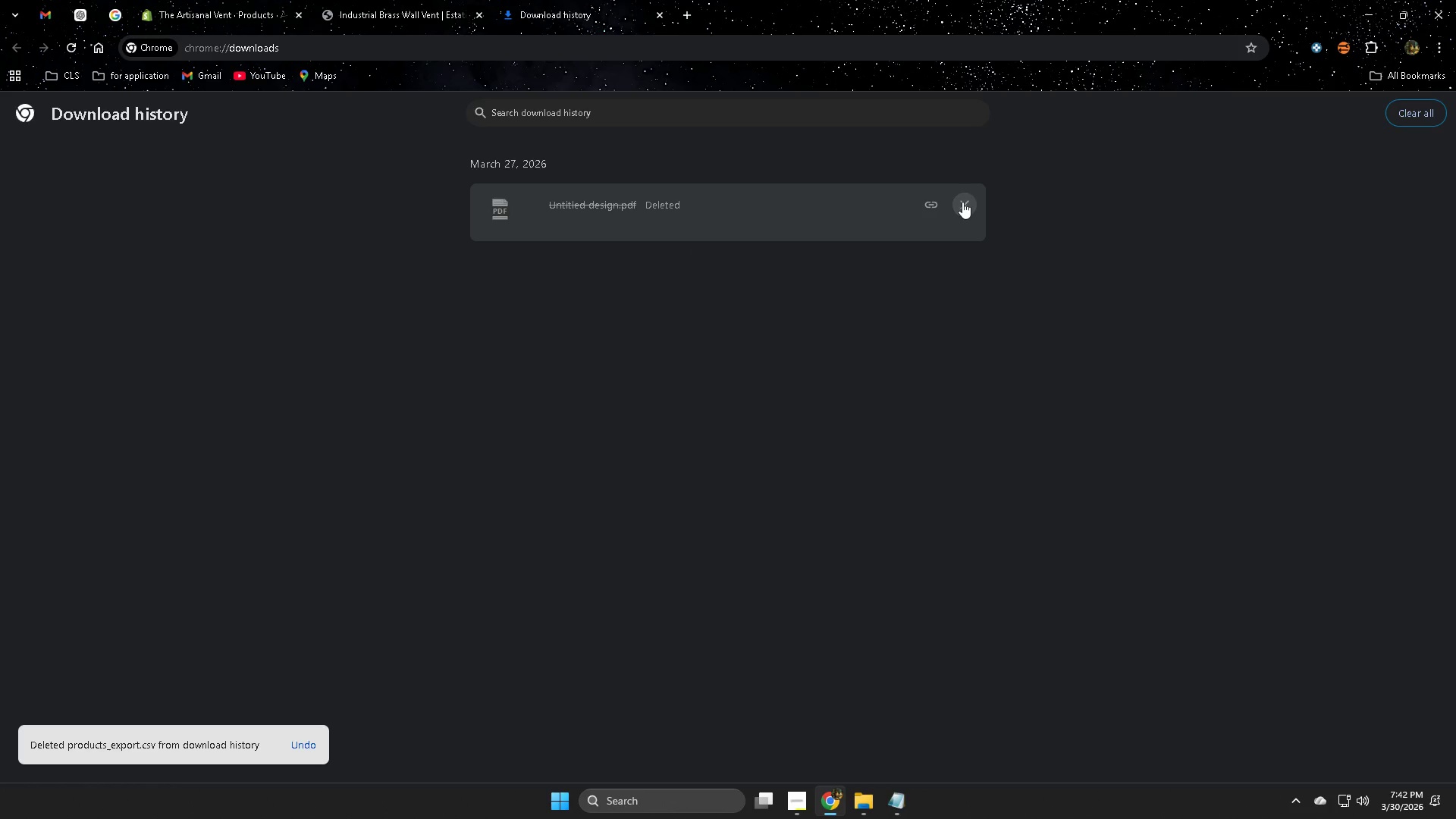 
triple_click([962, 202])
 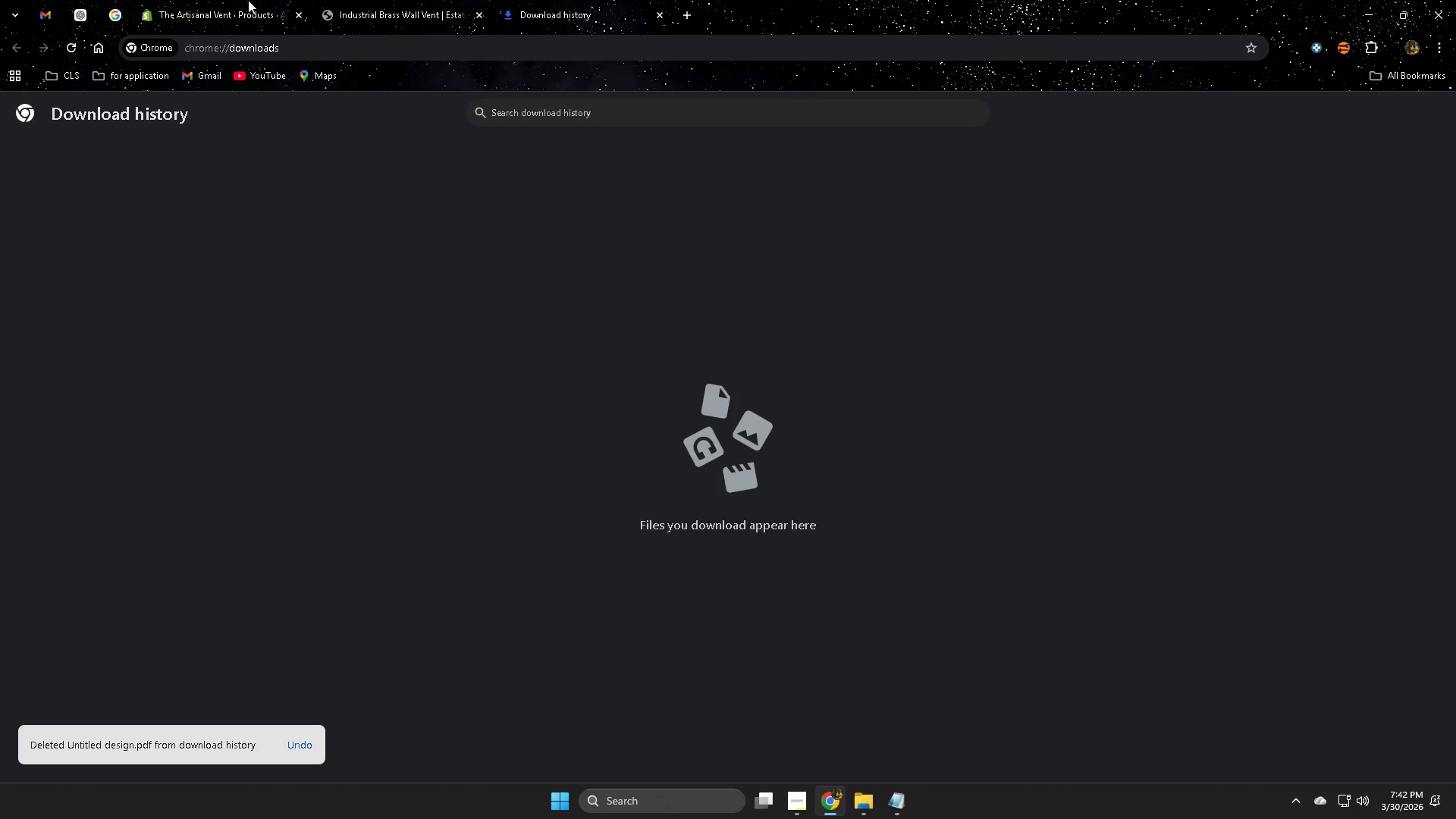 
left_click([562, 0])
 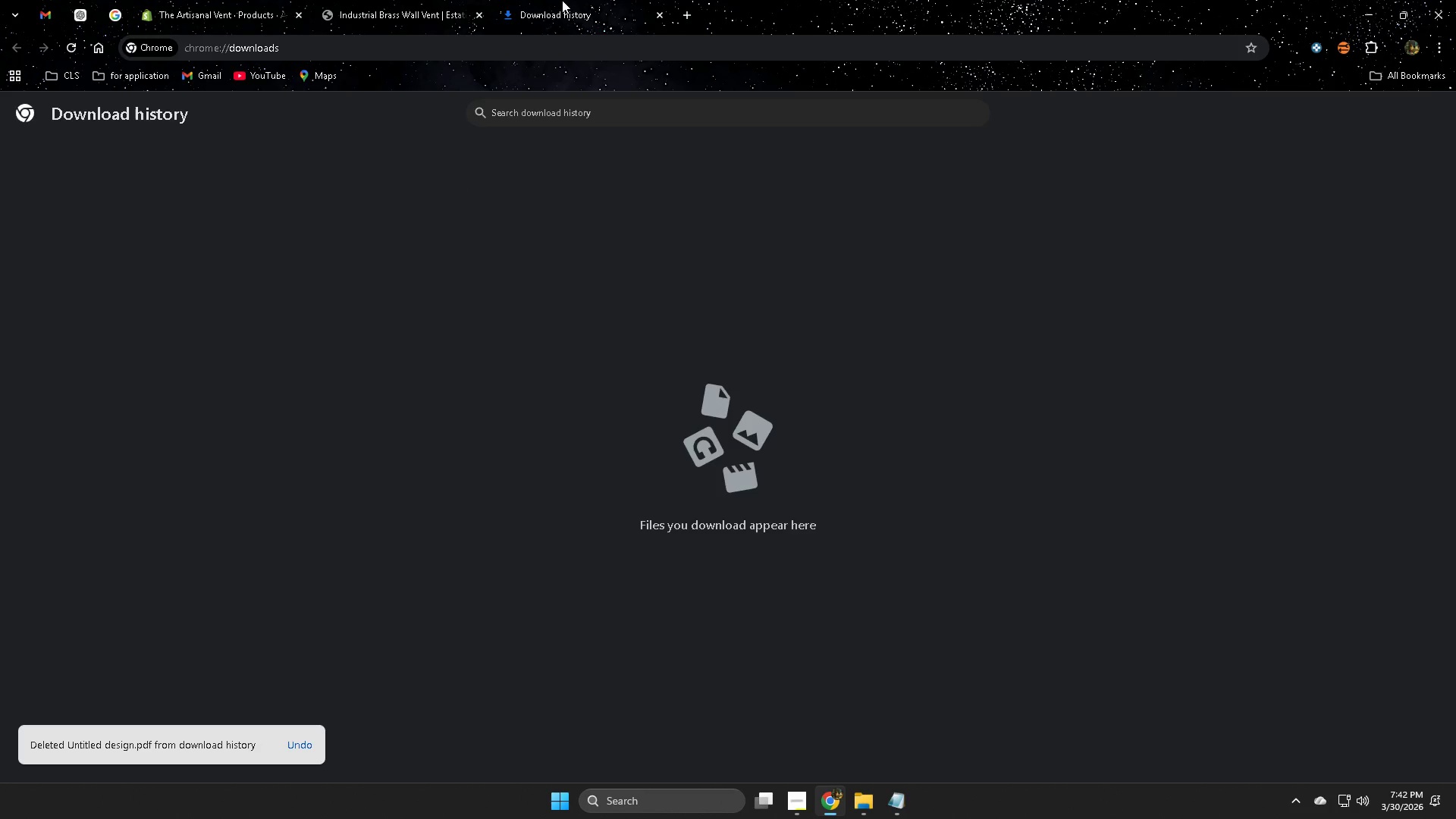 
key(Control+ControlLeft)
 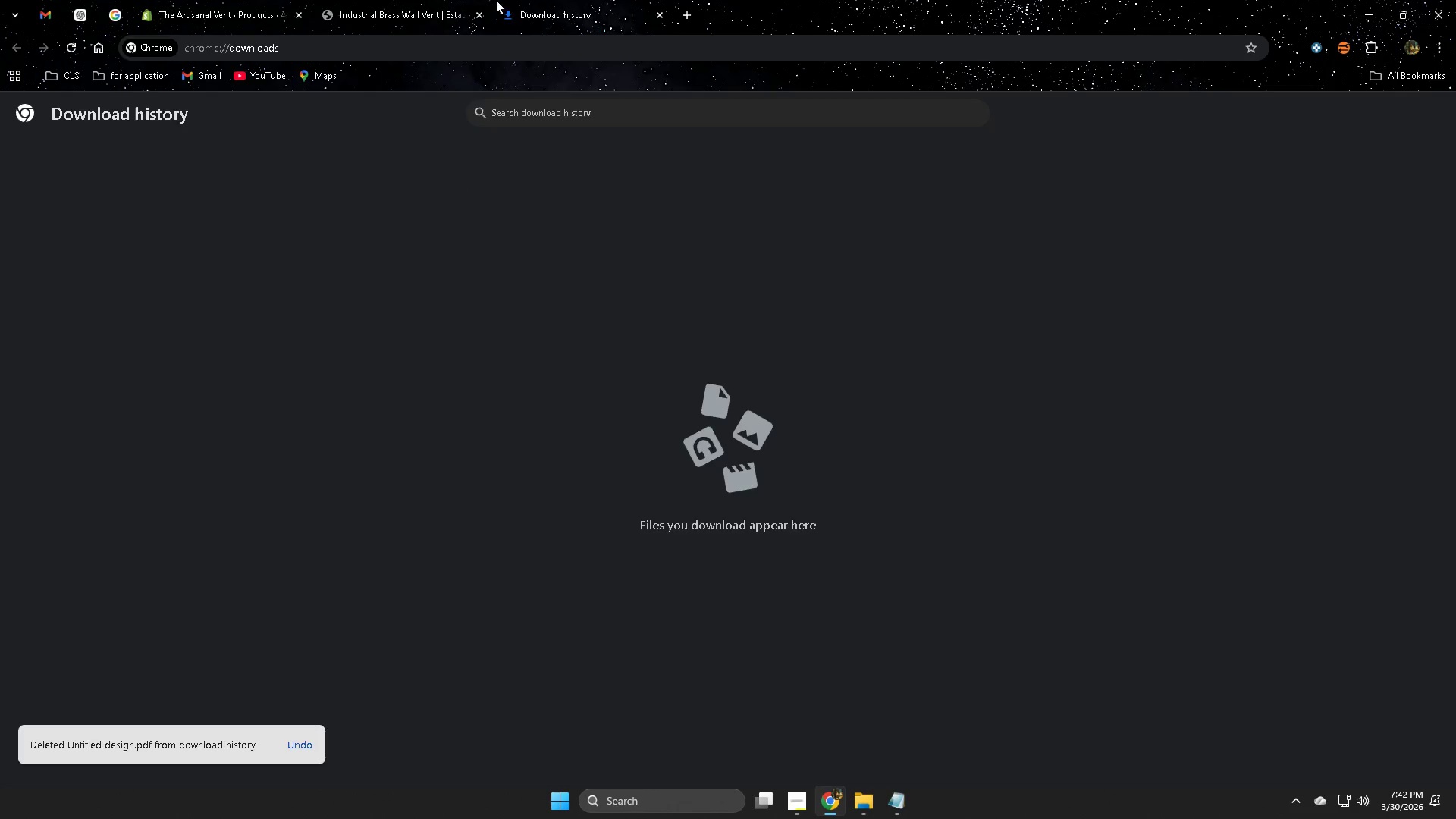 
key(Control+W)
 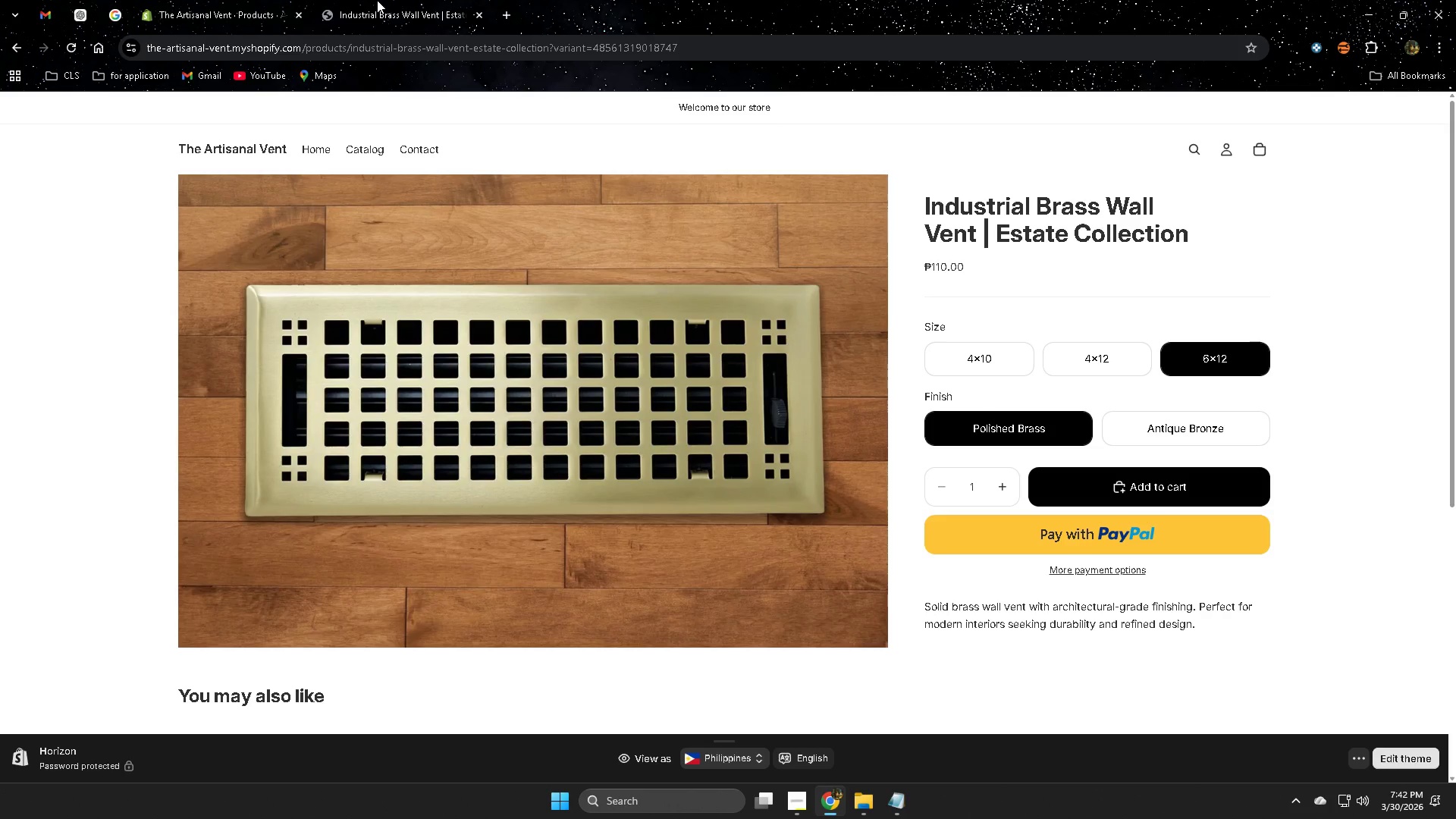 
left_click([377, 0])
 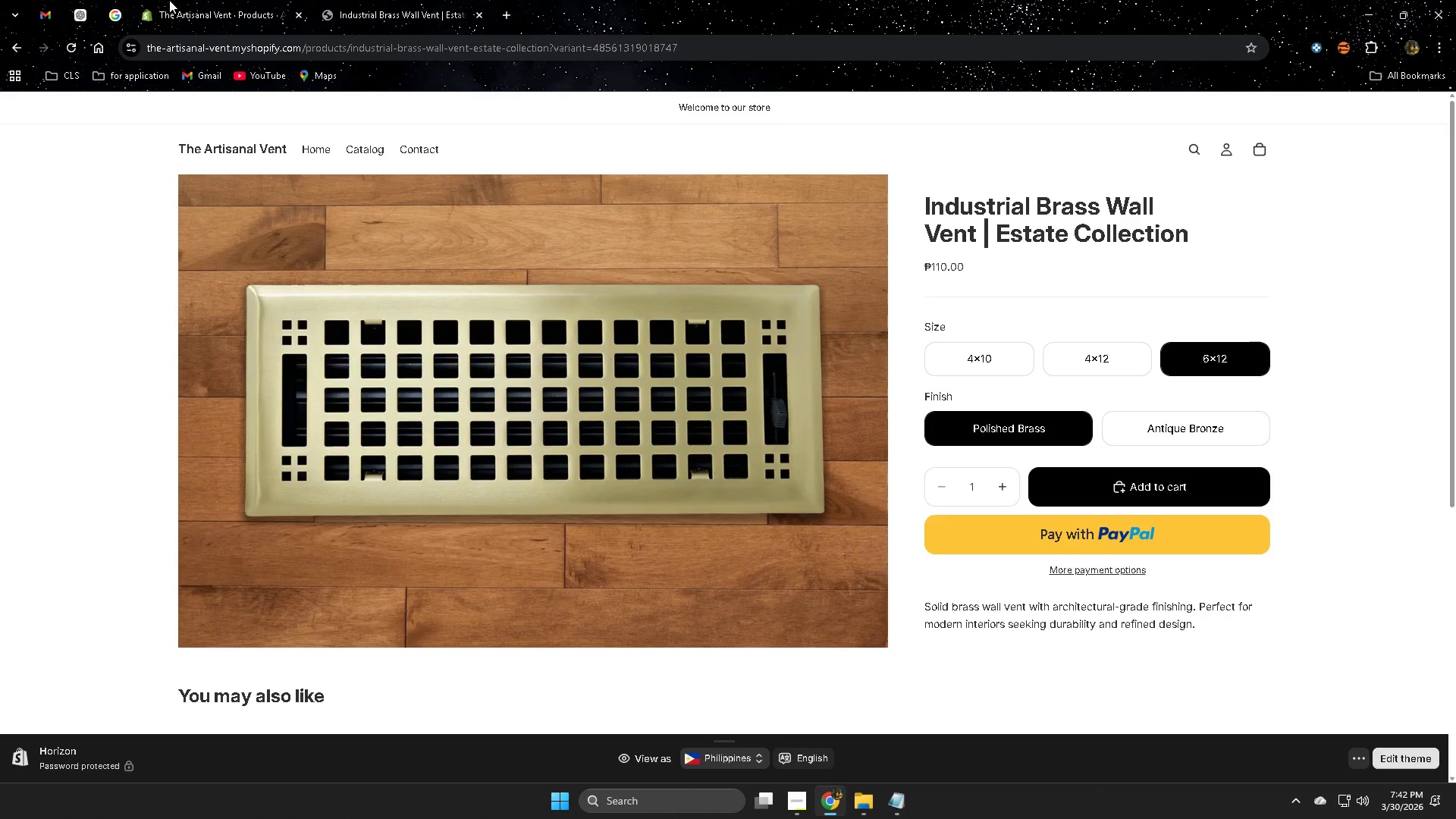 
hold_key(key=ControlLeft, duration=0.34)
 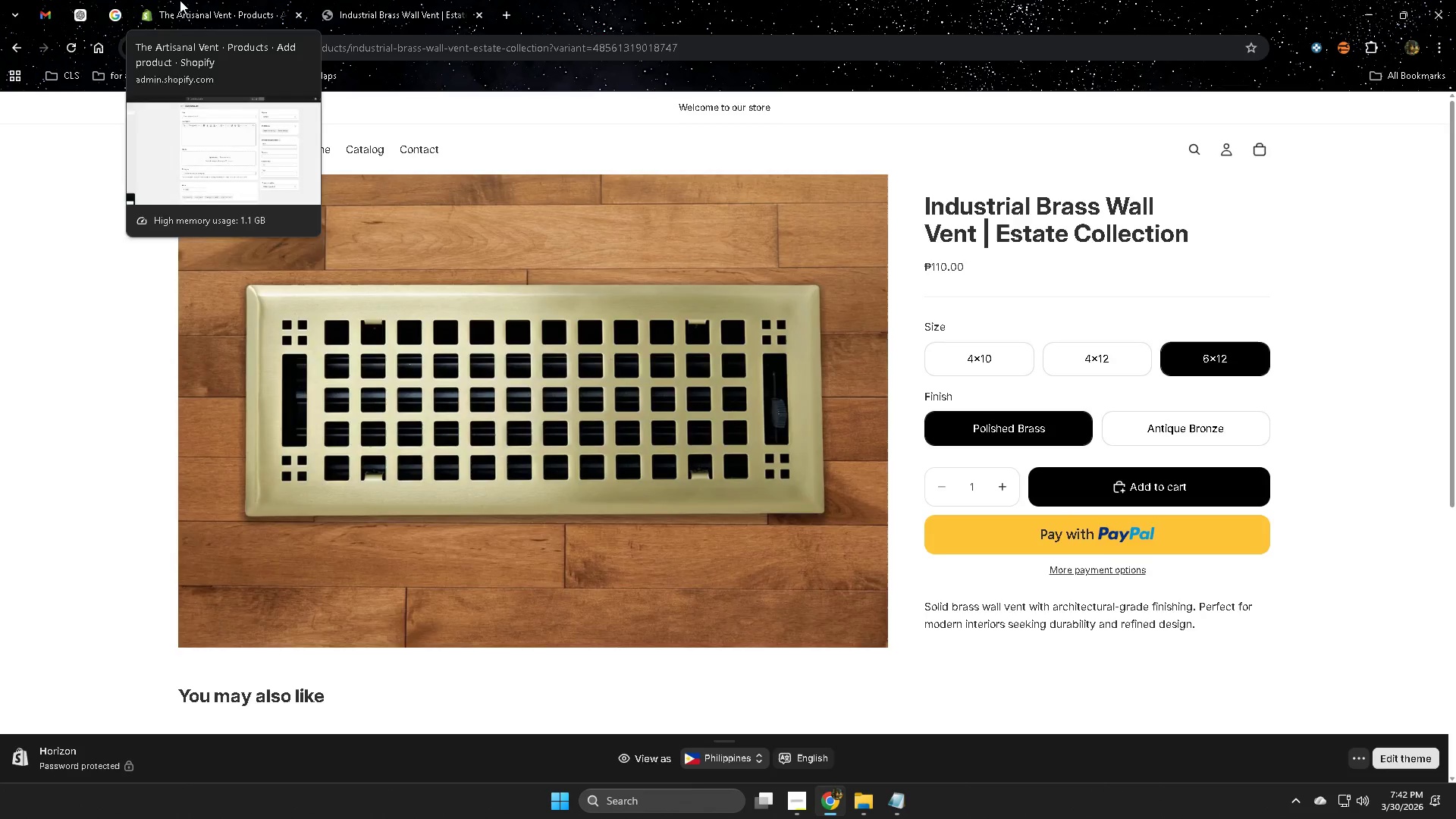 
left_click([180, 0])
 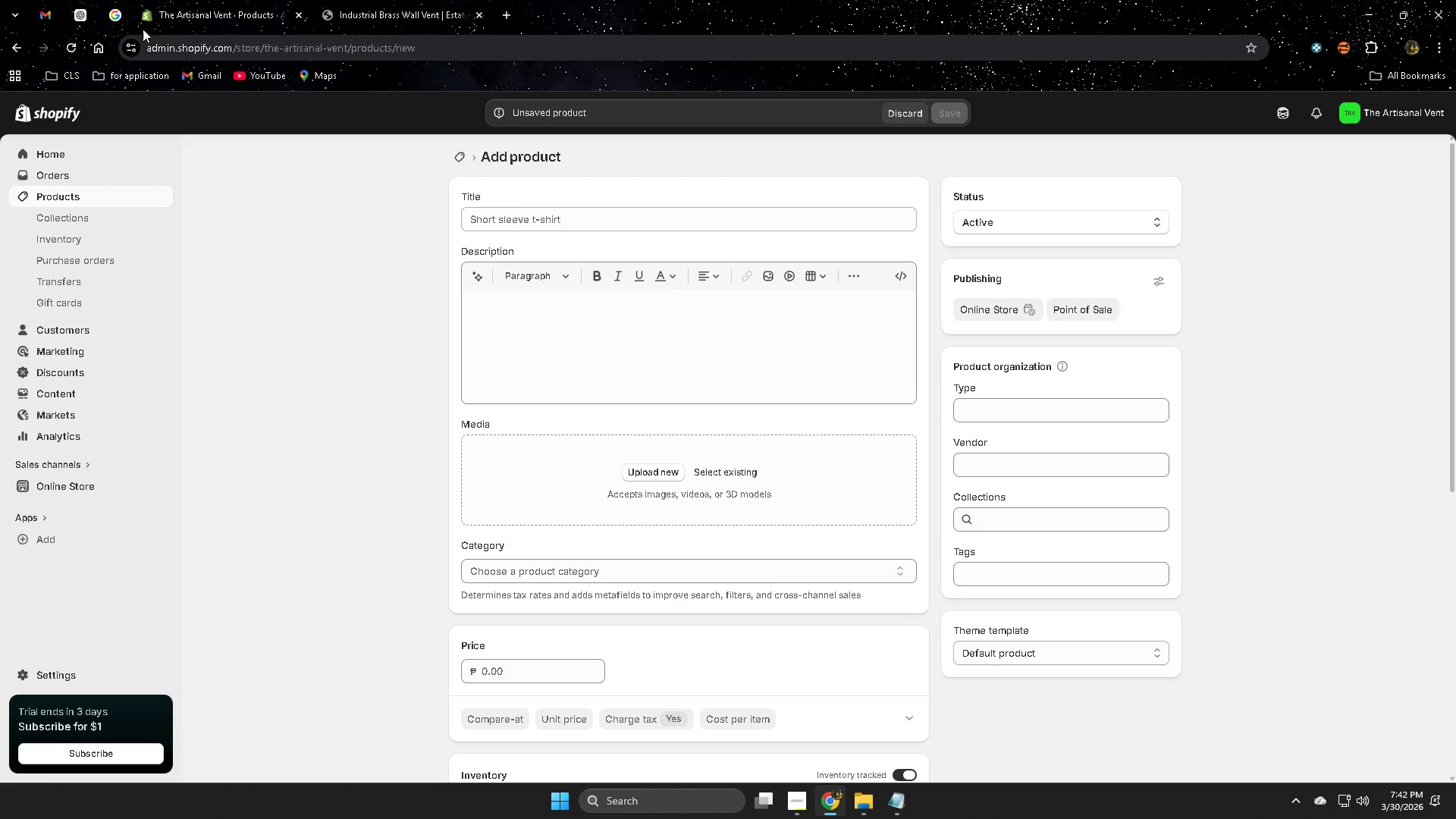 
left_click([84, 16])
 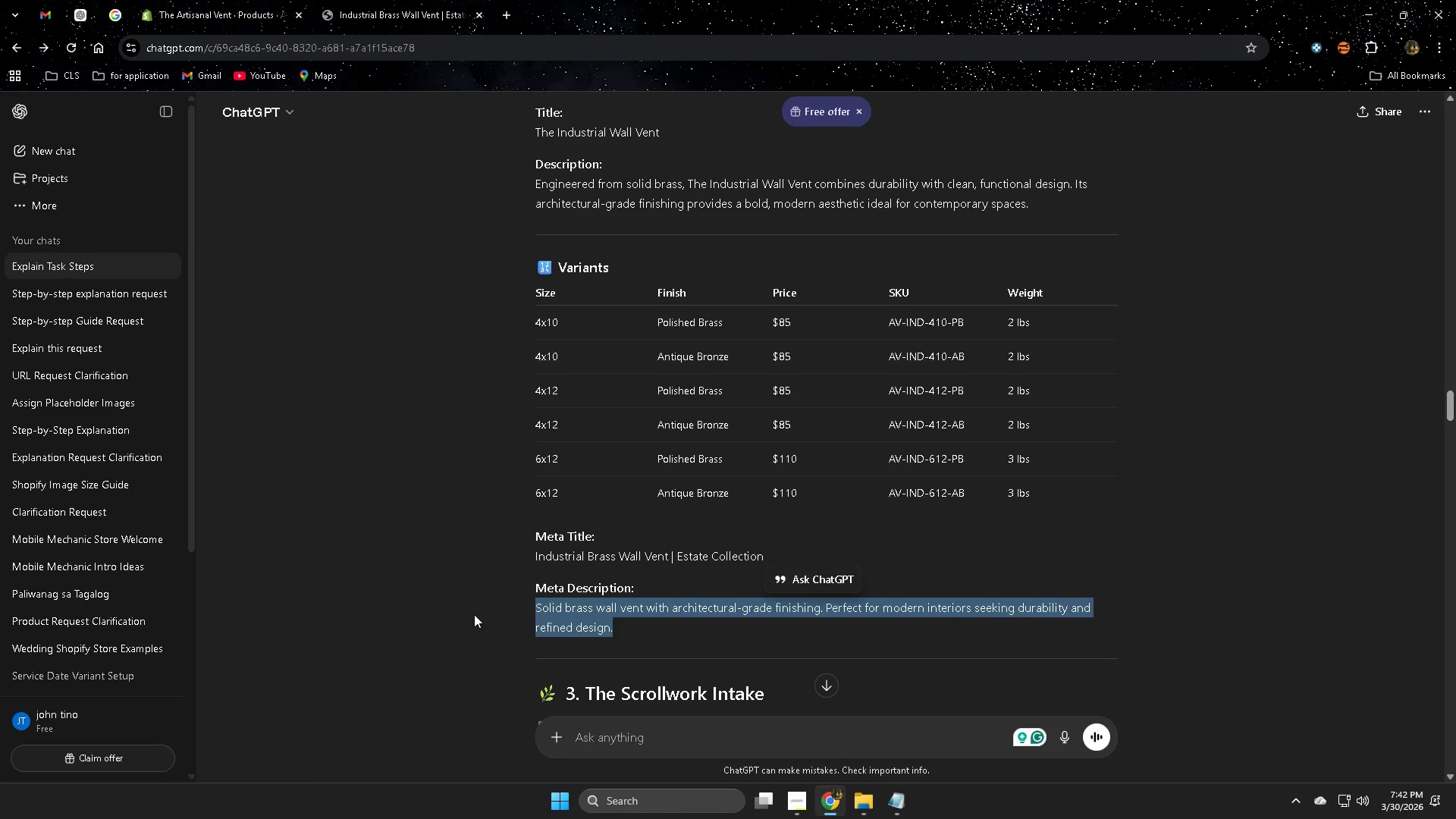 
left_click([457, 588])
 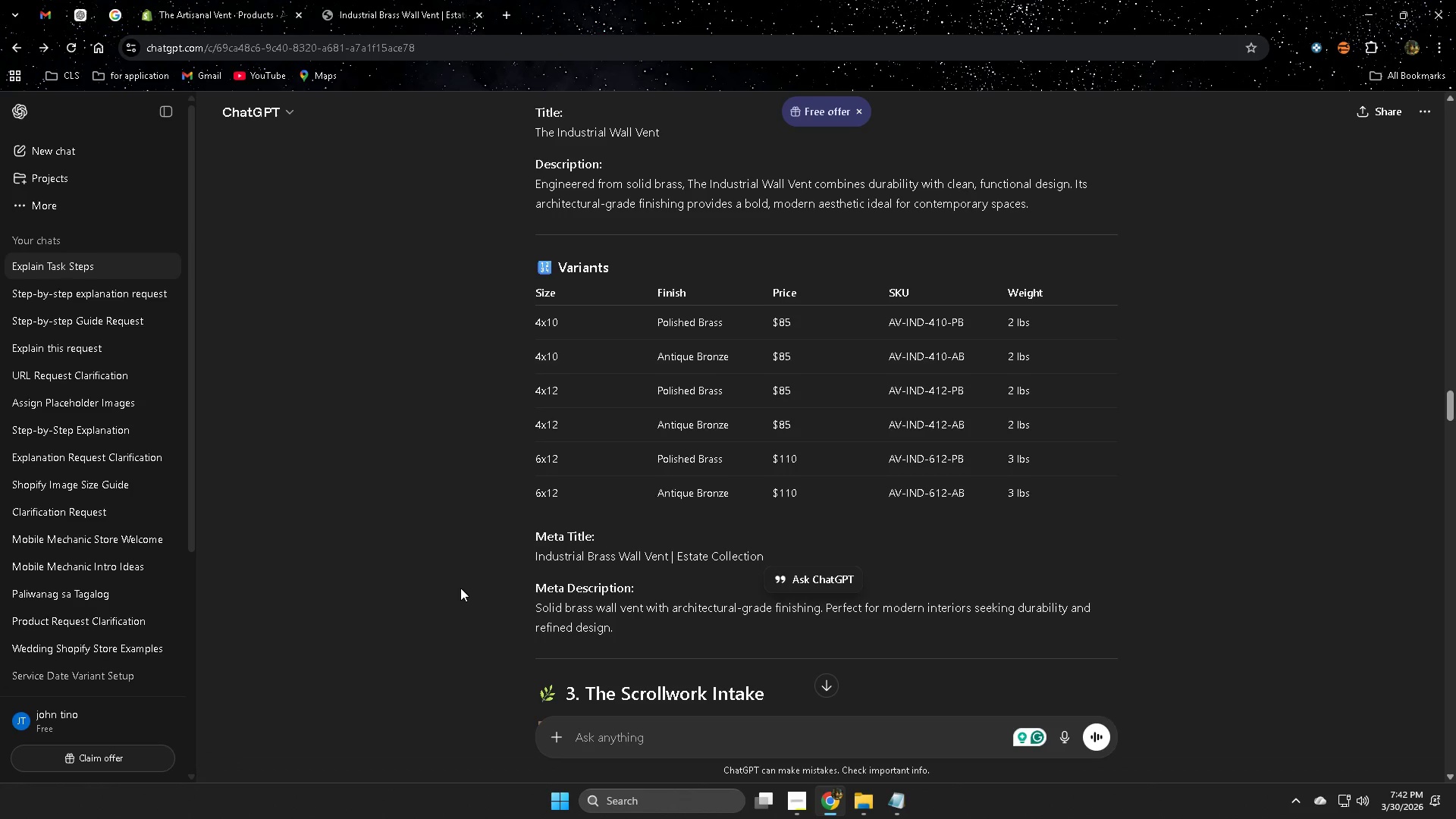 
scroll: coordinate [461, 588], scroll_direction: down, amount: 1.0
 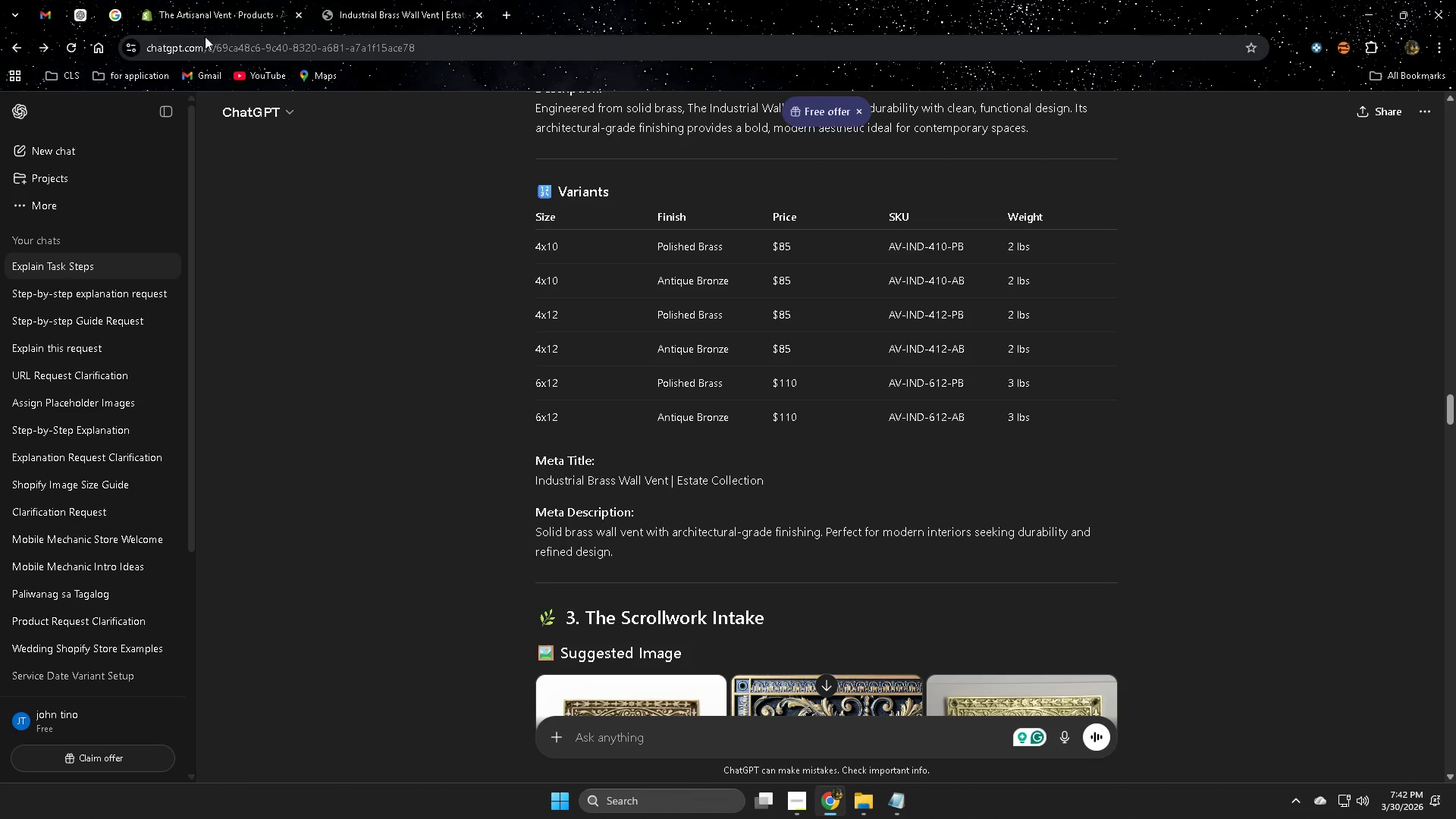 
left_click([203, 7])
 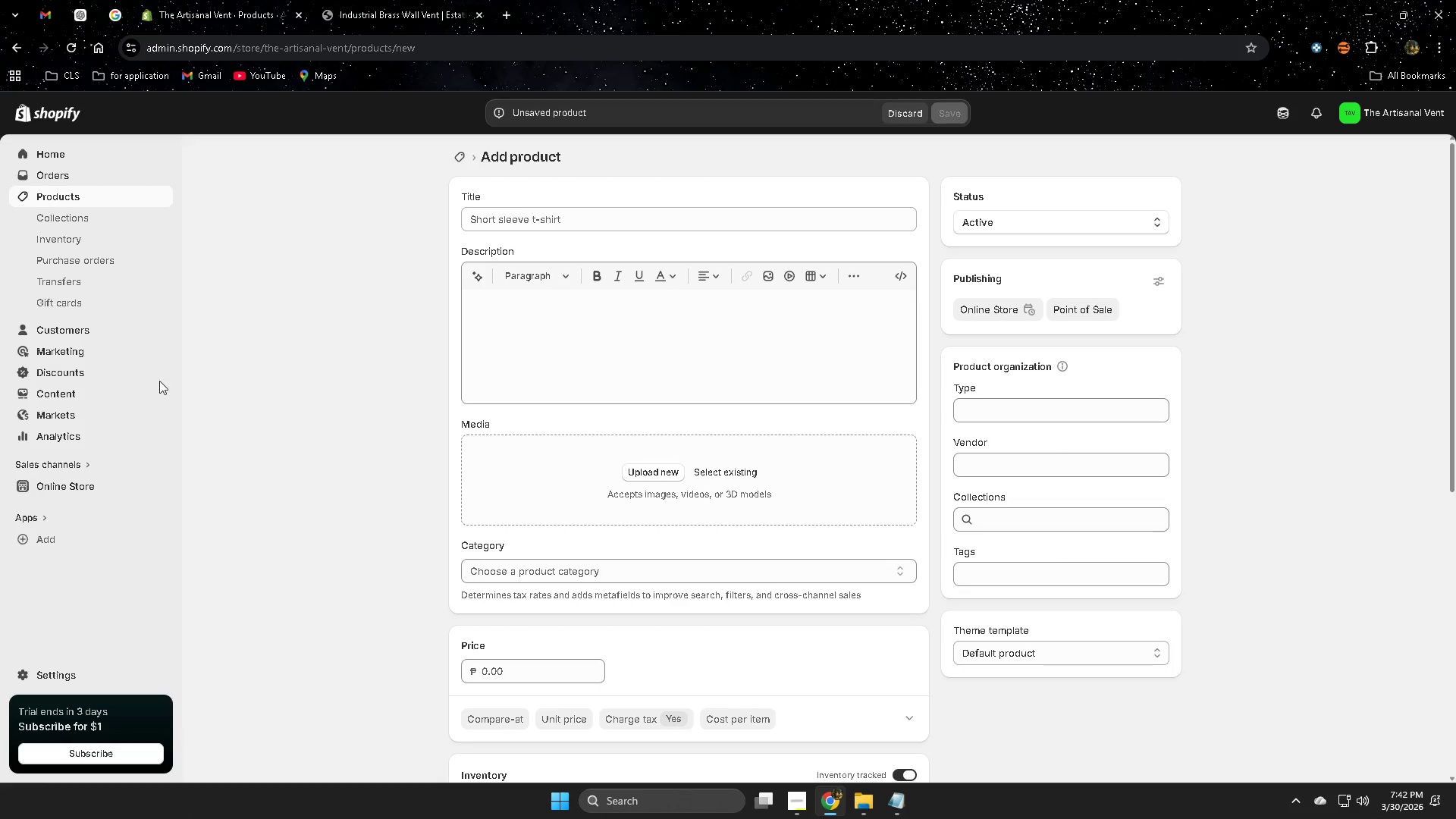 
left_click([86, 193])
 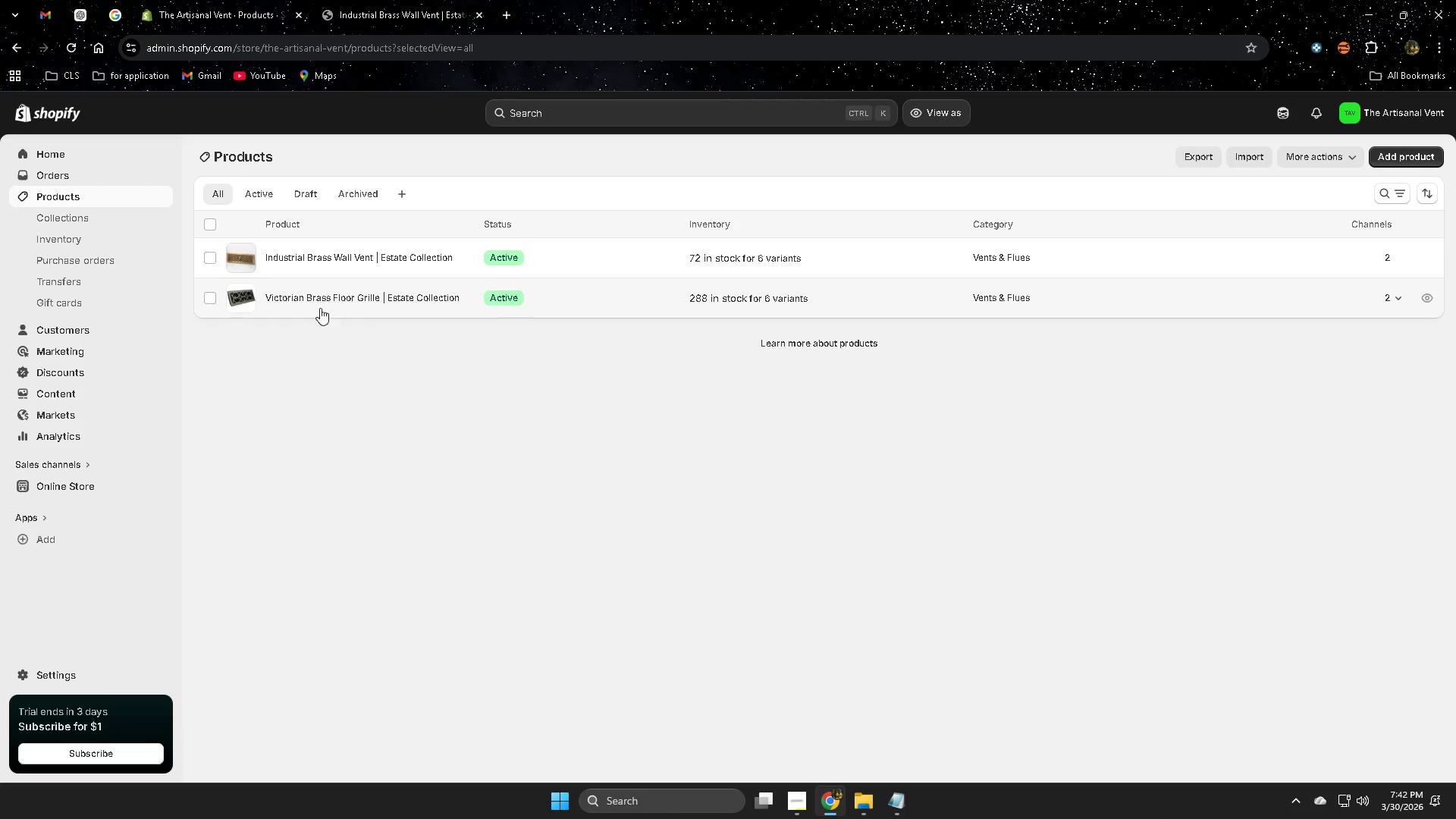 
left_click([589, 262])
 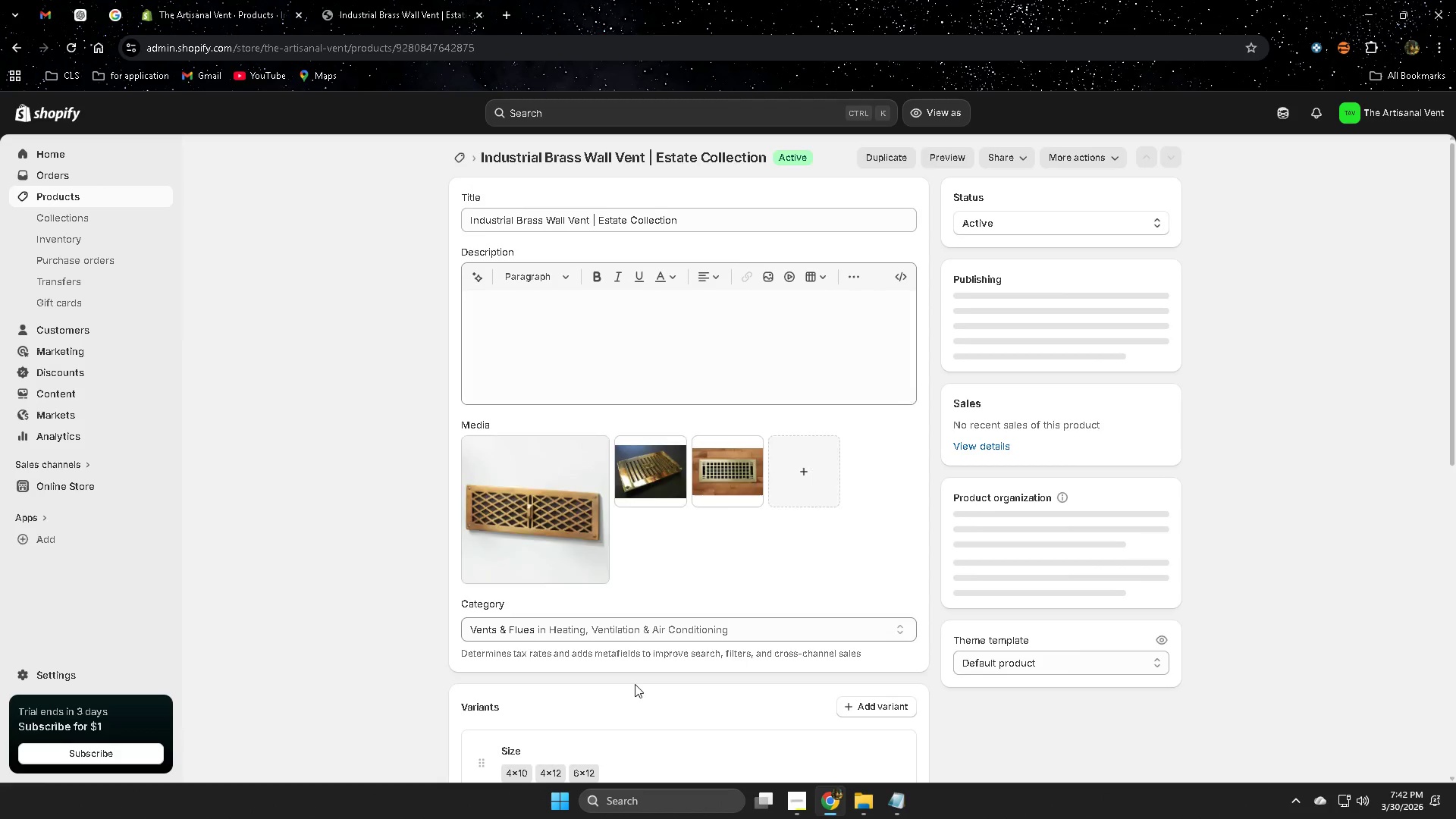 
scroll: coordinate [1109, 651], scroll_direction: down, amount: 12.0
 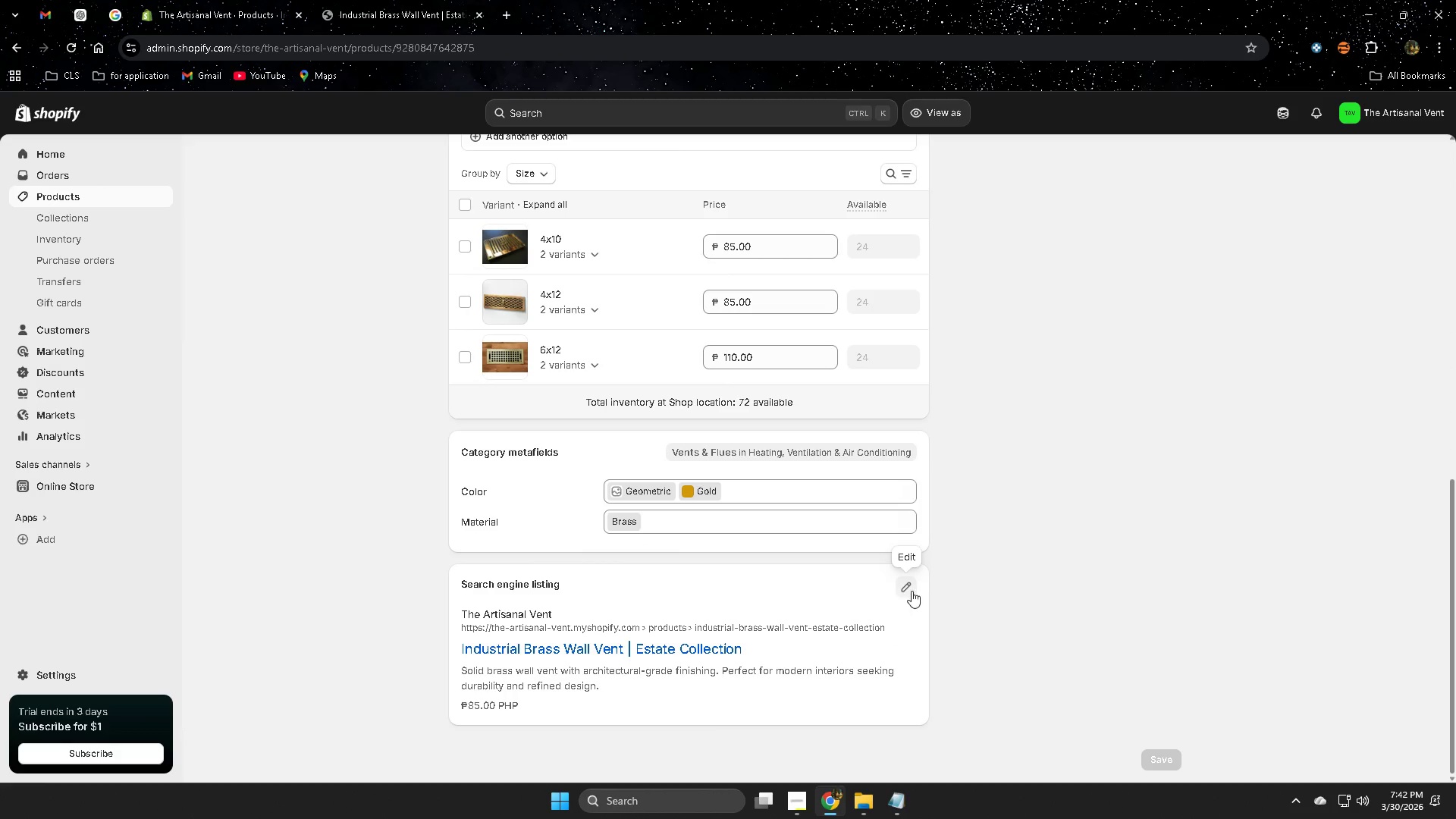 
left_click([911, 589])
 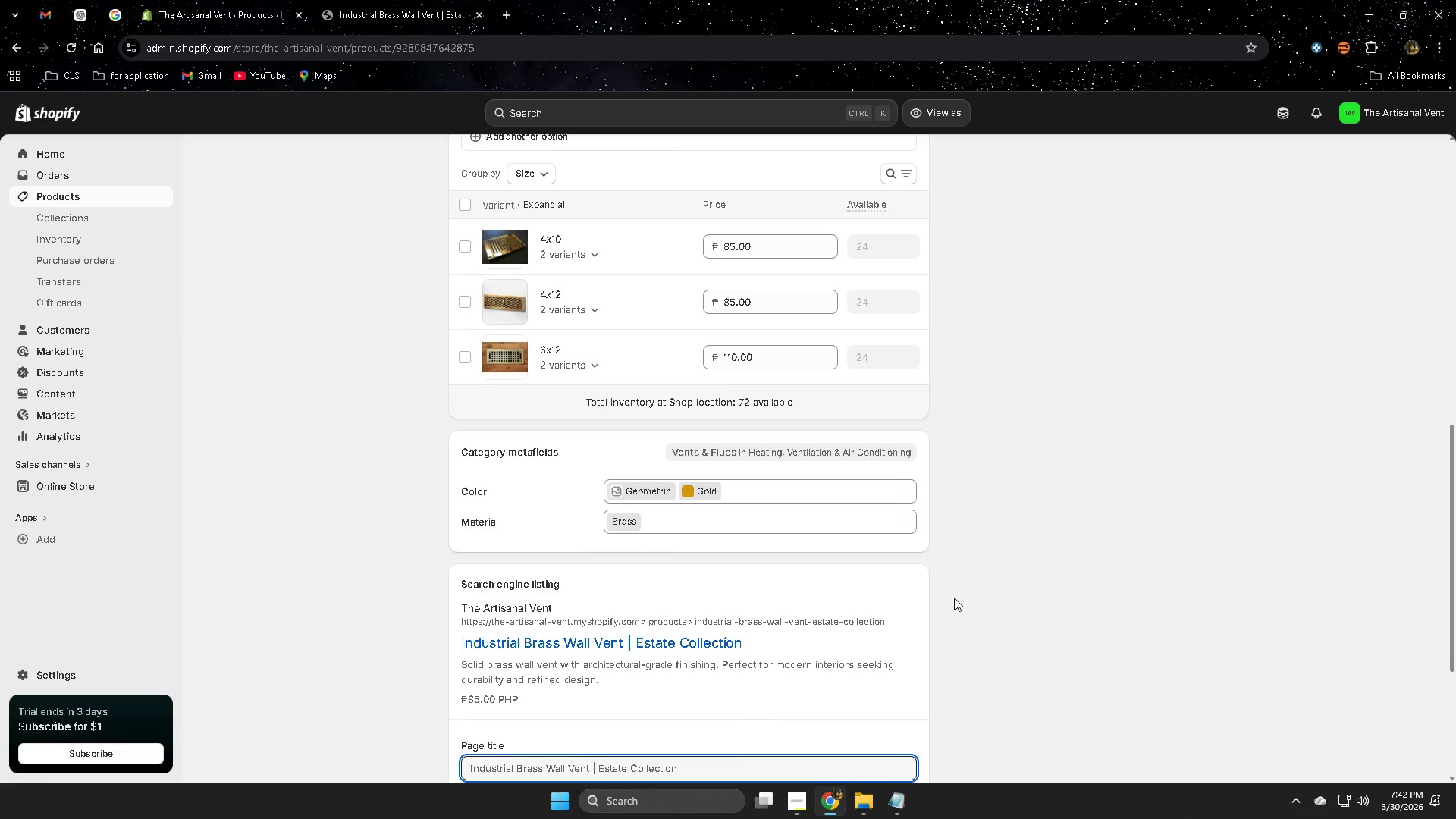 
scroll: coordinate [954, 598], scroll_direction: down, amount: 5.0
 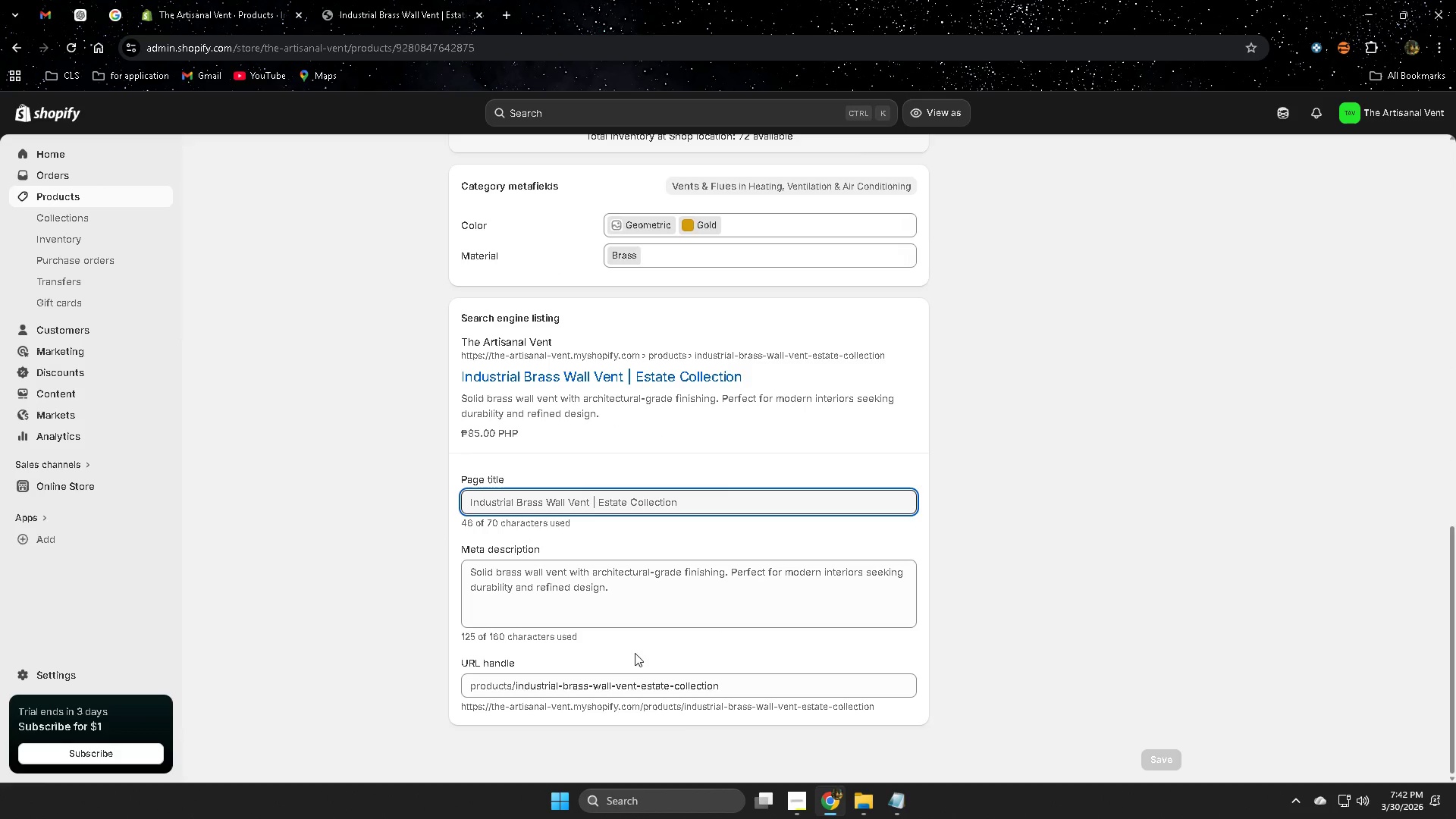 
double_click([726, 684])
 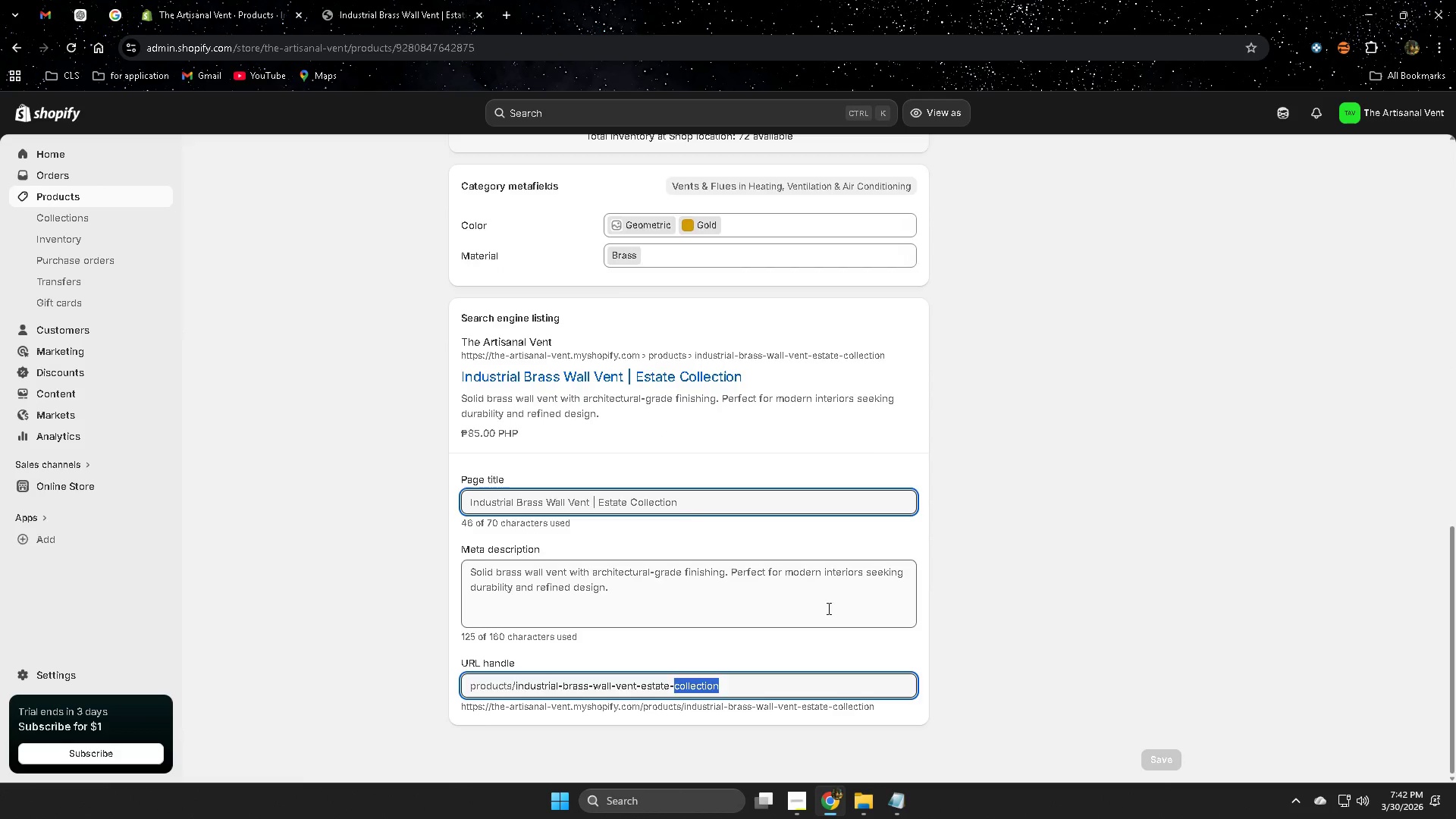 
scroll: coordinate [964, 429], scroll_direction: up, amount: 19.0
 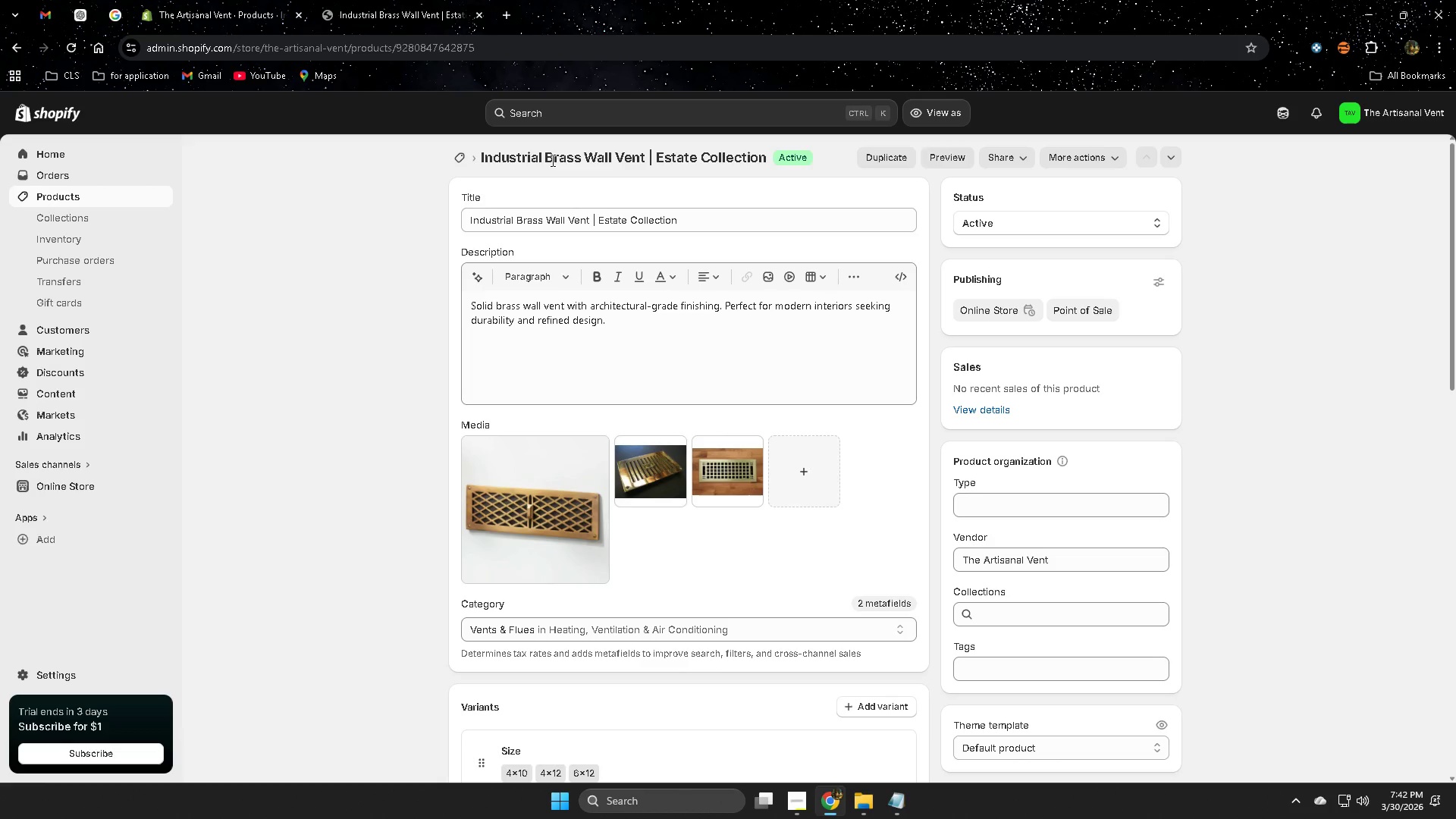 
left_click([498, 155])
 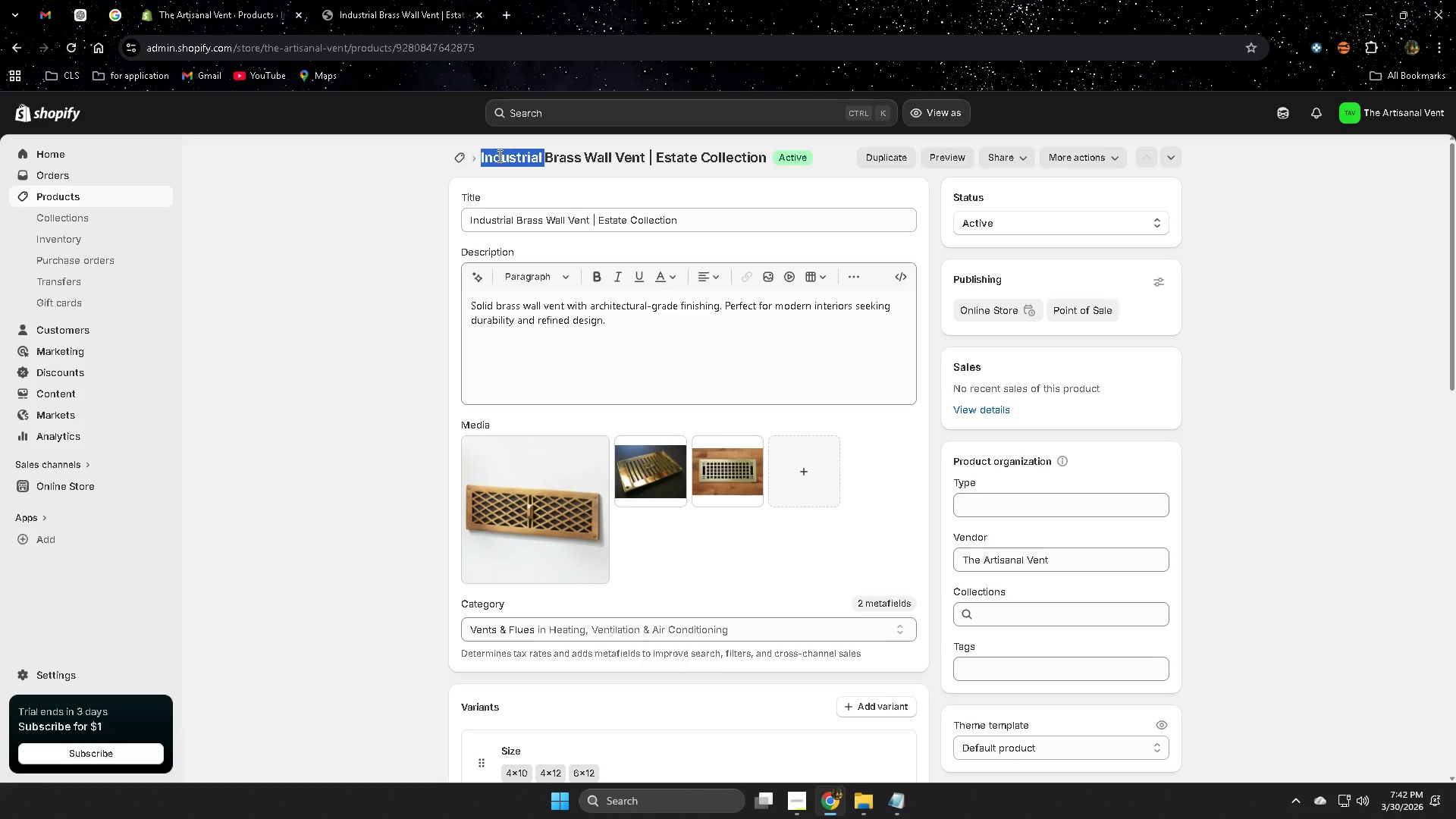 
left_click_drag(start_coordinate=[498, 155], to_coordinate=[632, 155])
 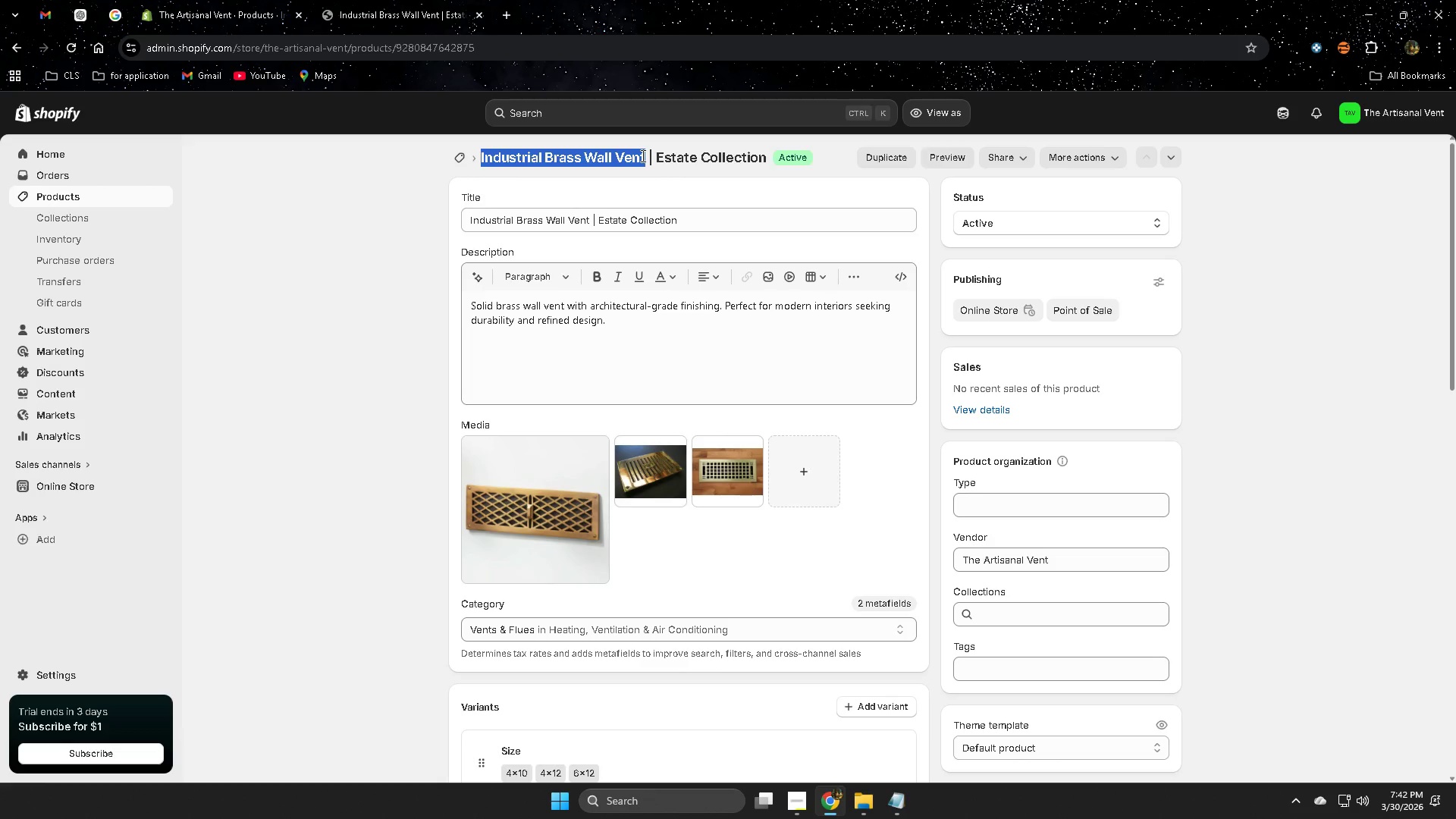 
key(Control+ControlLeft)
 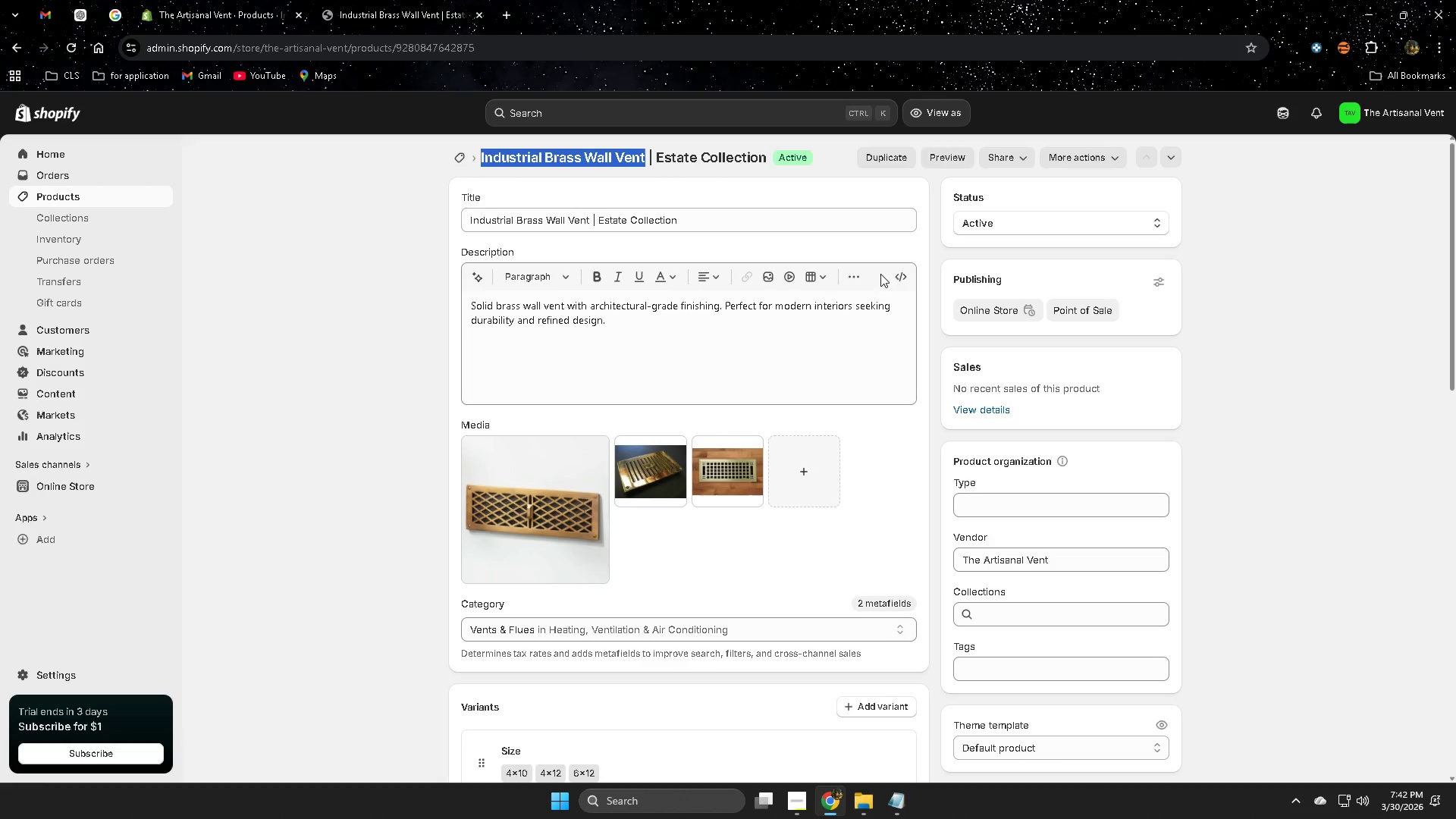 
key(Control+C)
 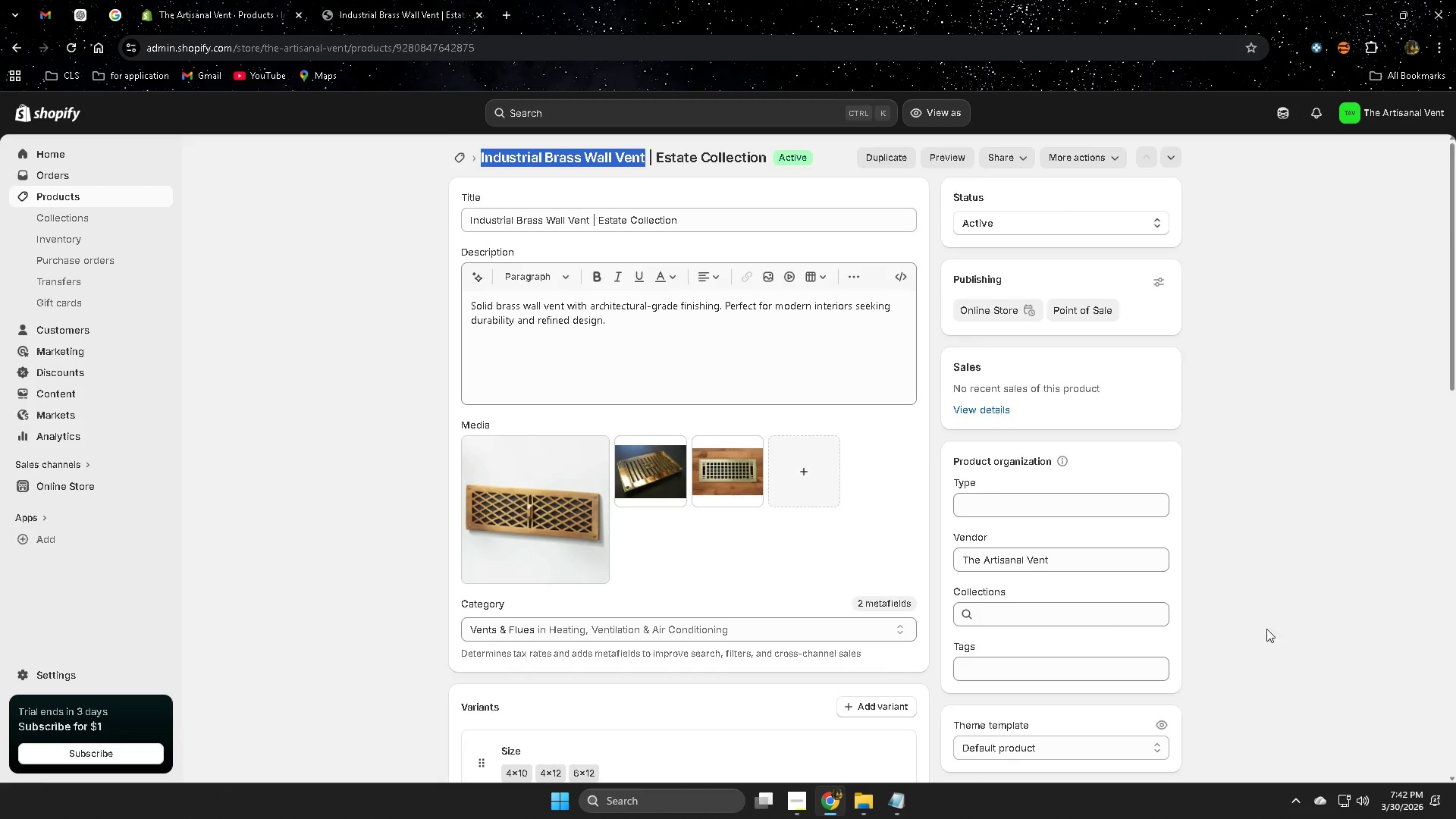 
scroll: coordinate [709, 604], scroll_direction: down, amount: 17.0
 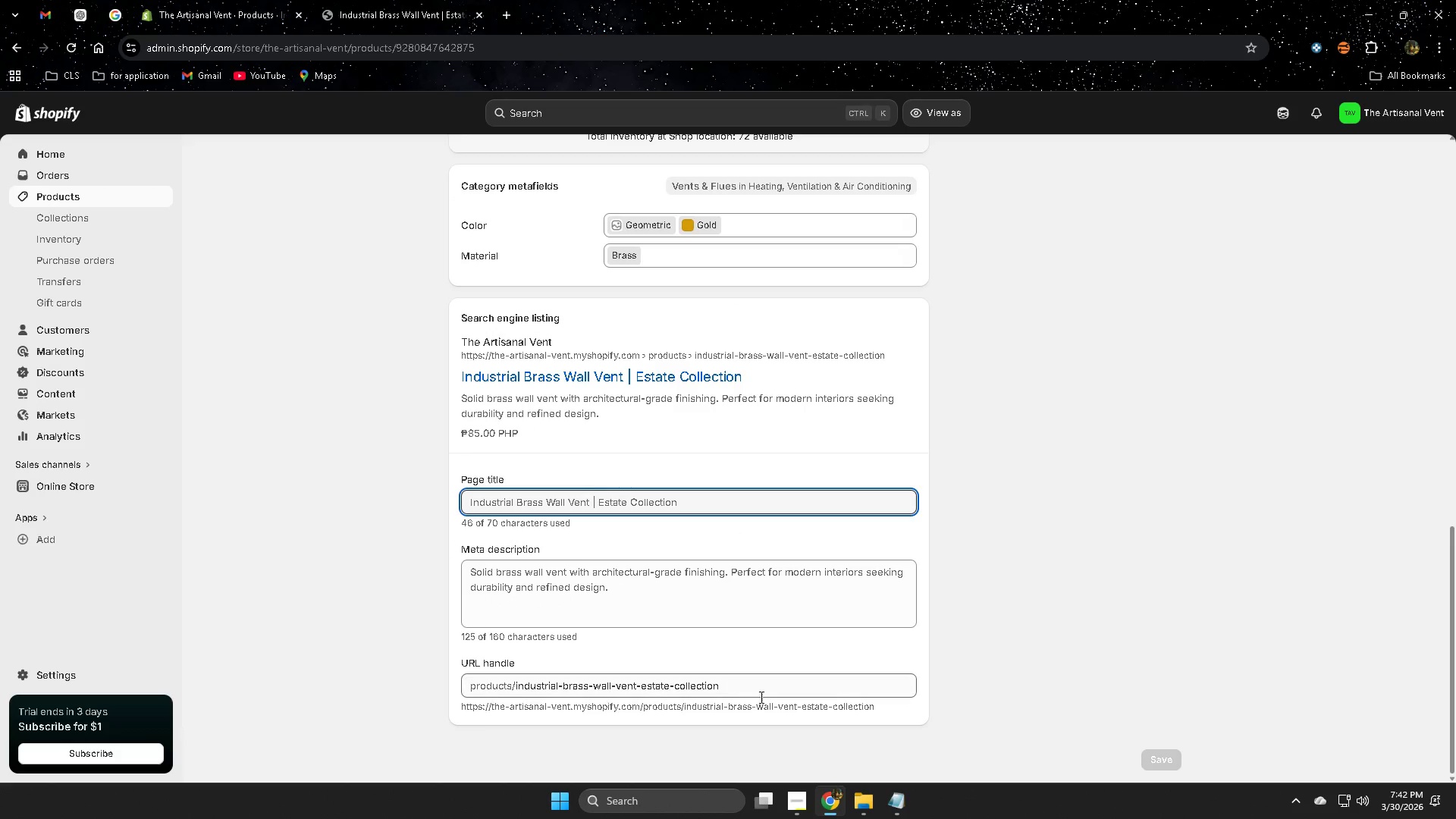 
double_click([760, 696])
 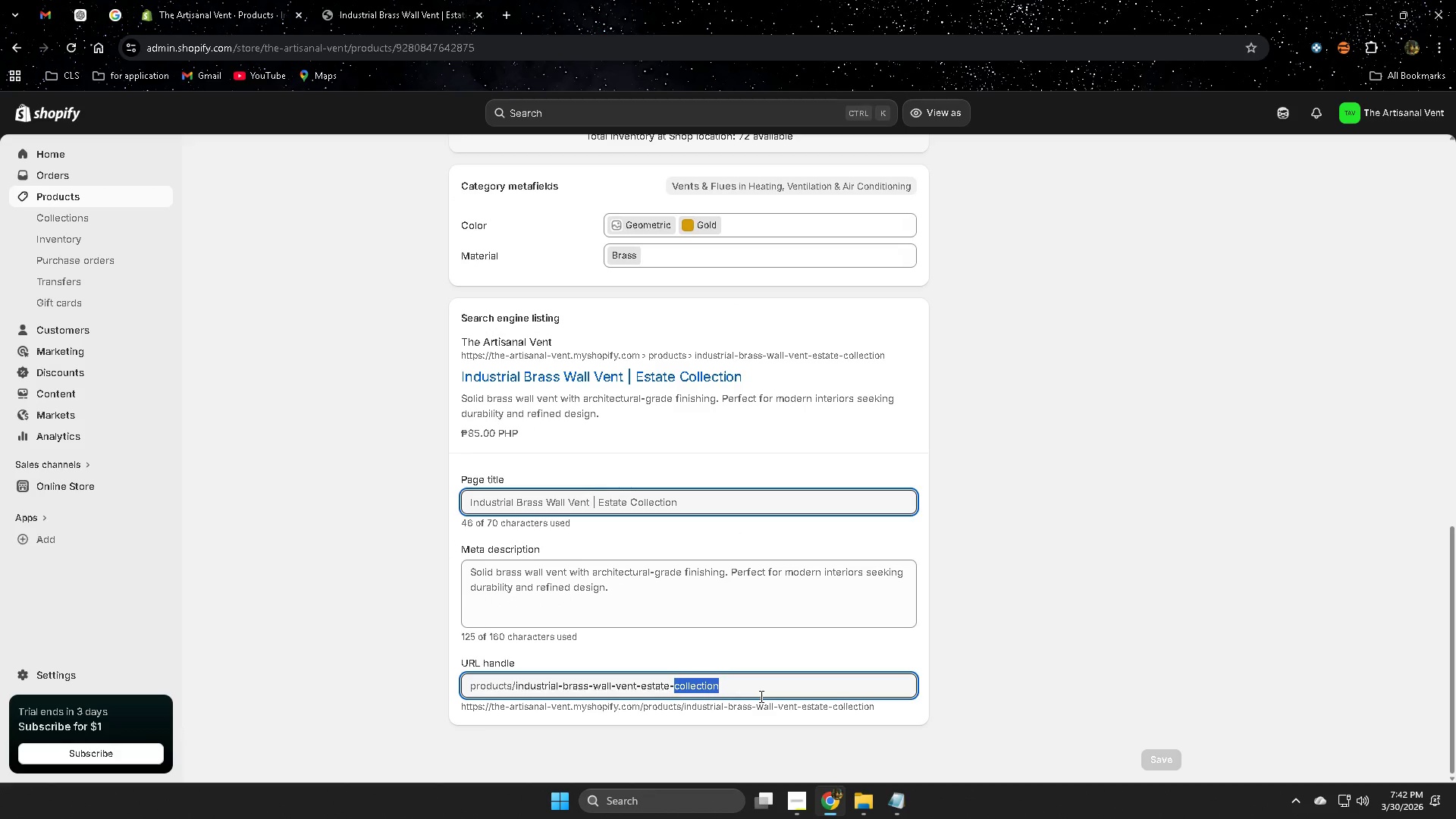 
triple_click([760, 696])
 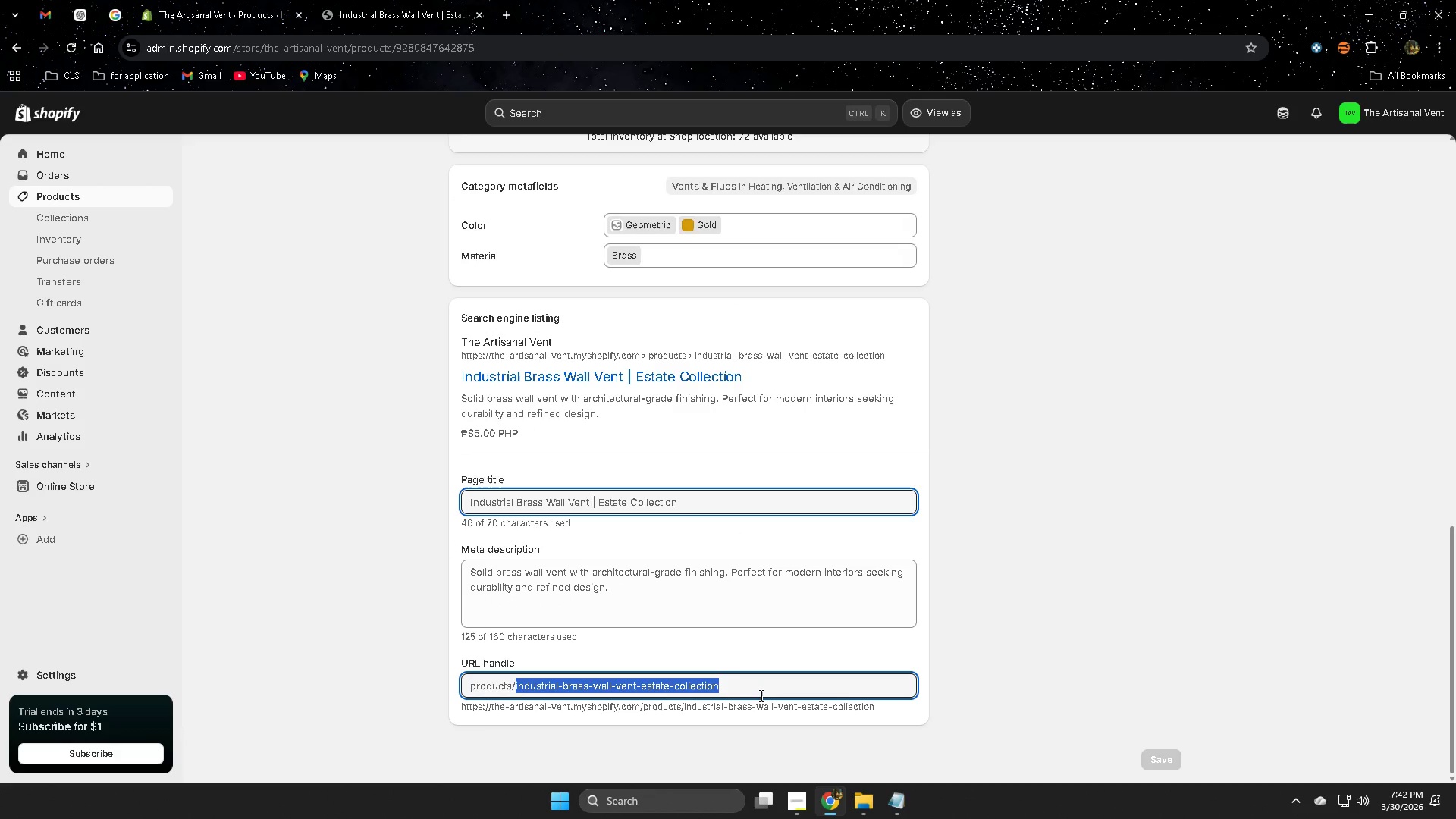 
key(Control+V)
 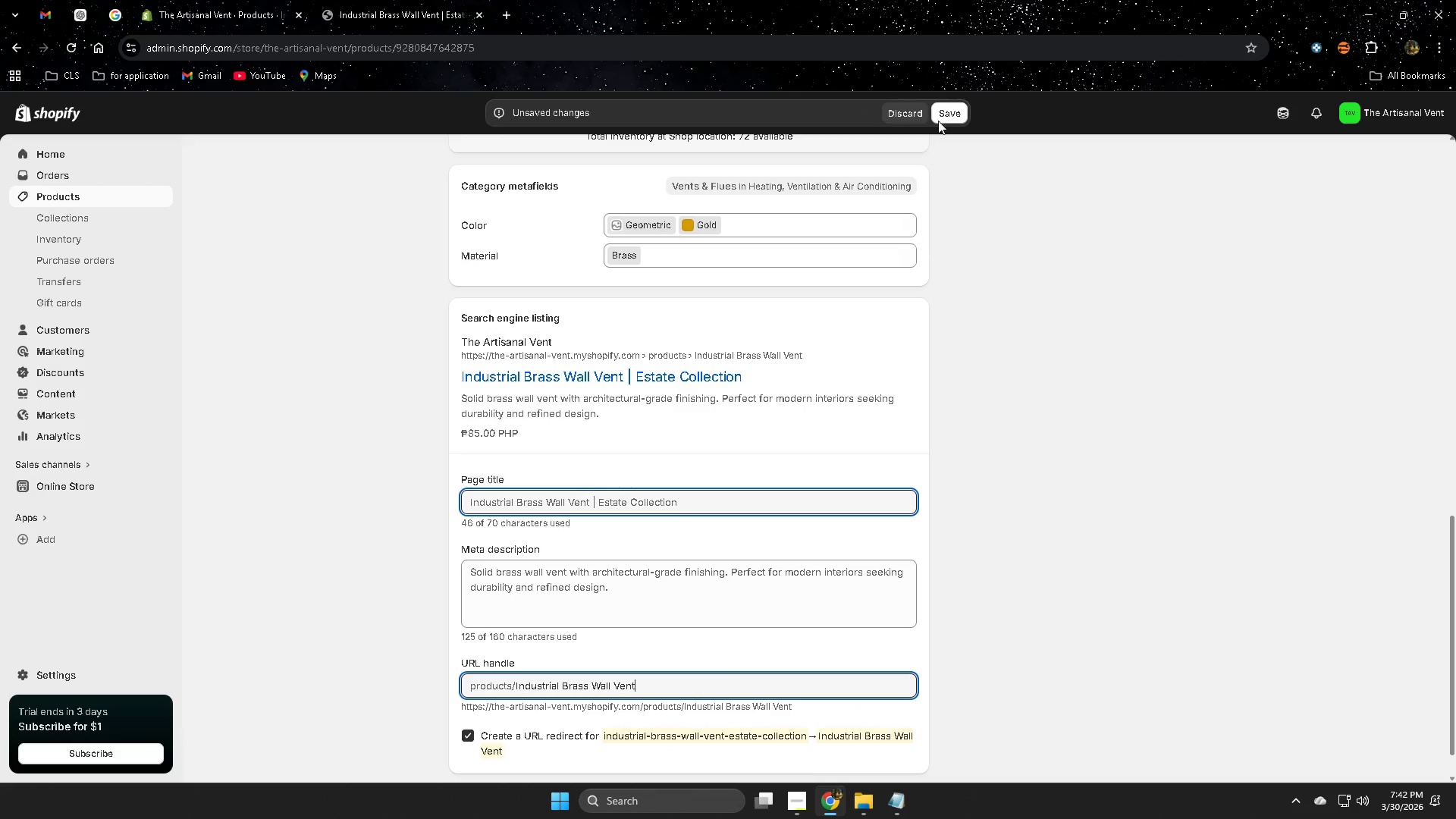 
left_click([952, 116])
 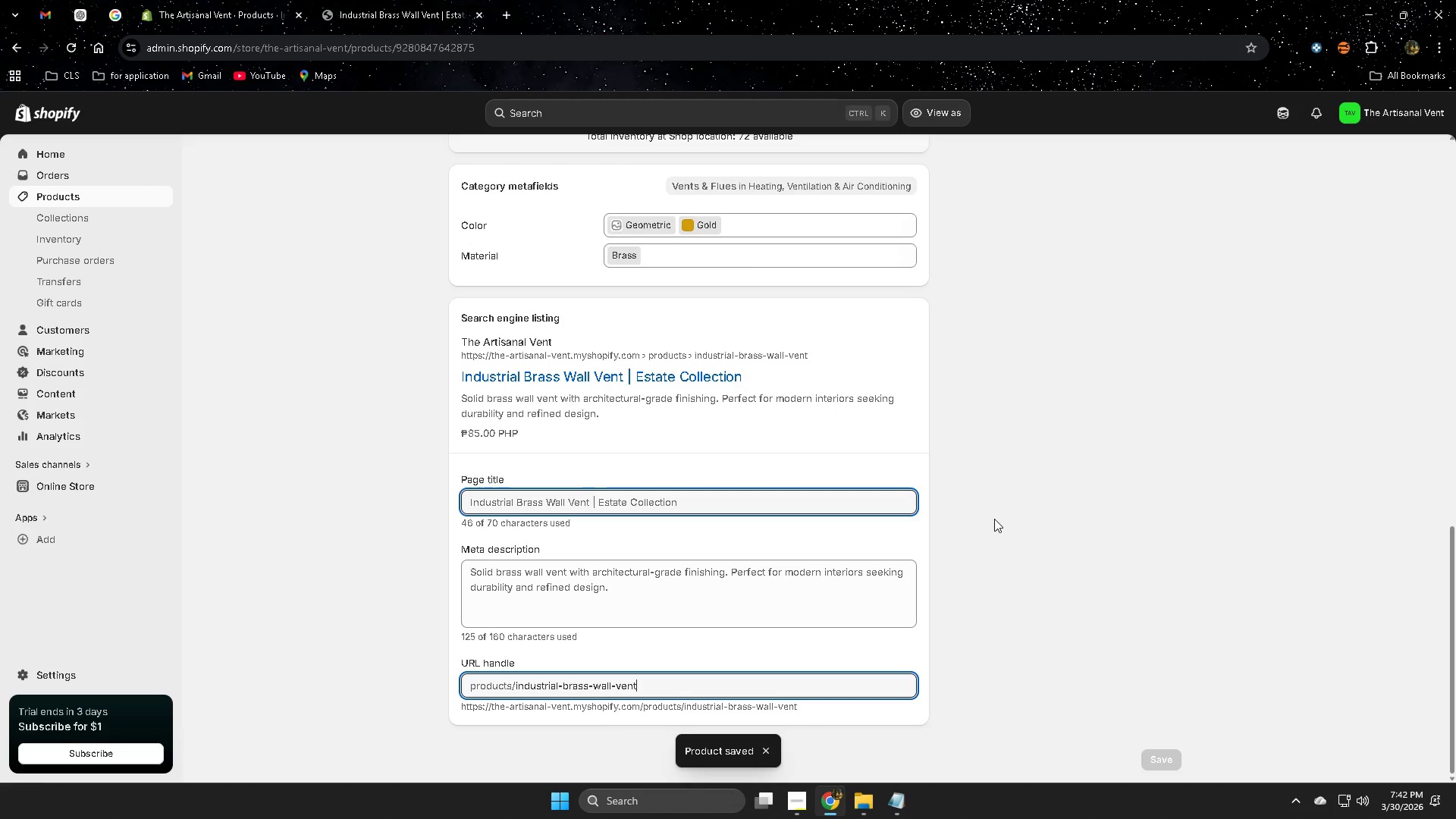 
wait(5.77)
 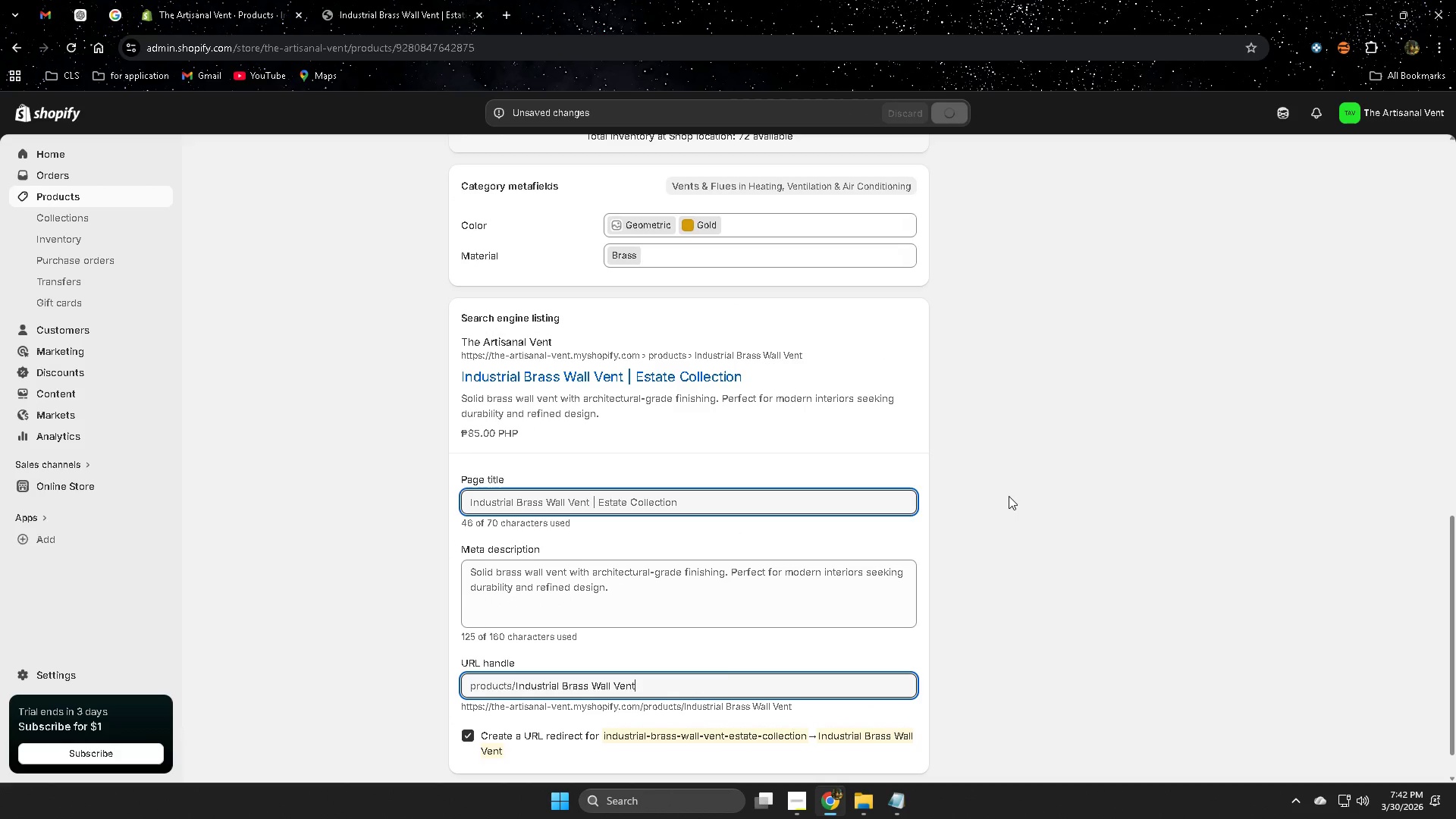 
scroll: coordinate [185, 357], scroll_direction: up, amount: 17.0
 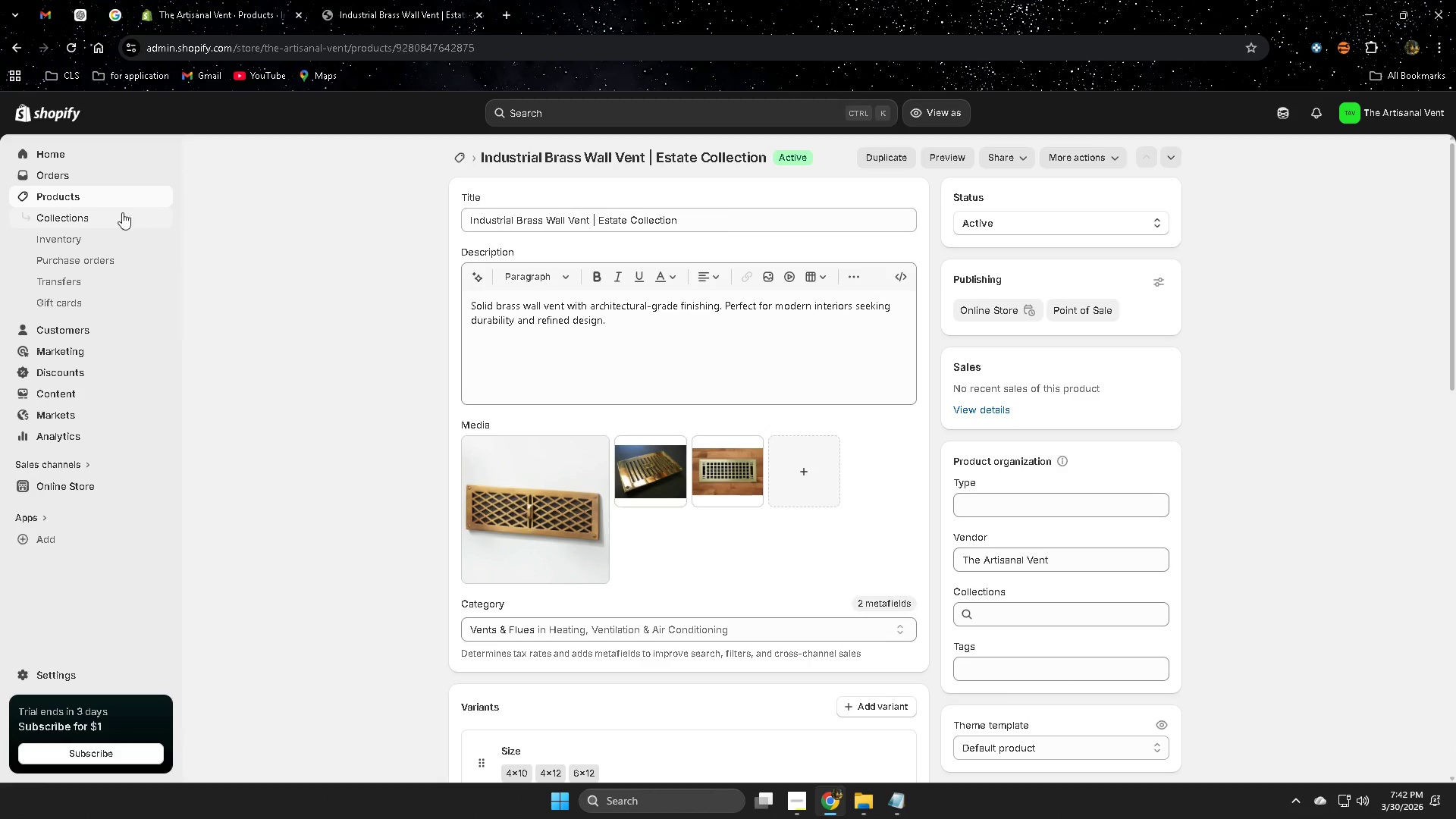 
left_click([111, 194])
 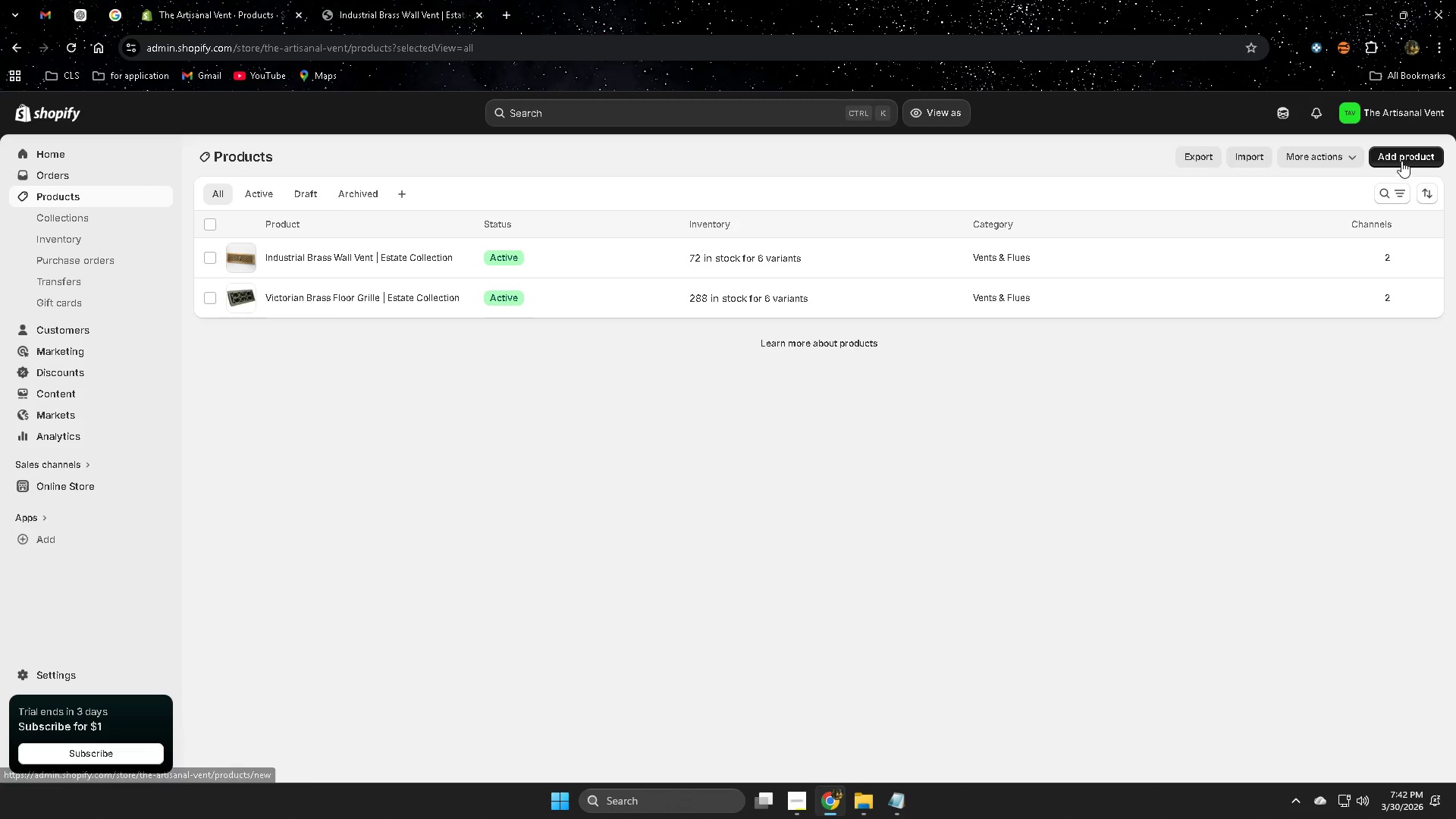 
left_click([1401, 160])
 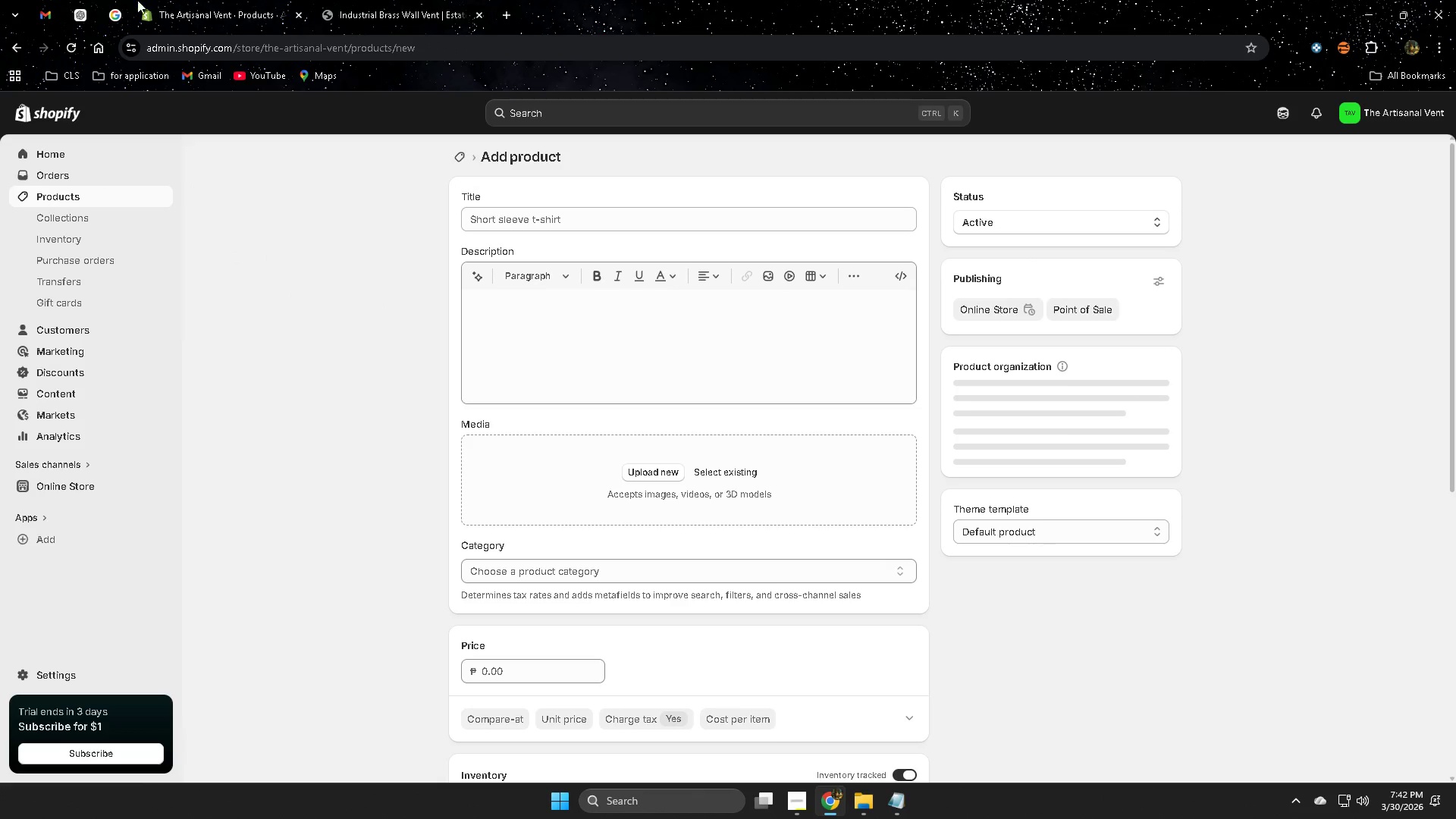 
left_click([82, 11])
 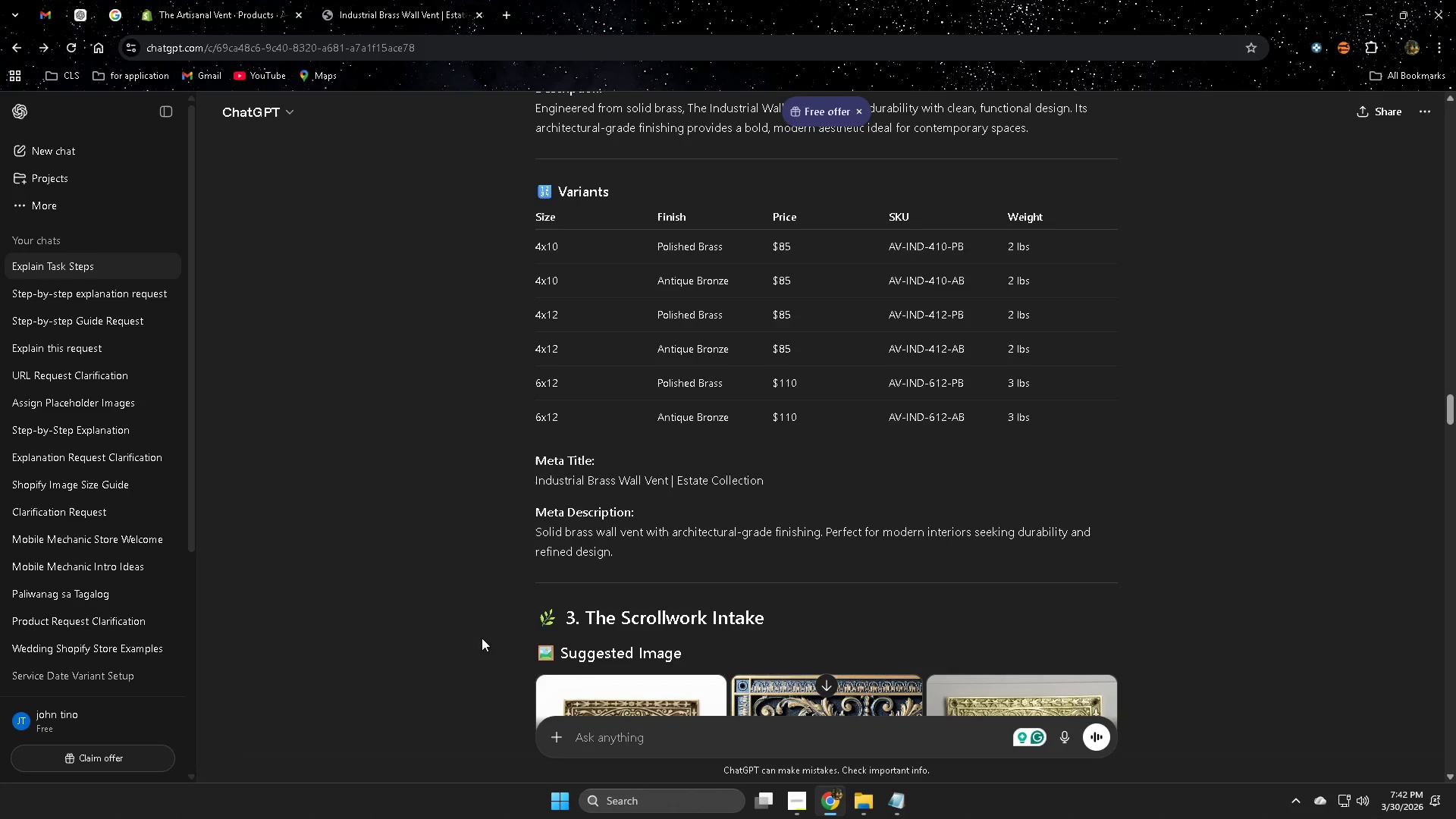 
scroll: coordinate [419, 638], scroll_direction: down, amount: 4.0
 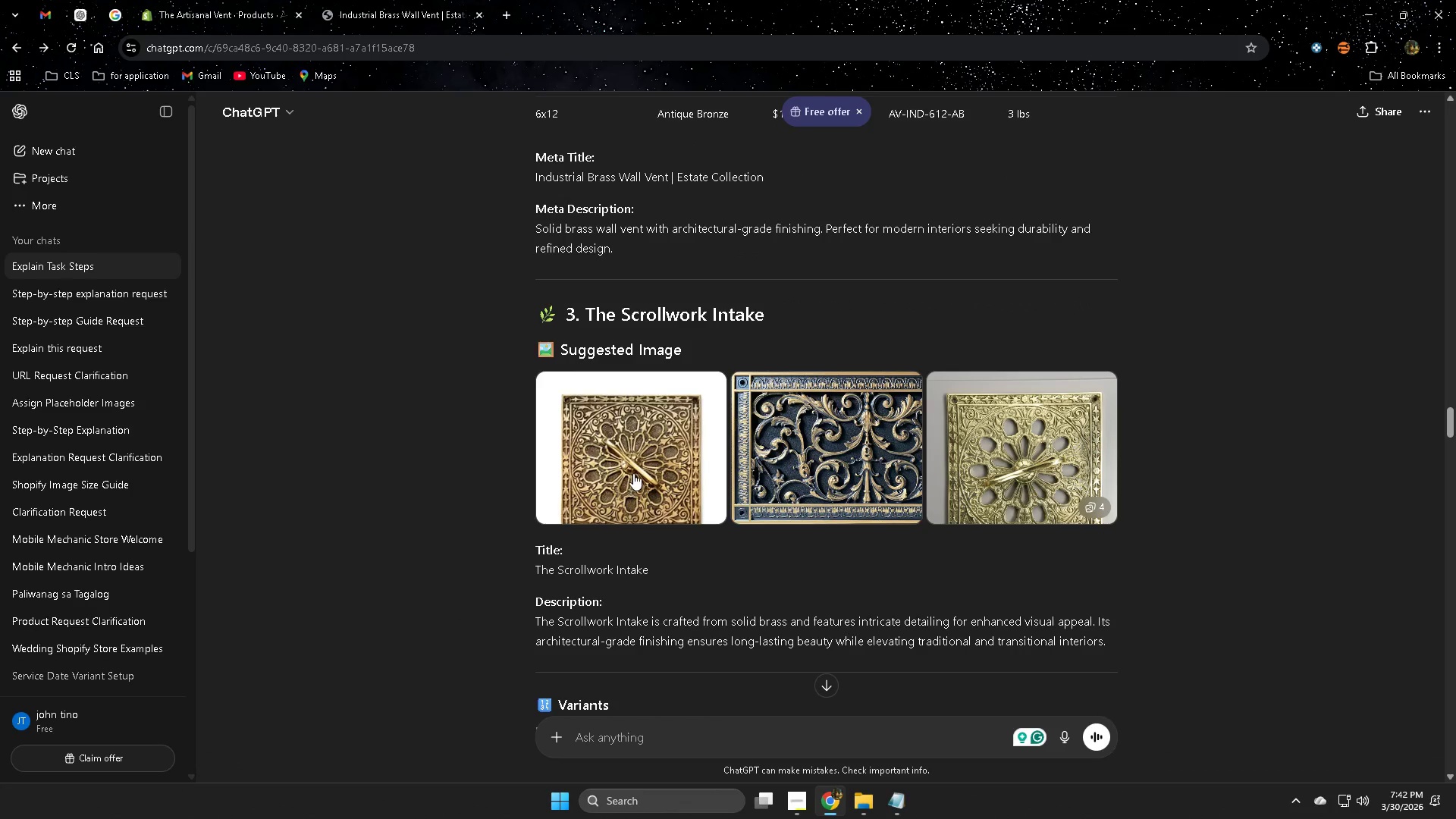 
right_click([635, 466])
 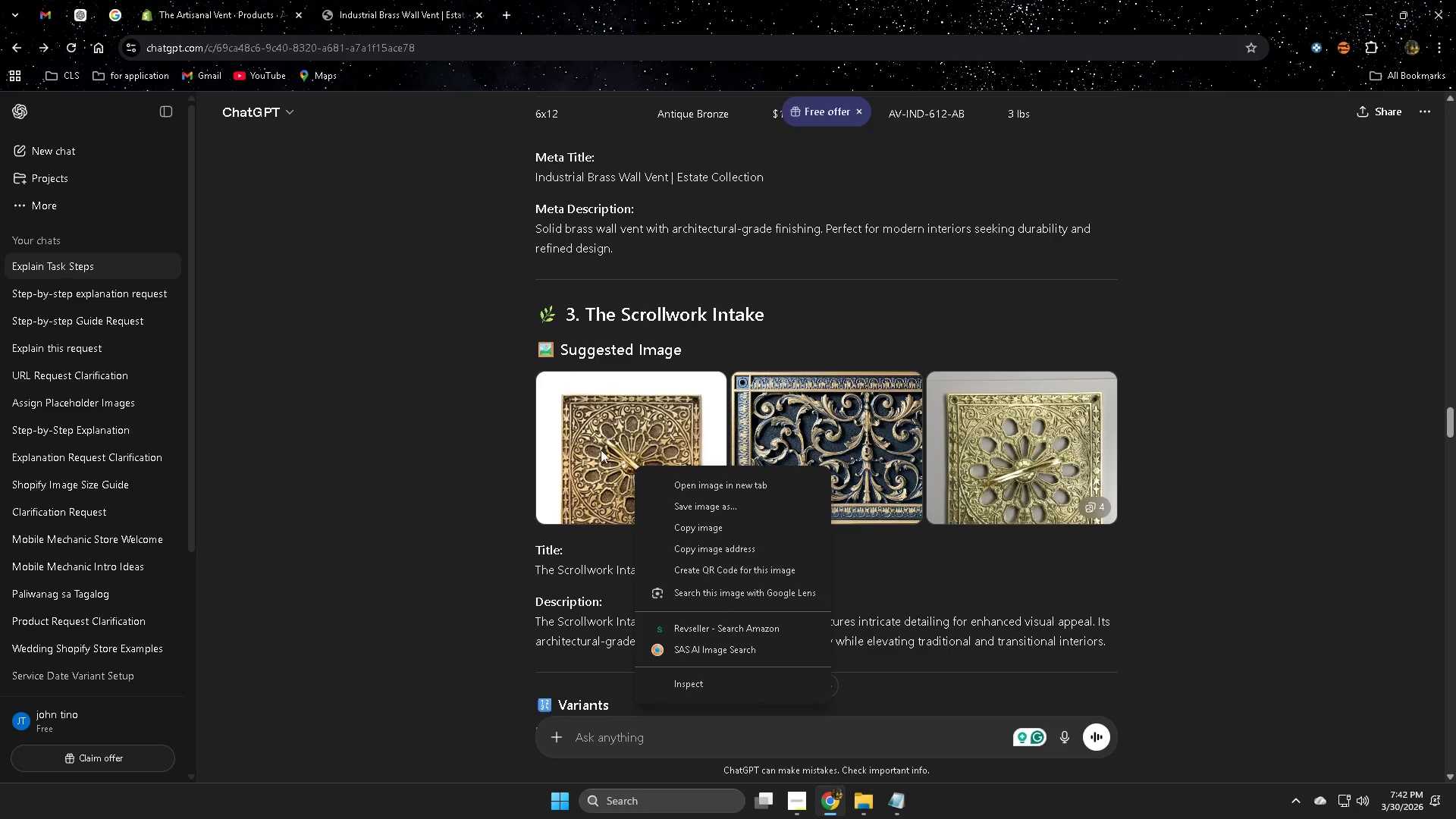 
left_click([578, 432])
 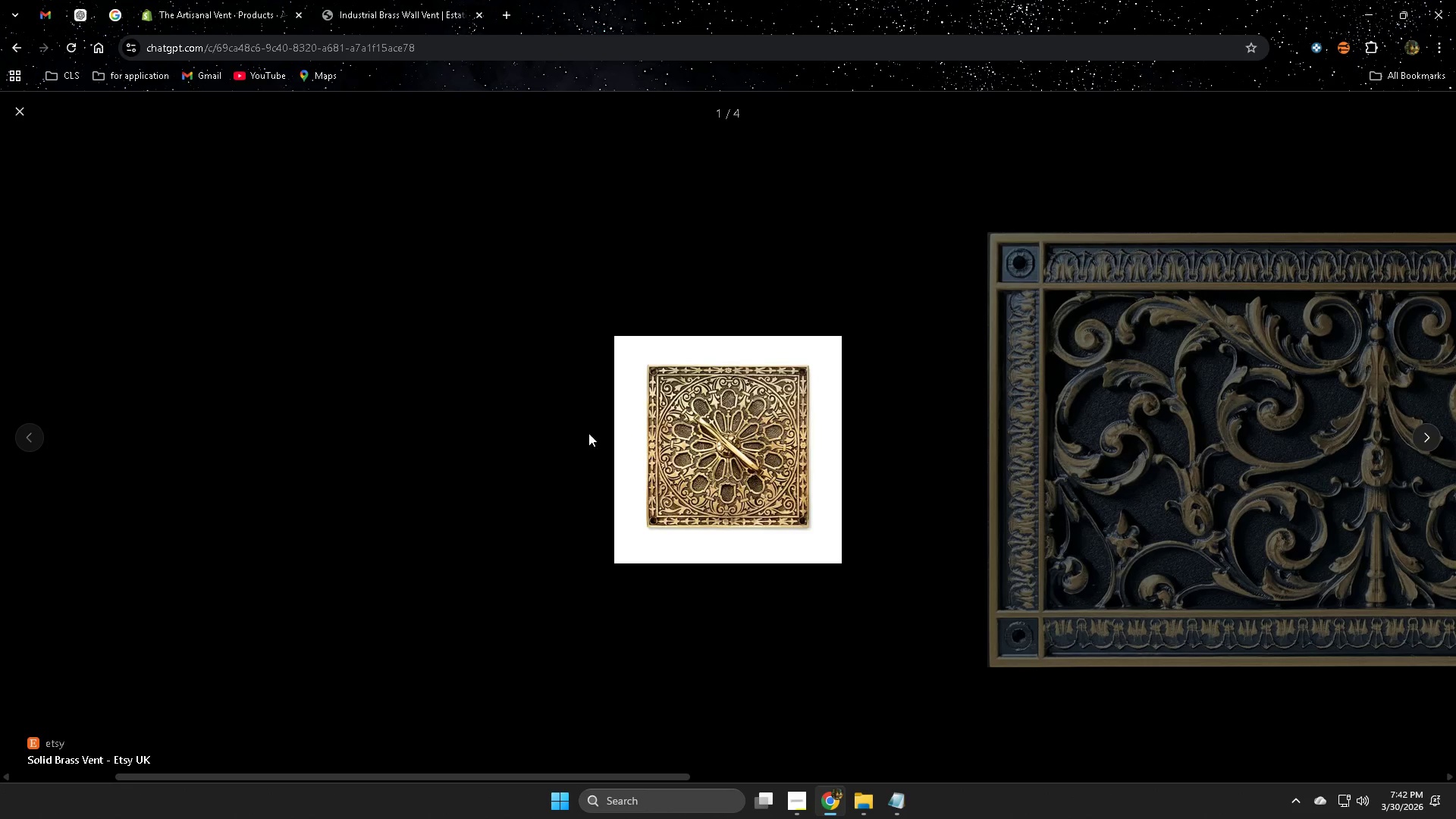 
right_click([690, 400])
 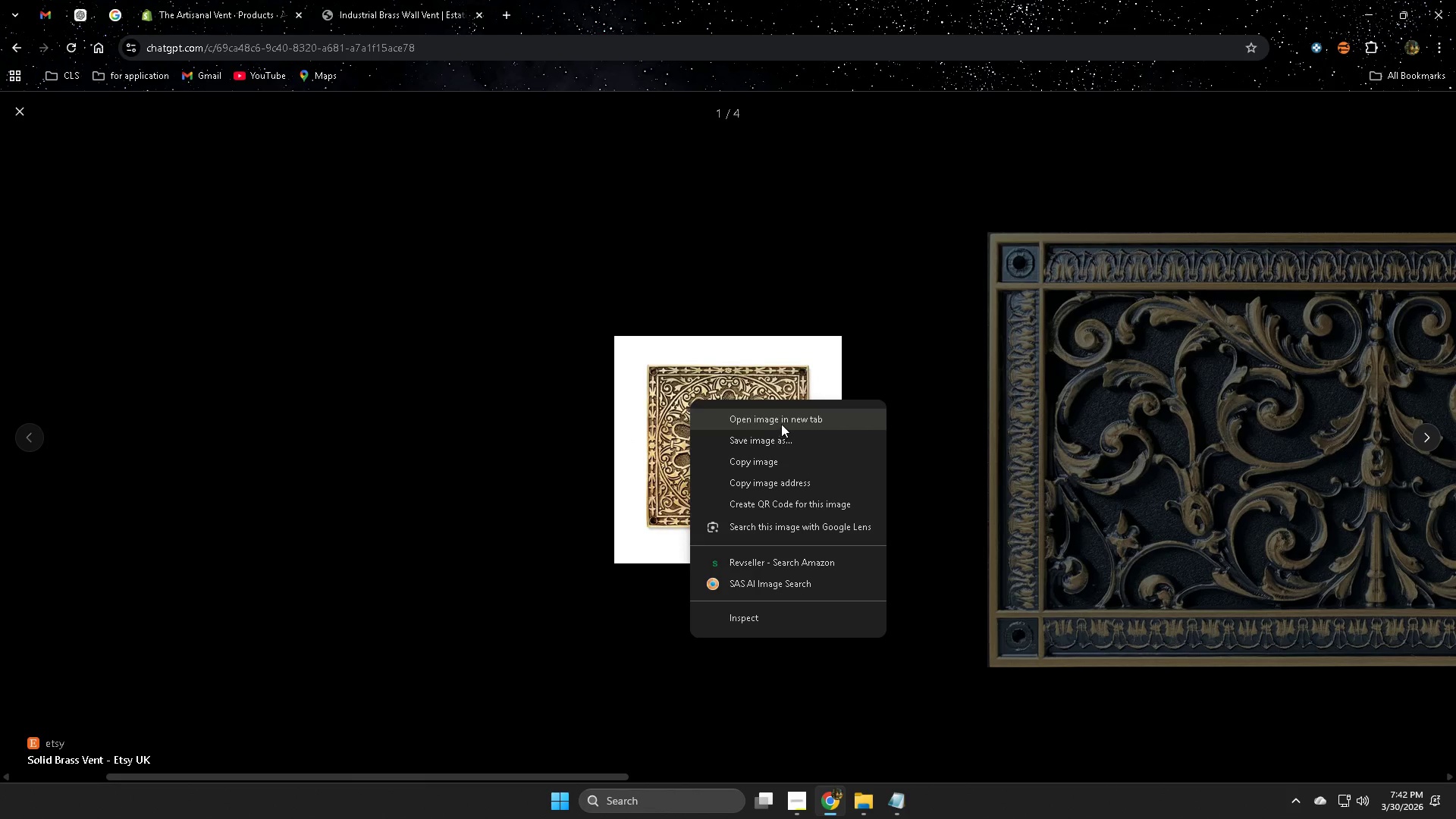 
left_click([783, 422])
 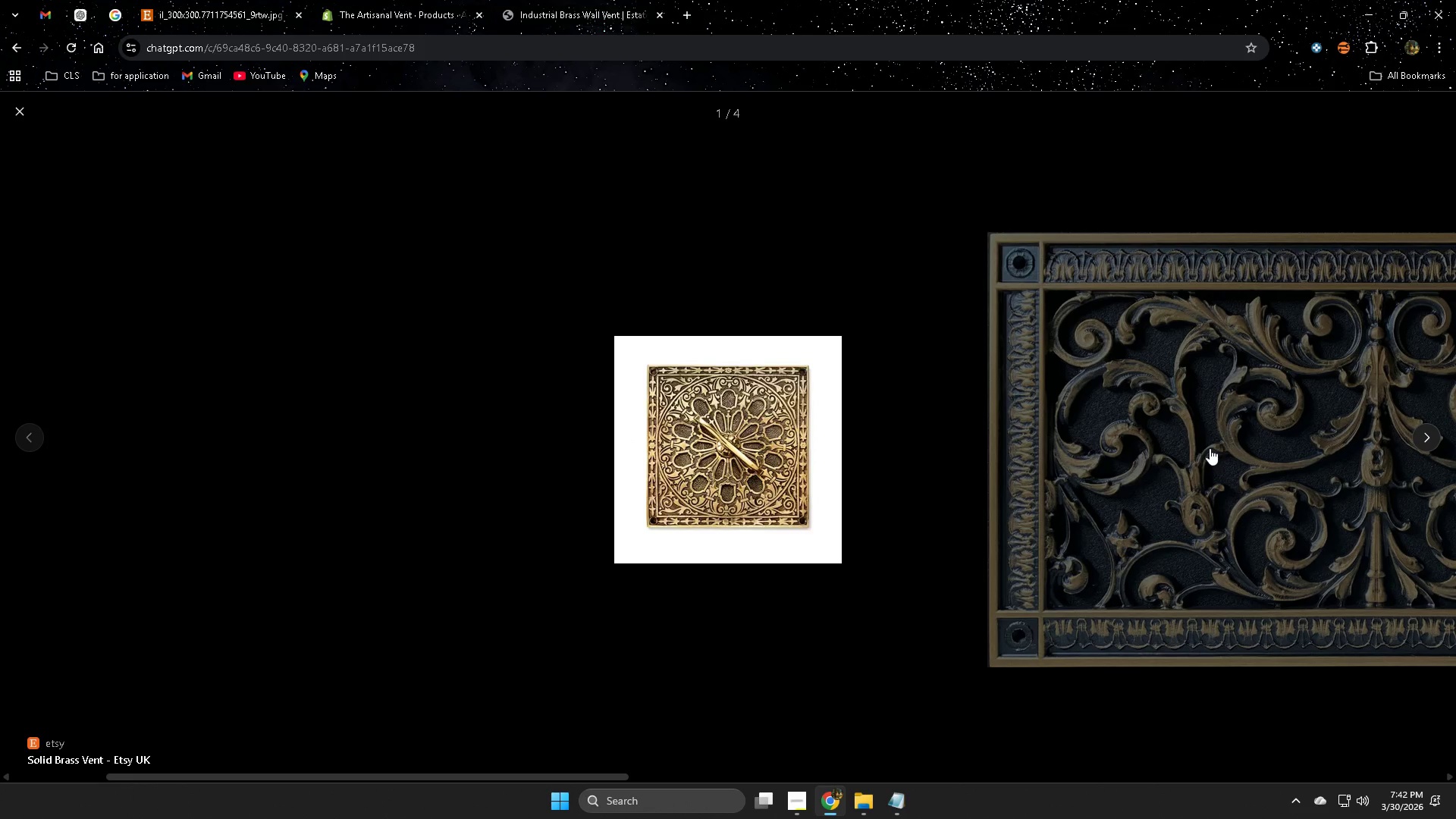 
key(ArrowRight)
 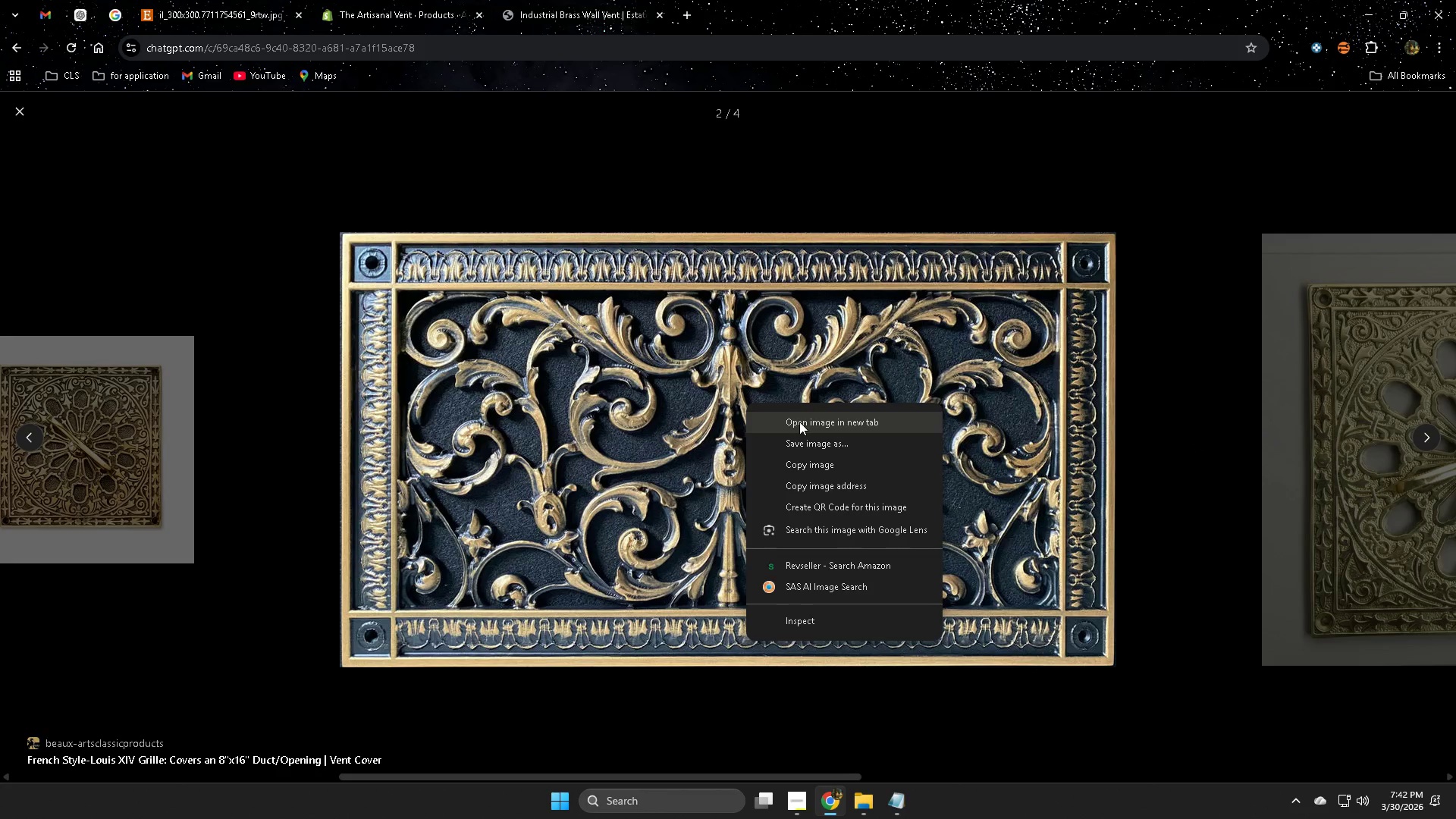 
left_click([799, 422])
 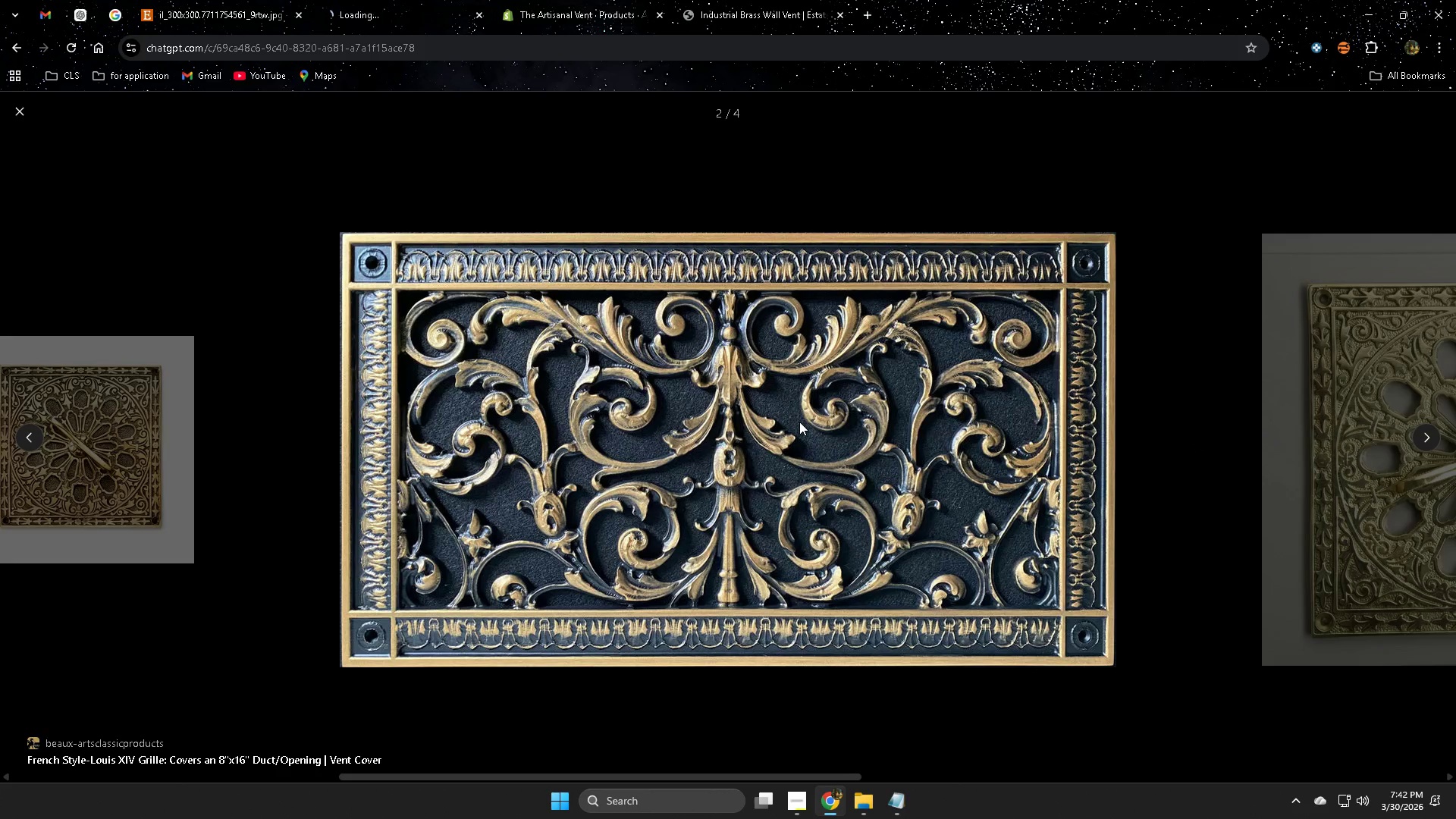 
key(ArrowRight)
 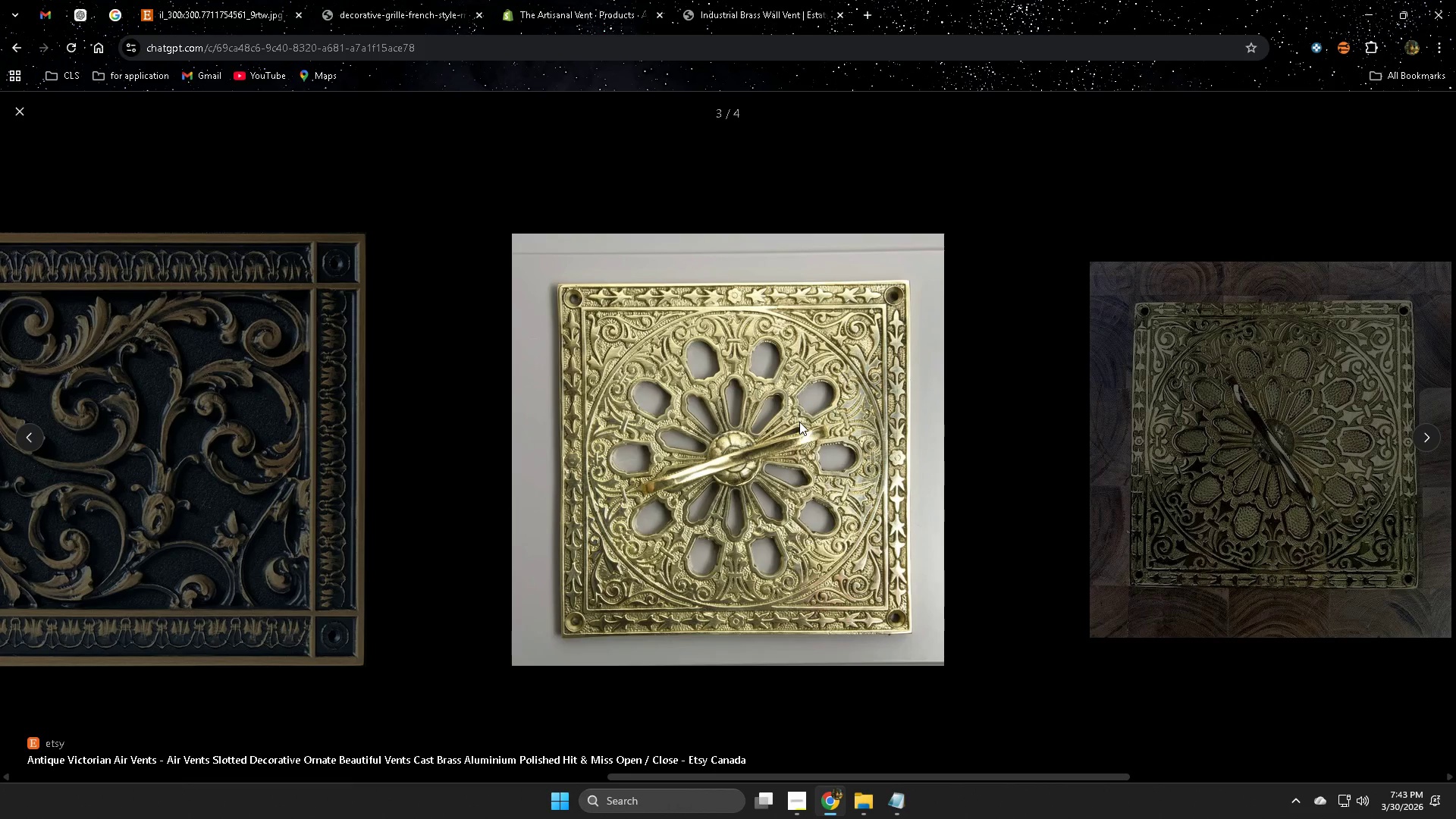 
key(ArrowRight)
 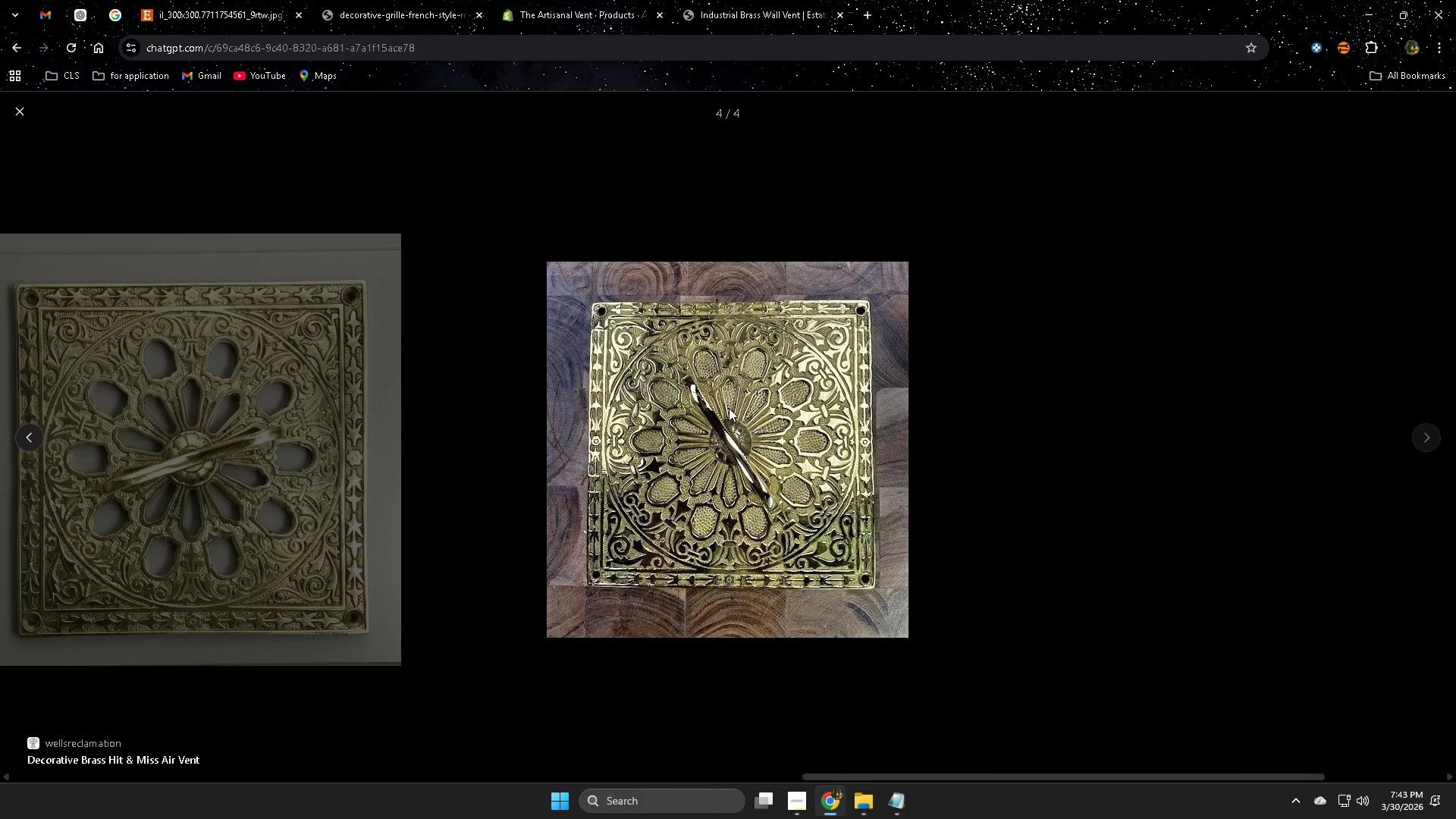 
key(ArrowLeft)
 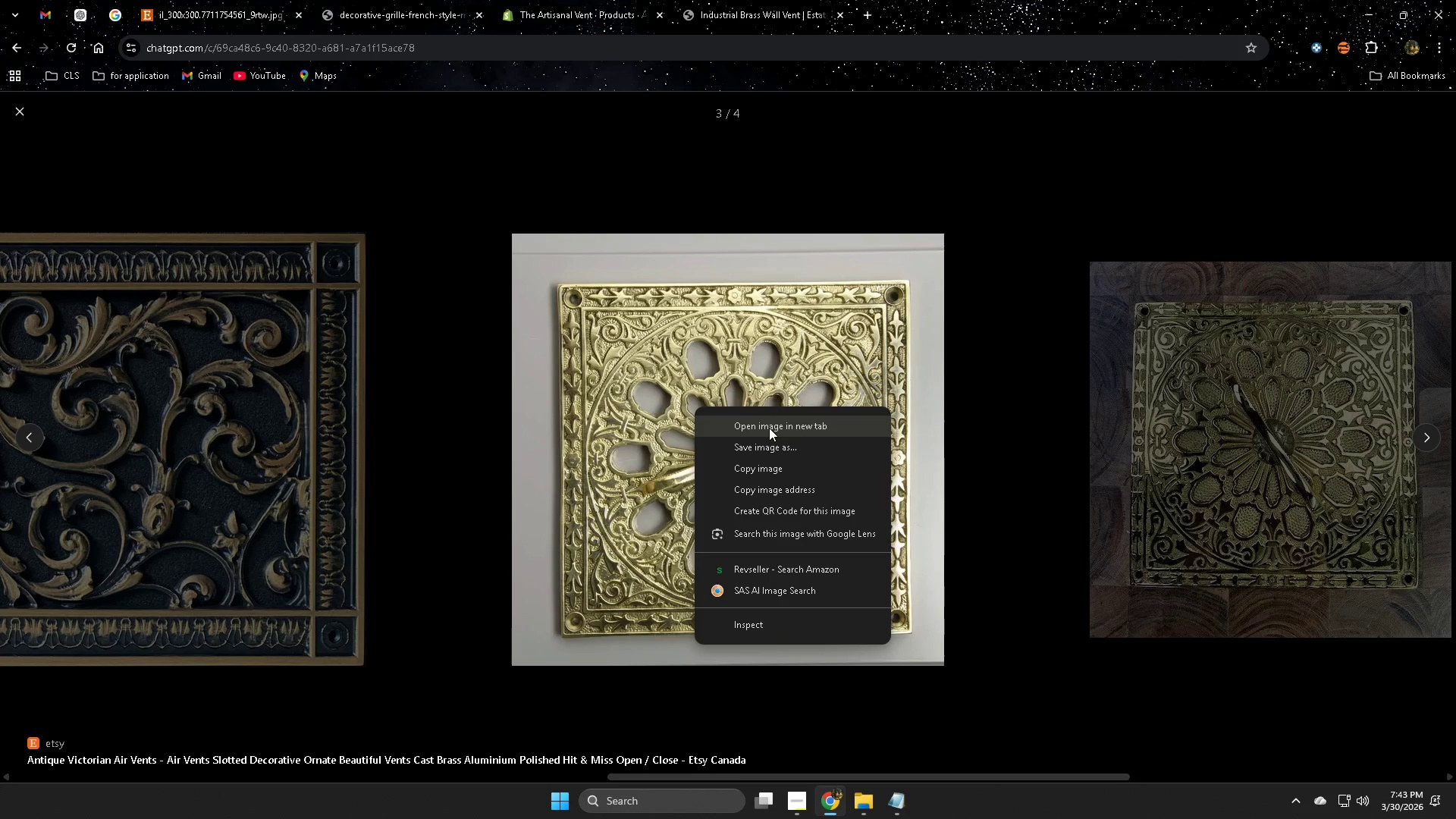 
left_click([769, 428])
 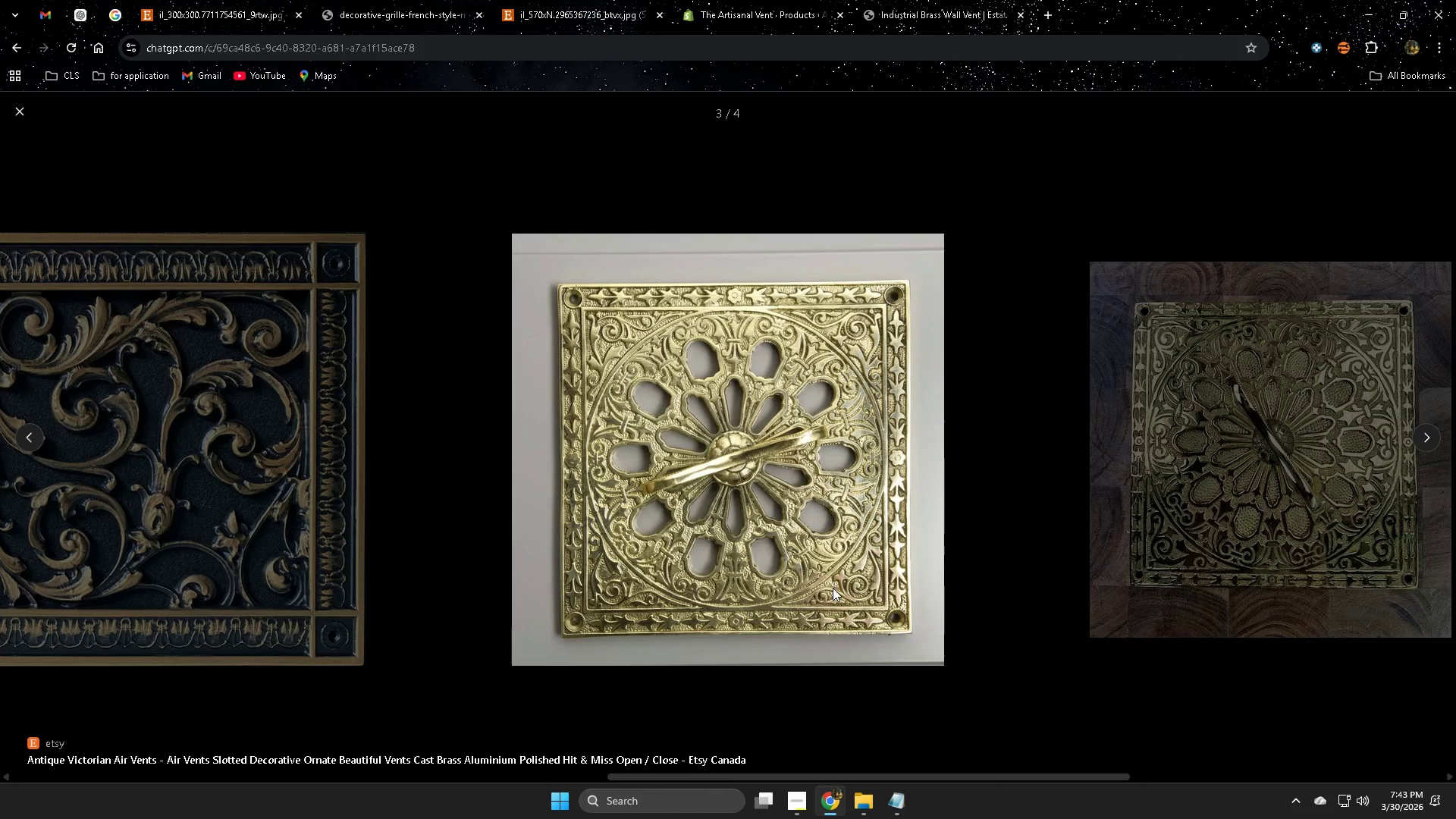 
scroll: coordinate [0, 534], scroll_direction: down, amount: 3.0
 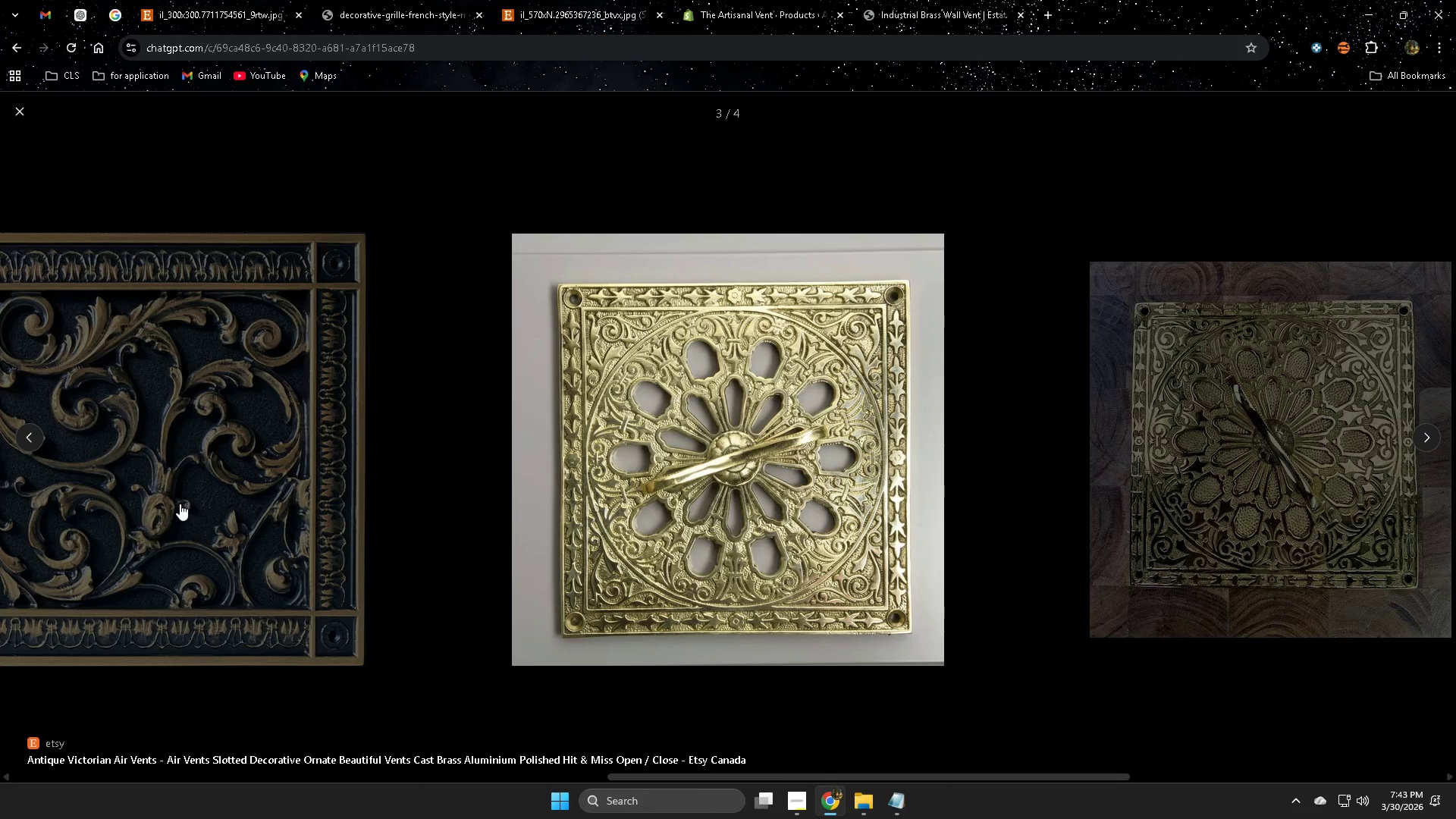 
key(ArrowLeft)
 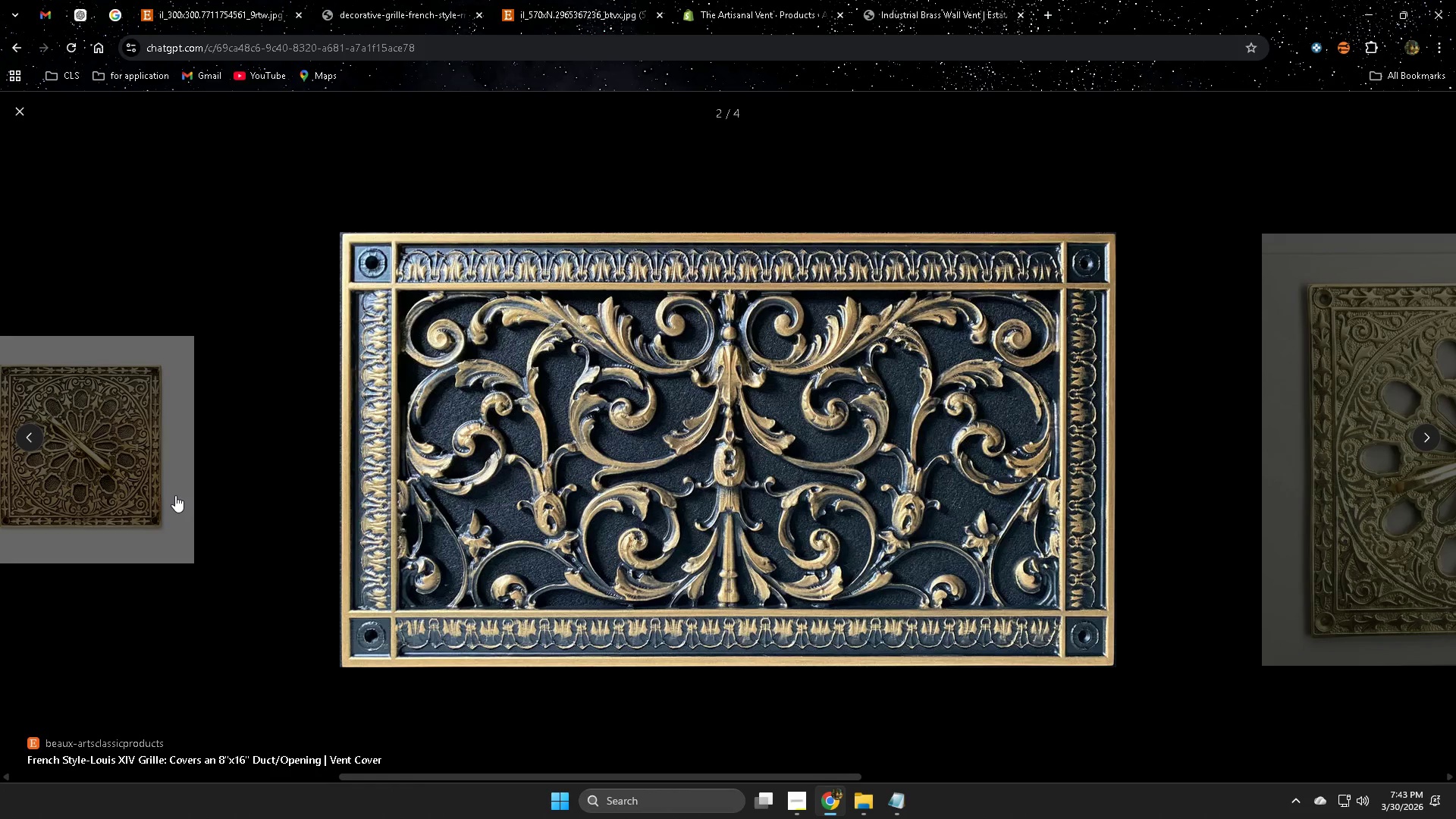 
key(ArrowLeft)
 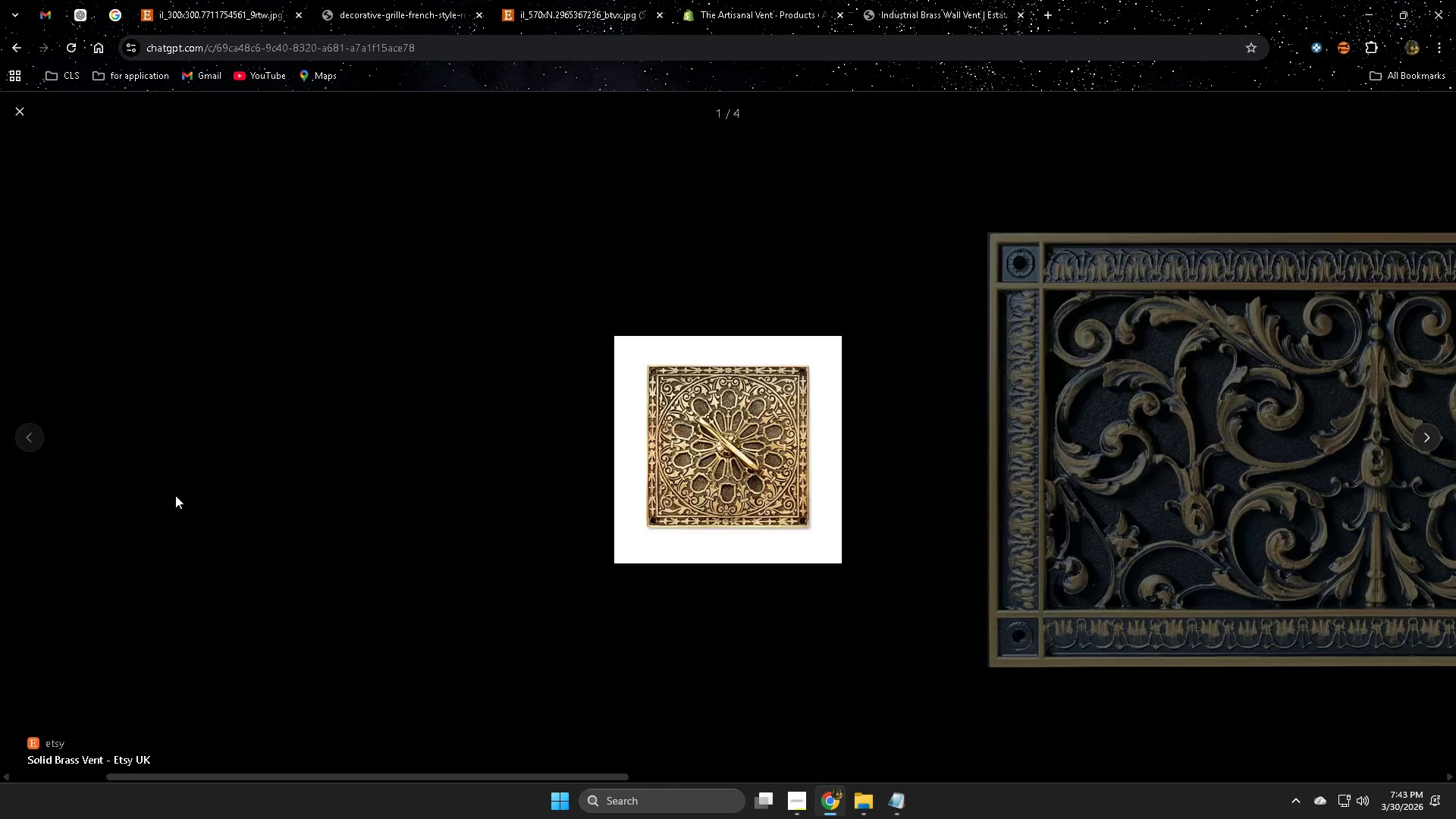 
key(ArrowLeft)
 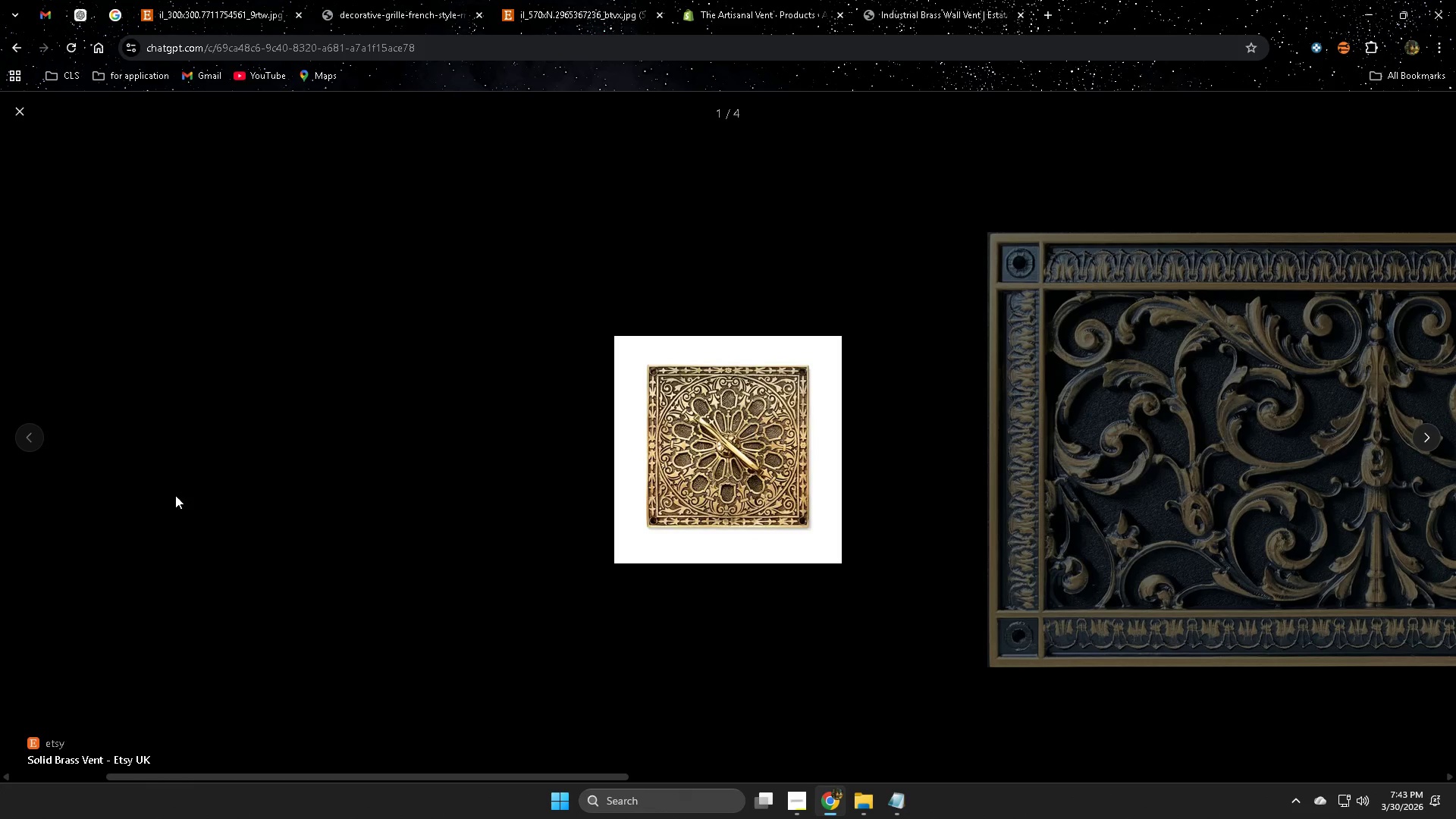 
key(ArrowLeft)
 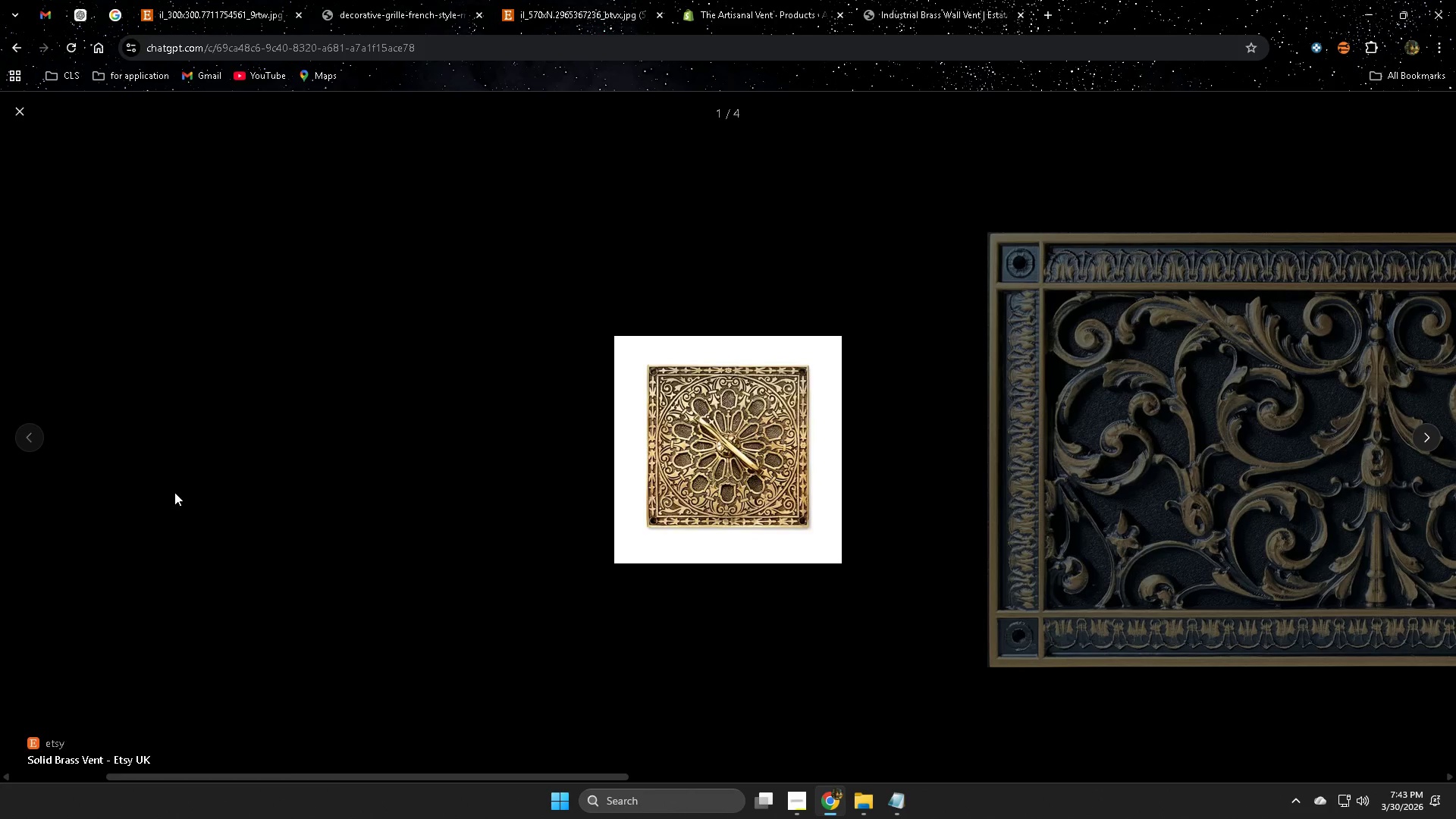 
key(ArrowRight)
 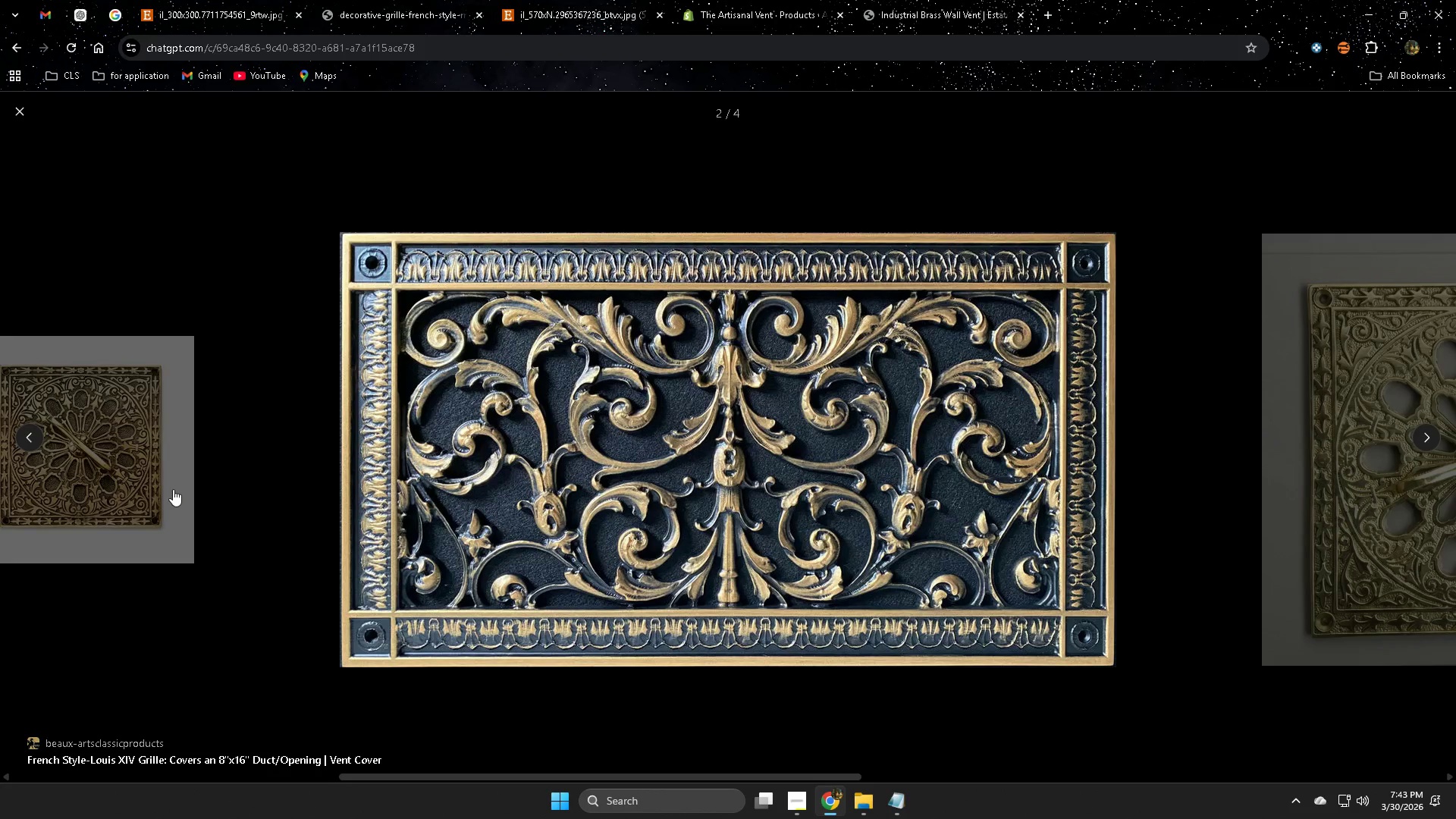 
key(ArrowRight)
 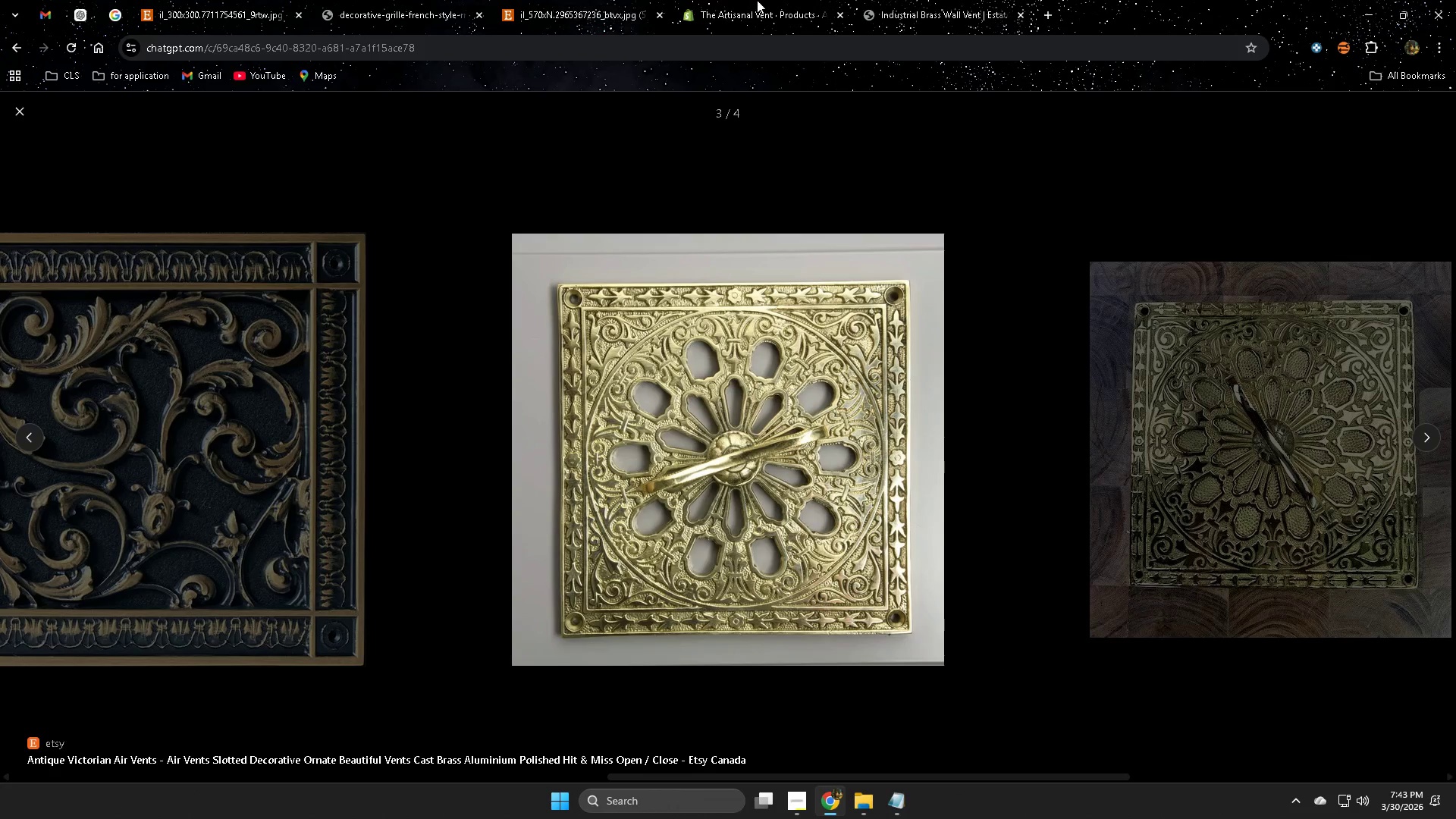 
left_click([948, 4])
 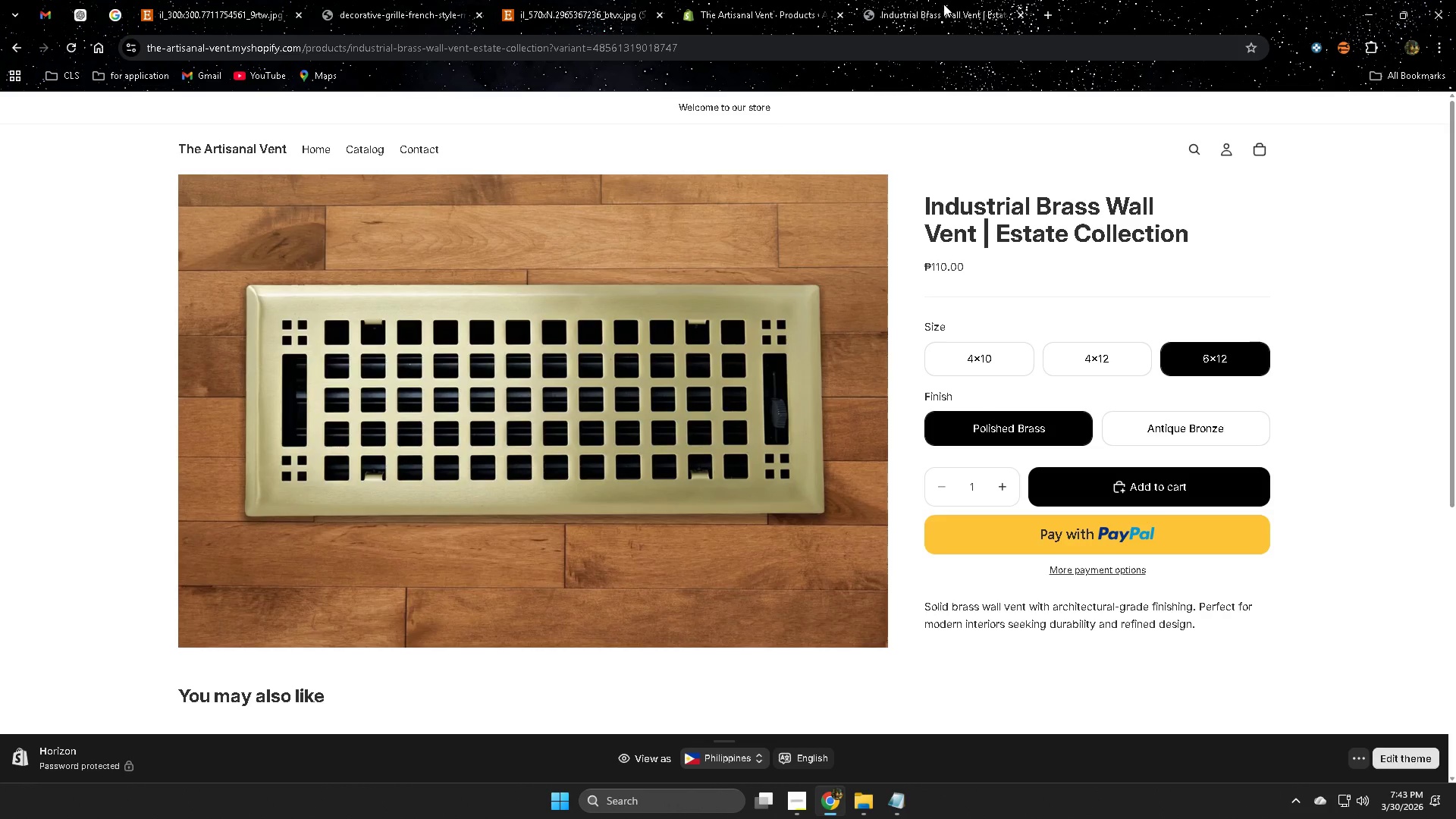 
key(Control+ControlLeft)
 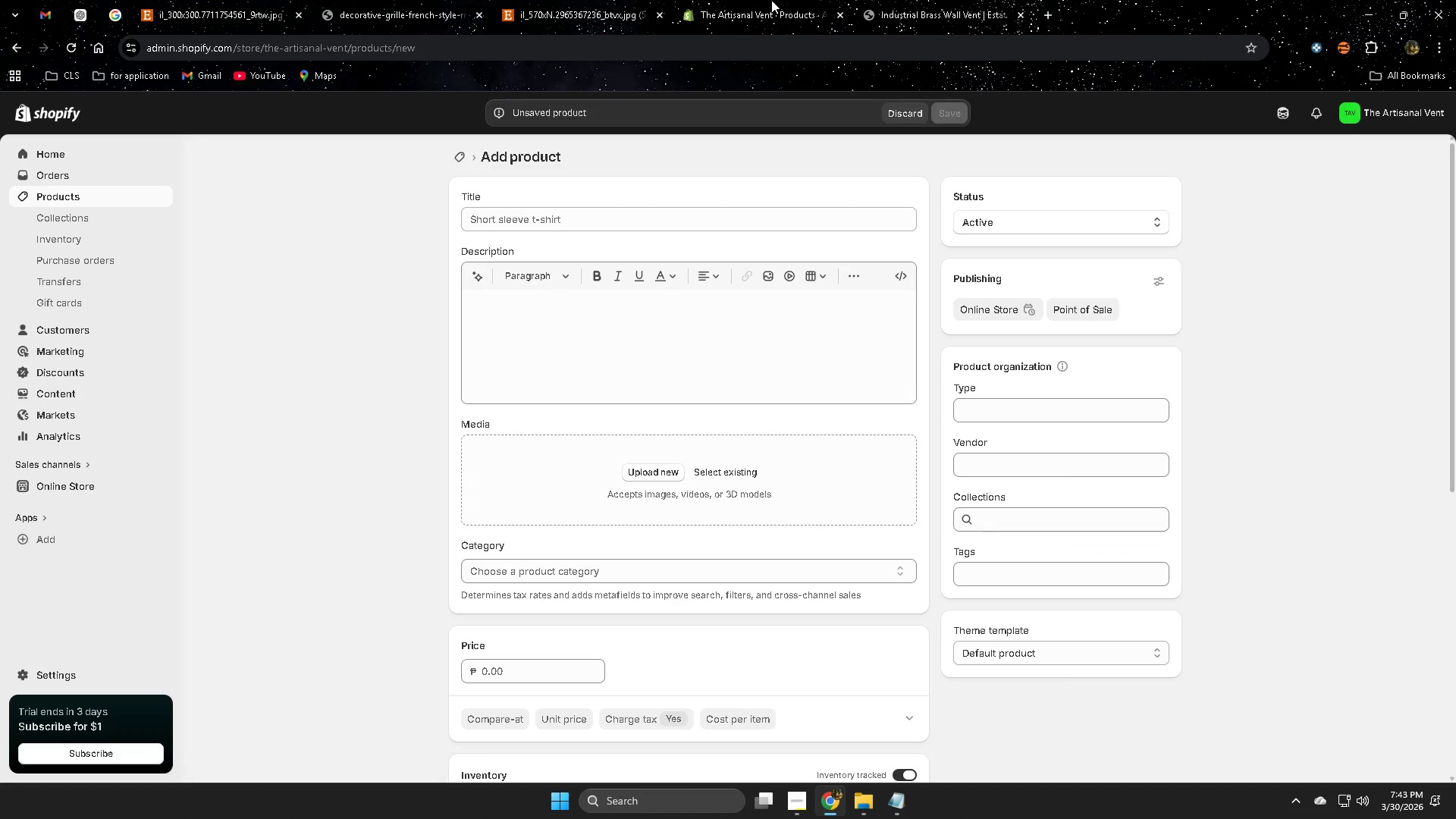 
double_click([578, 0])
 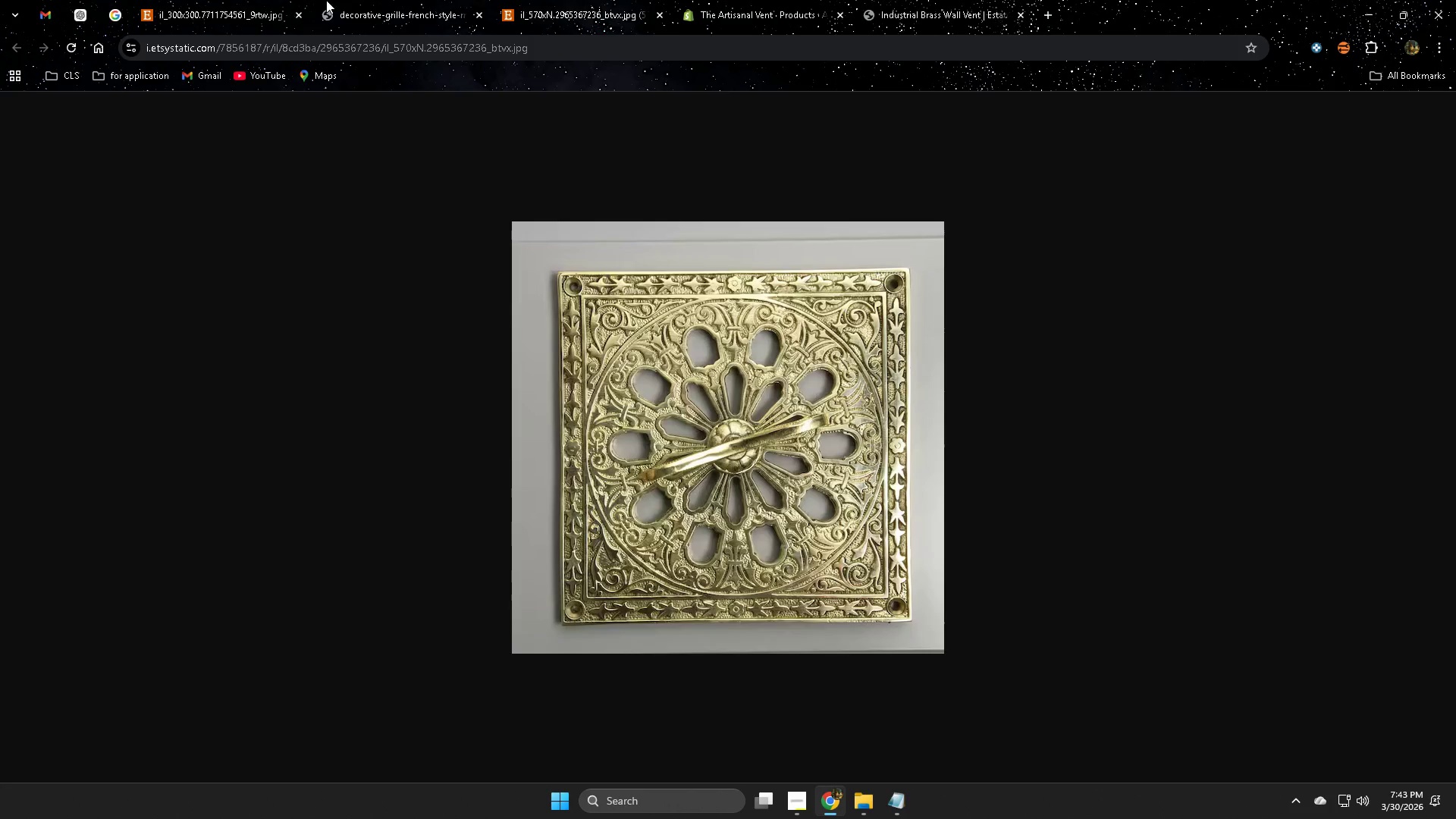 
left_click([222, 3])
 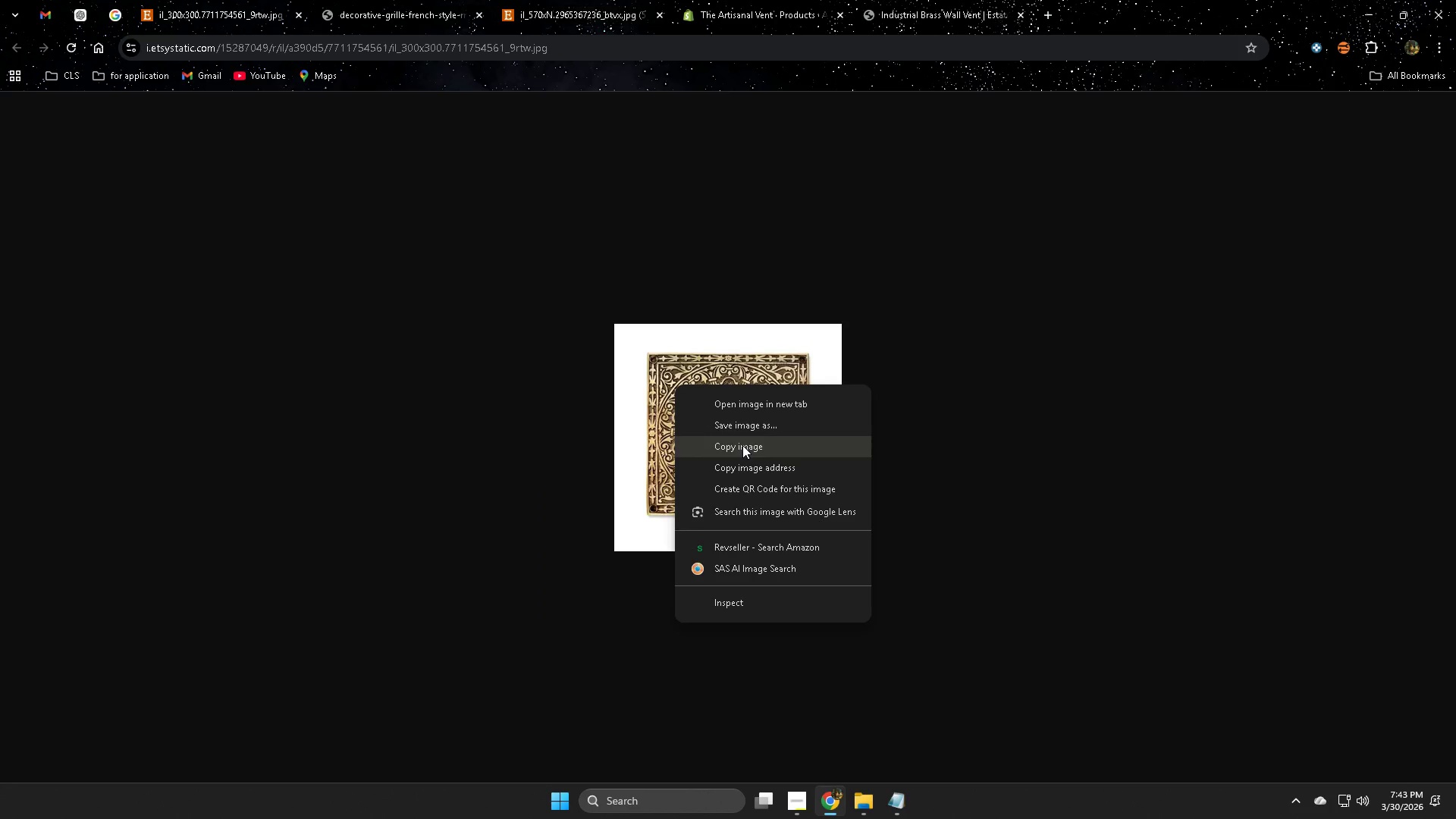 
left_click([745, 427])
 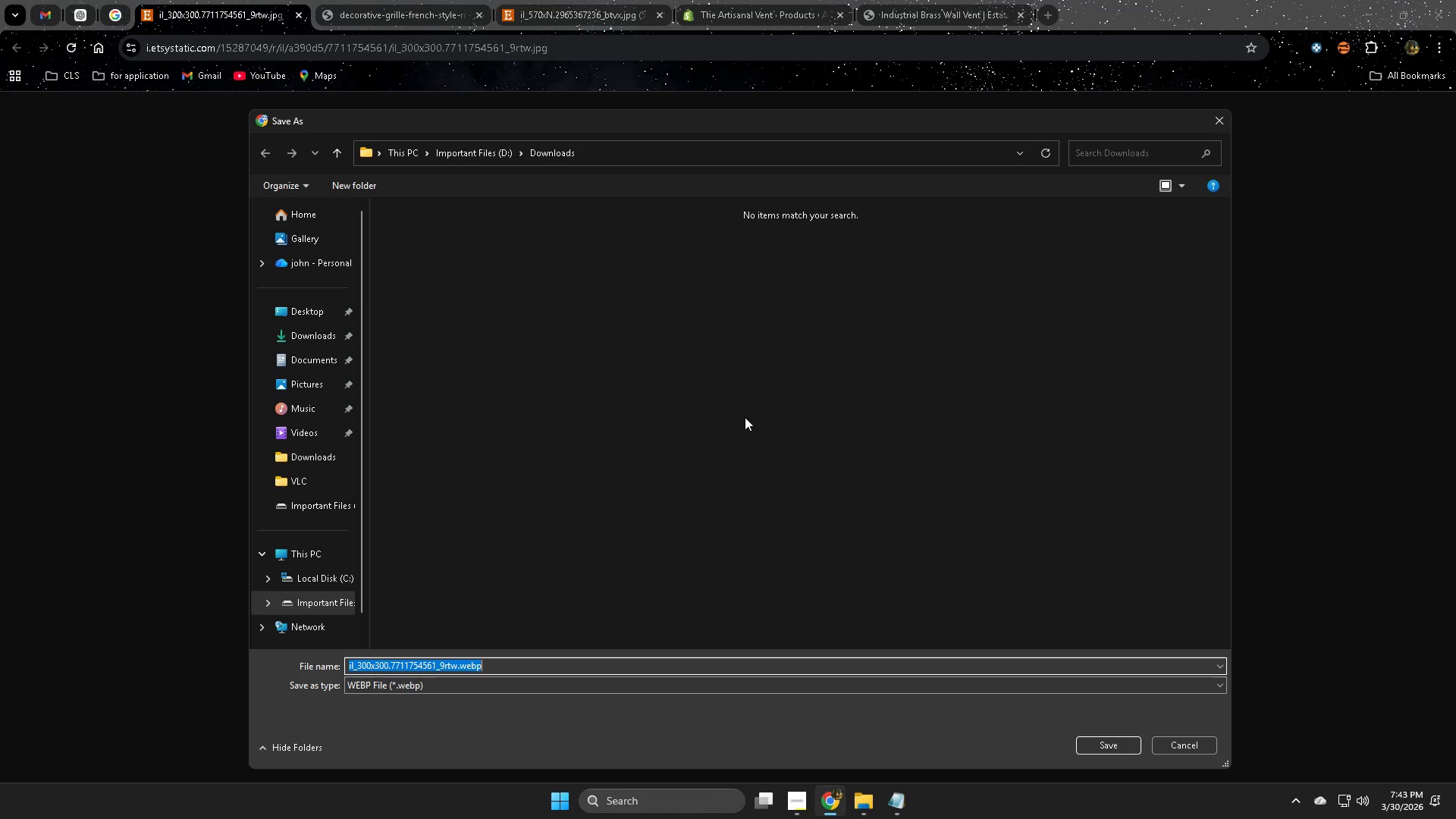 
key(Enter)
 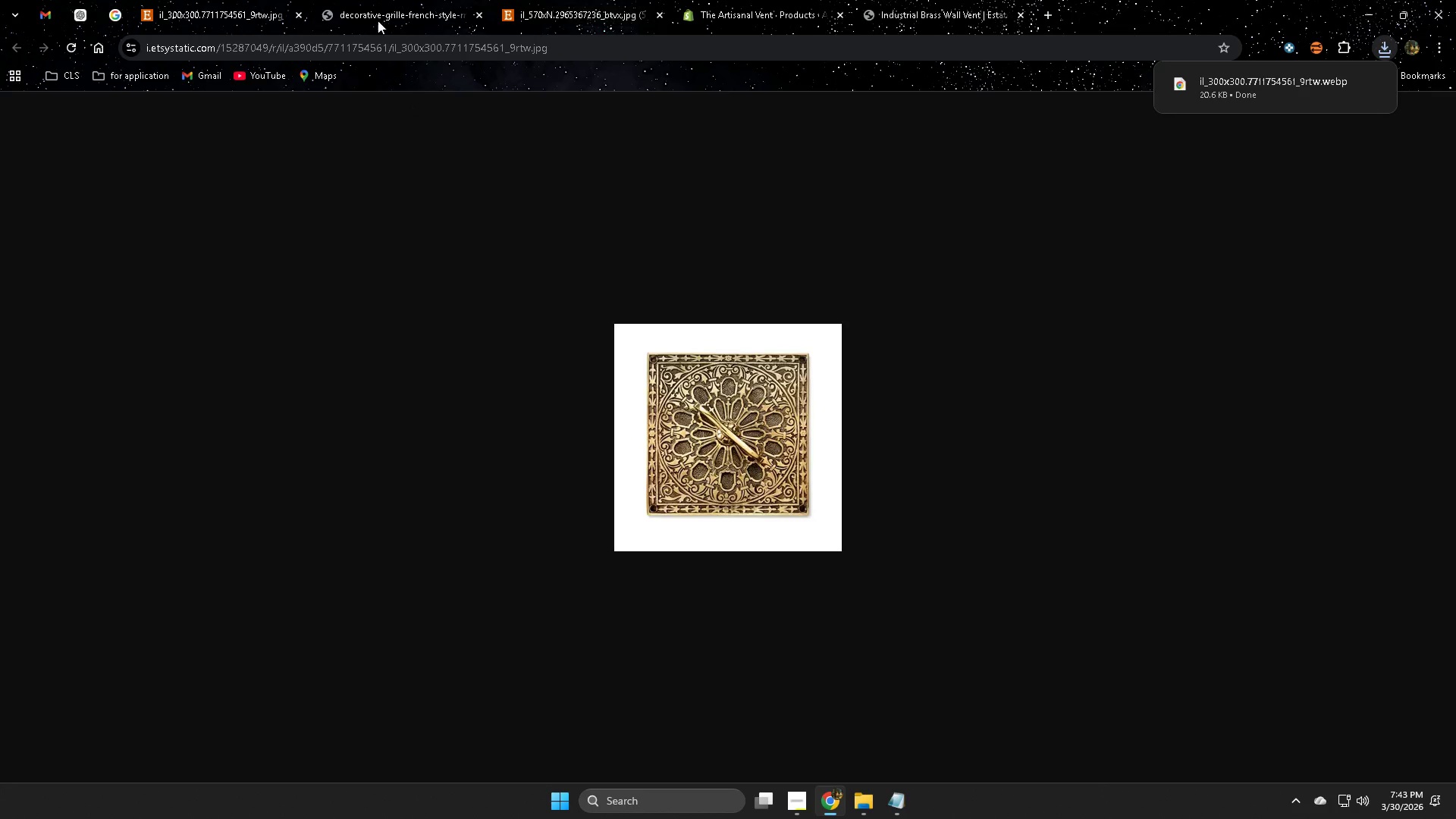 
left_click([398, 4])
 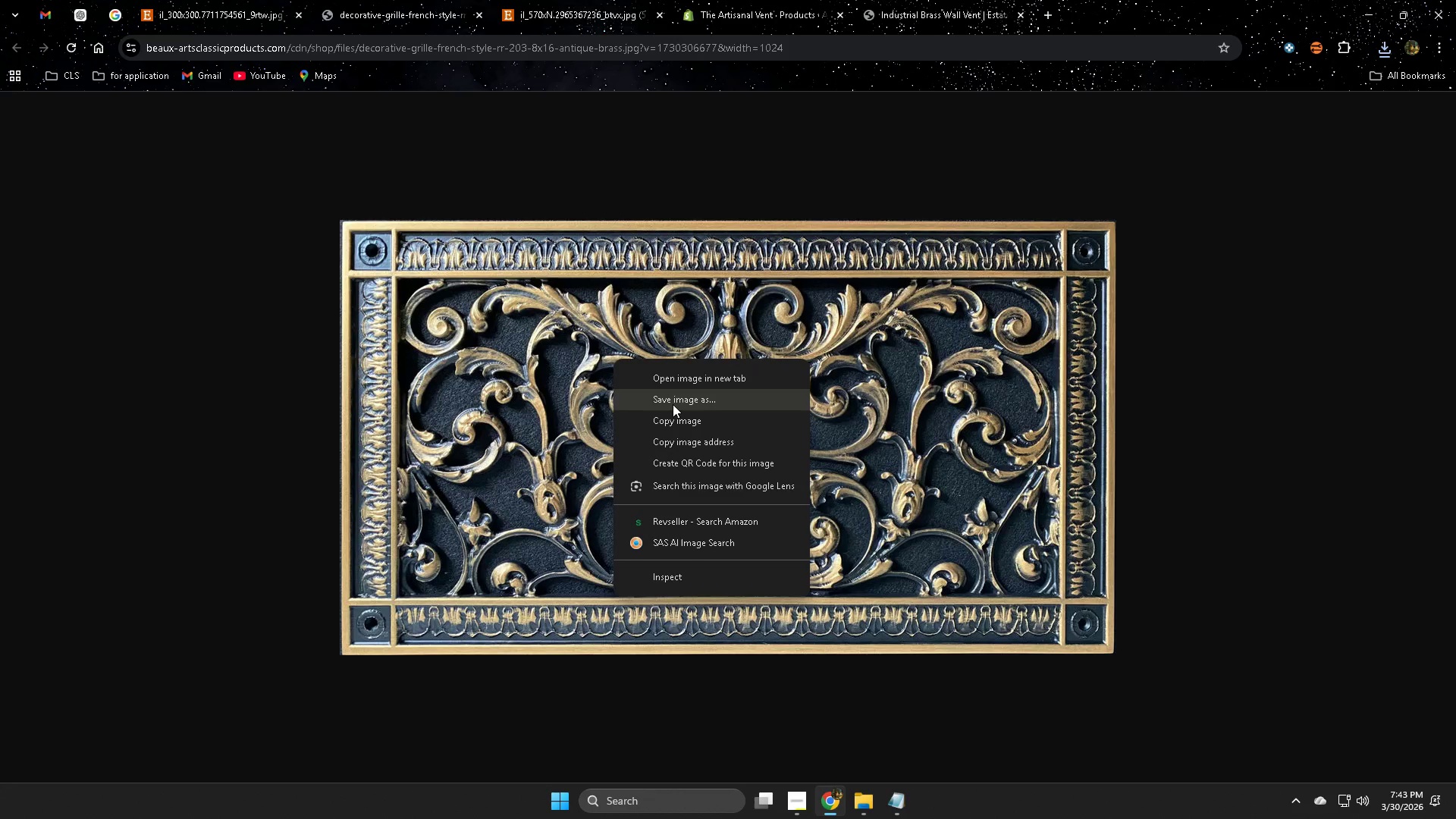 
left_click([673, 404])
 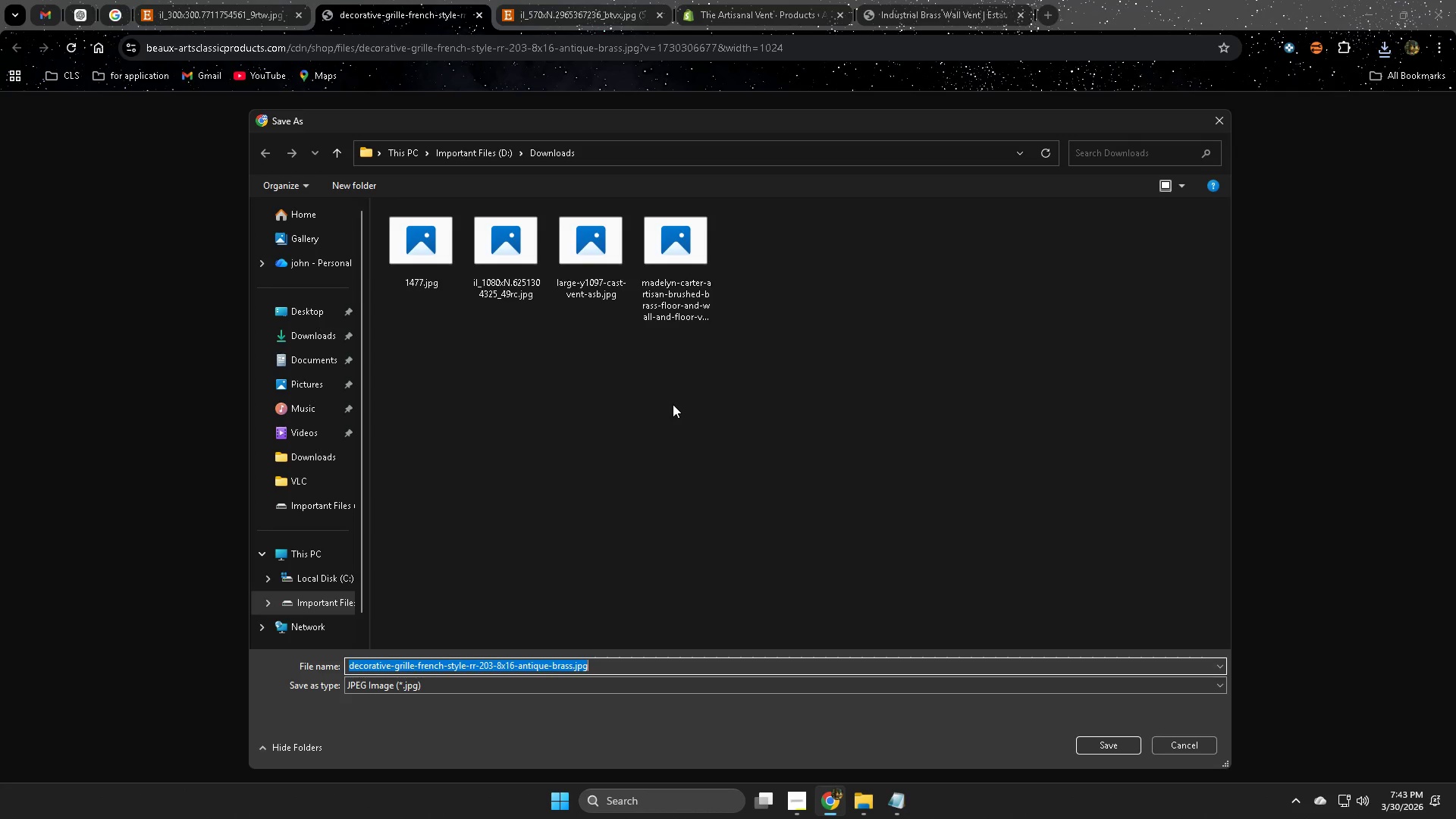 
key(Enter)
 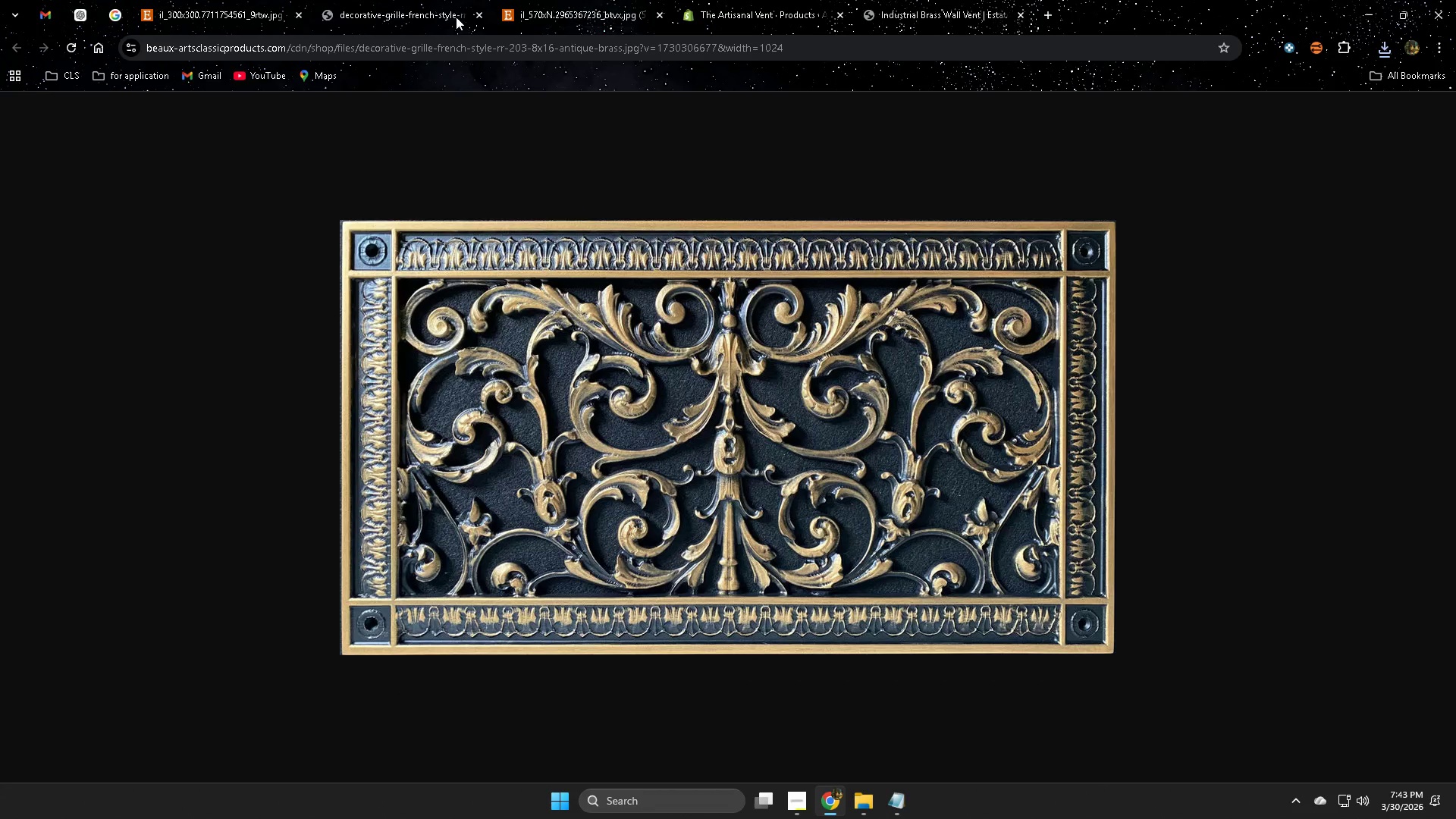 
left_click([560, 8])
 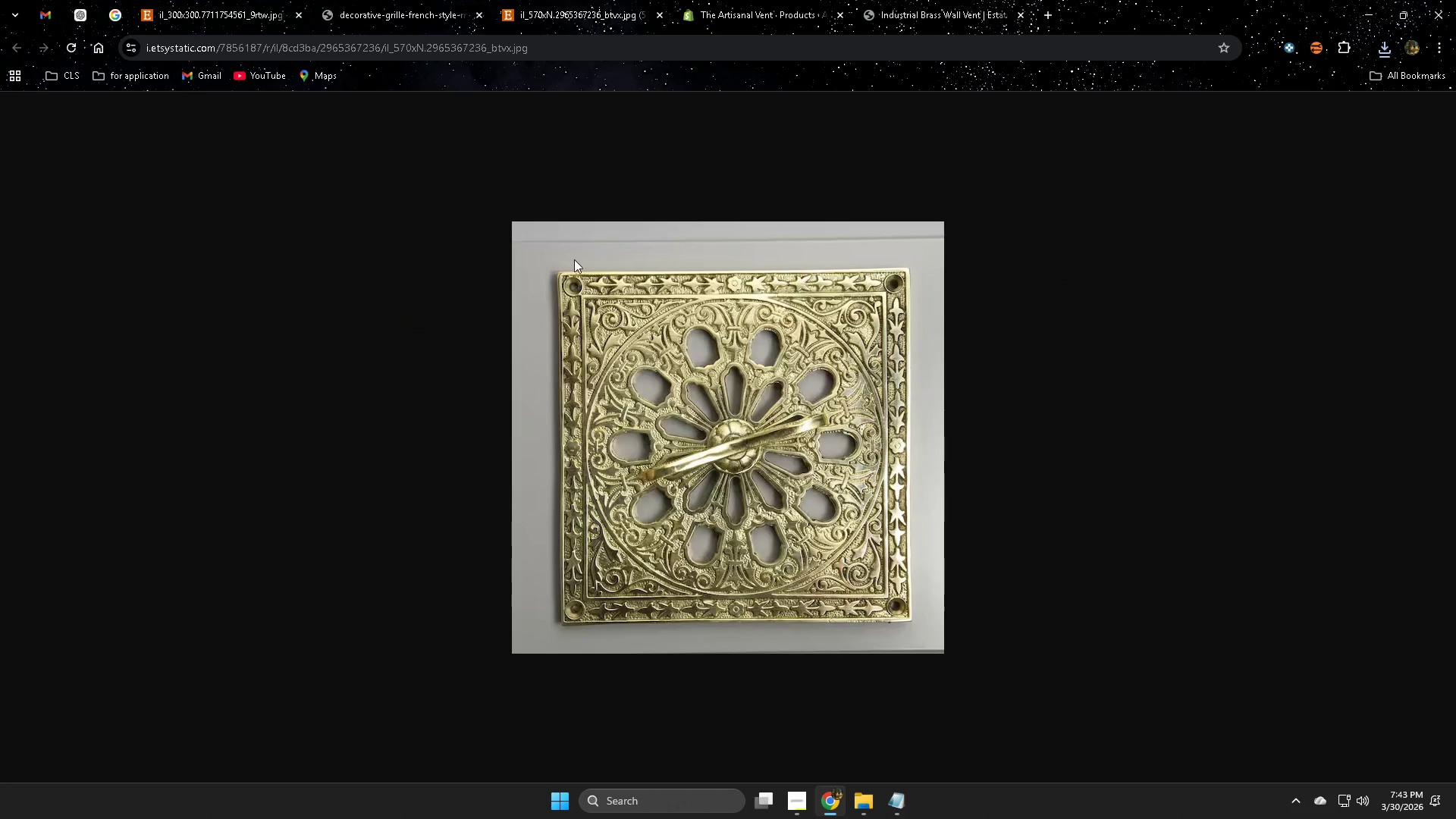 
right_click([595, 314])
 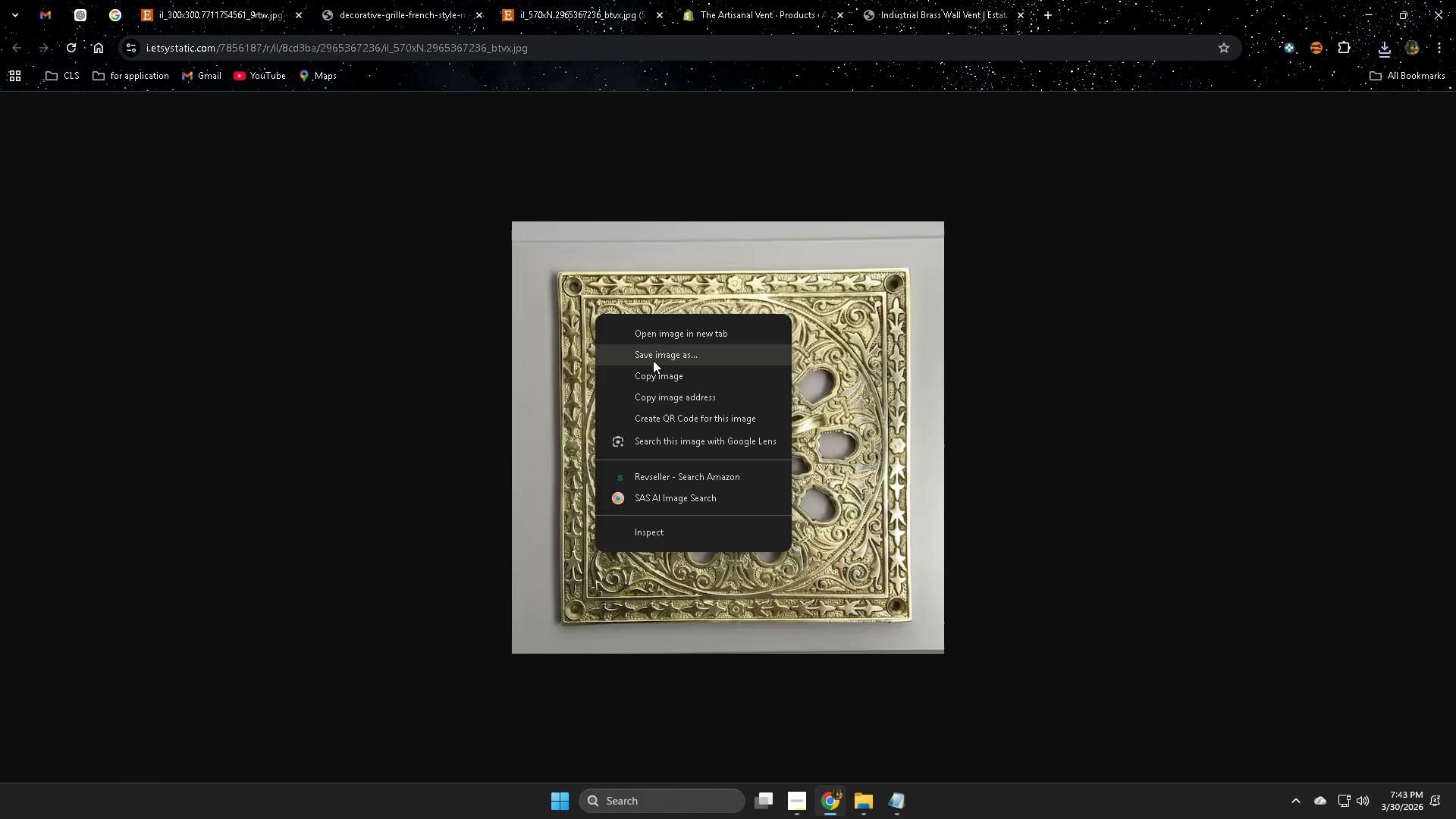 
left_click([653, 356])
 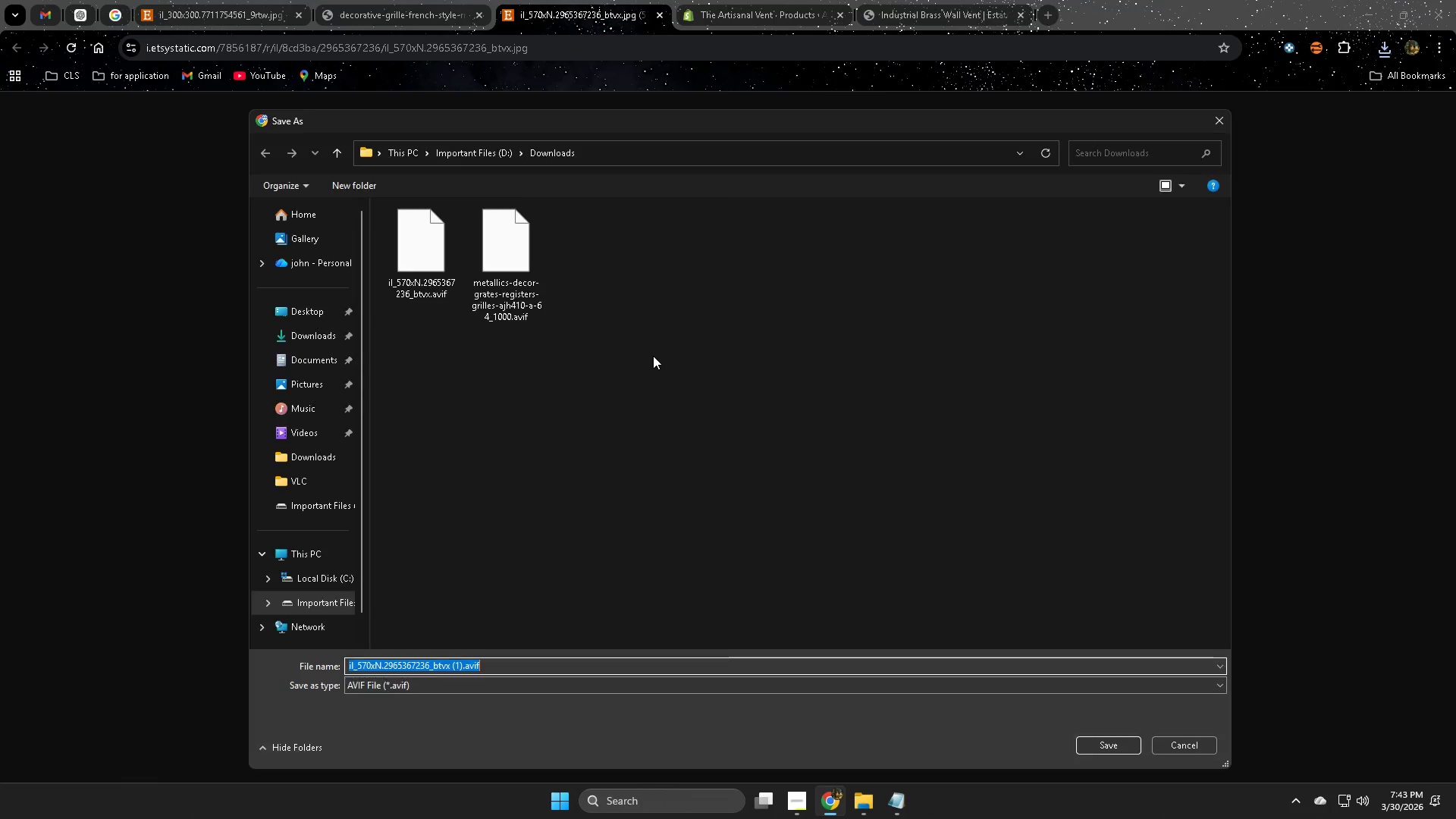 
key(Enter)
 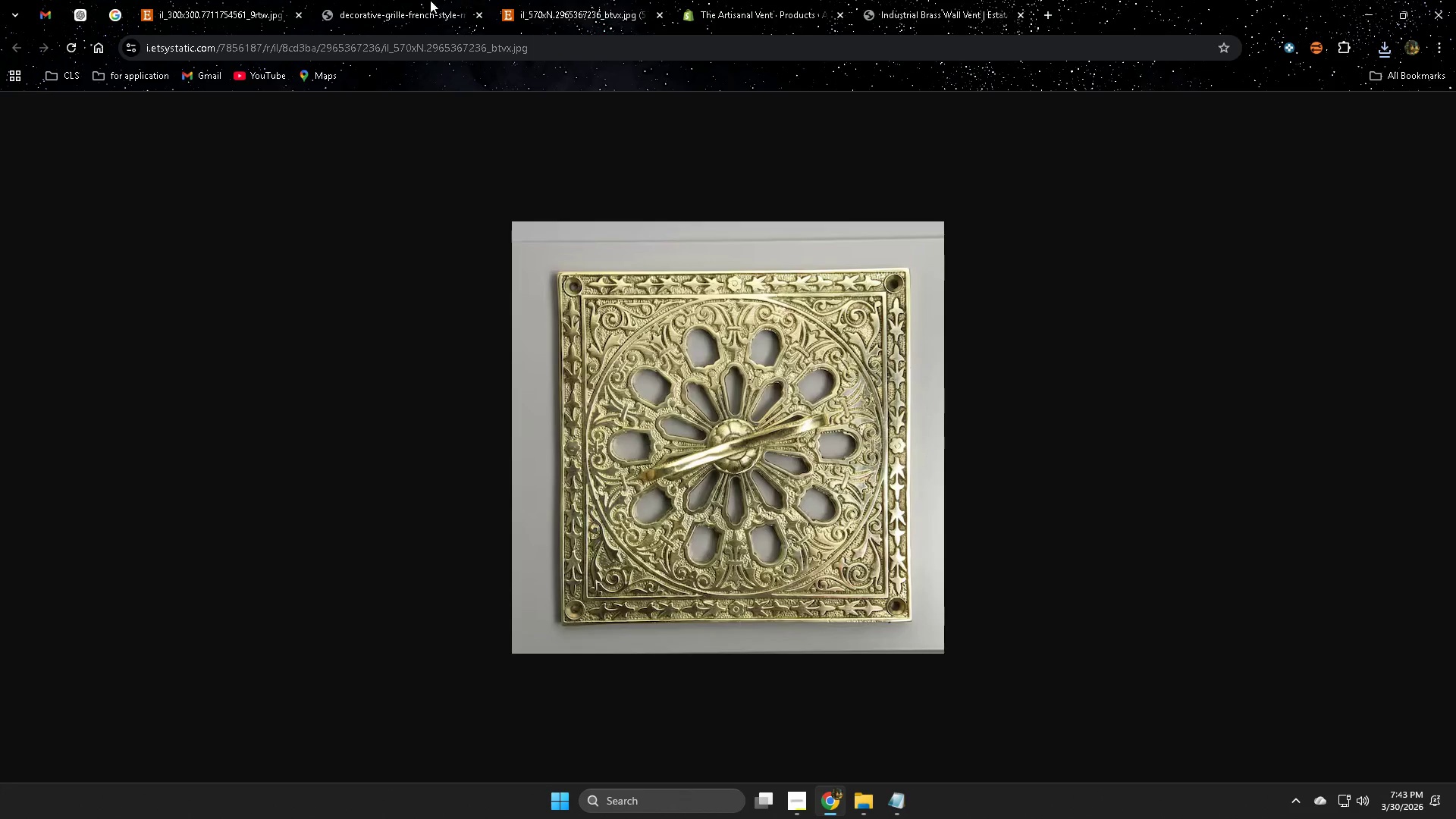 
key(Control+W)
 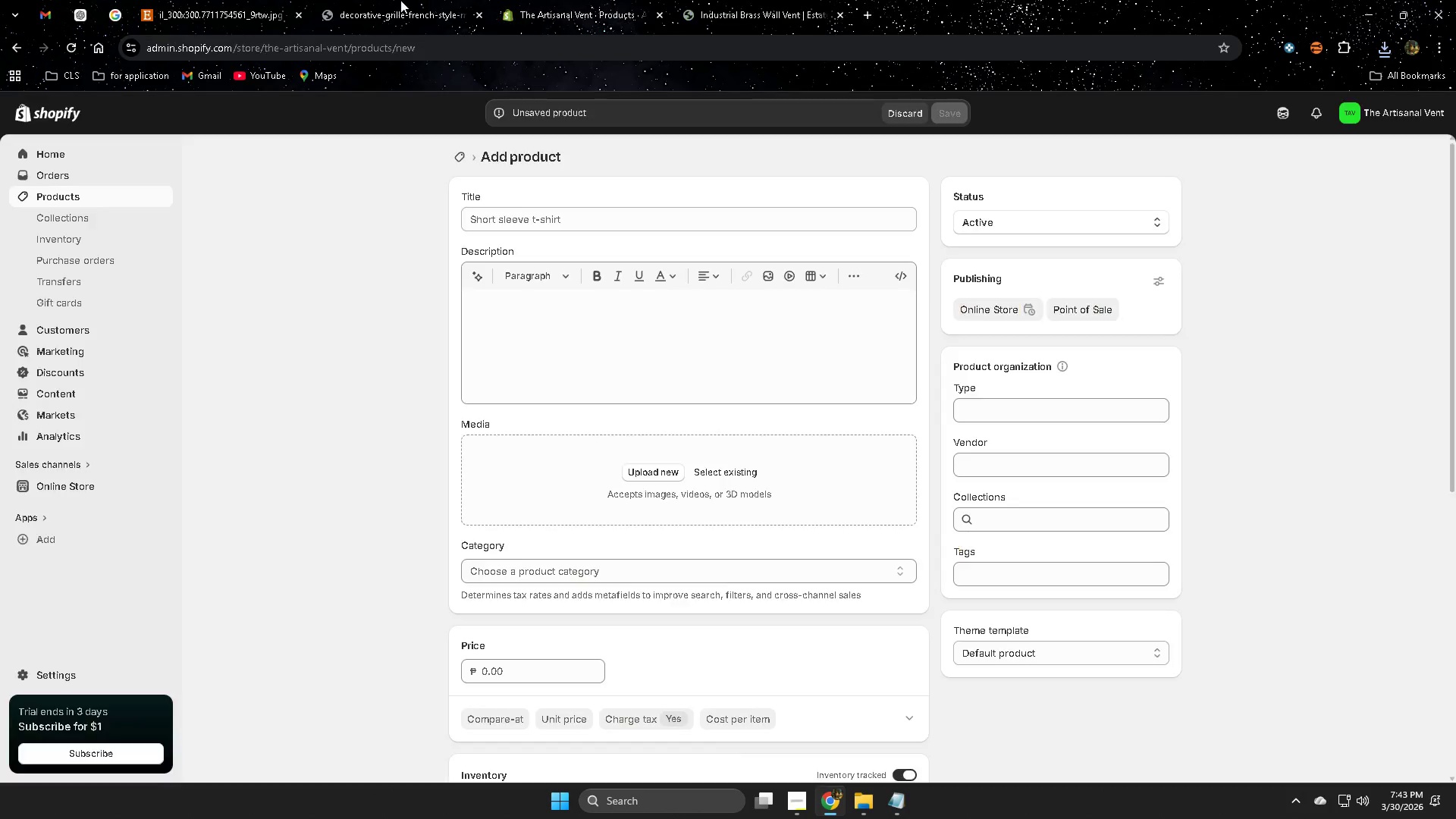 
left_click([379, 0])
 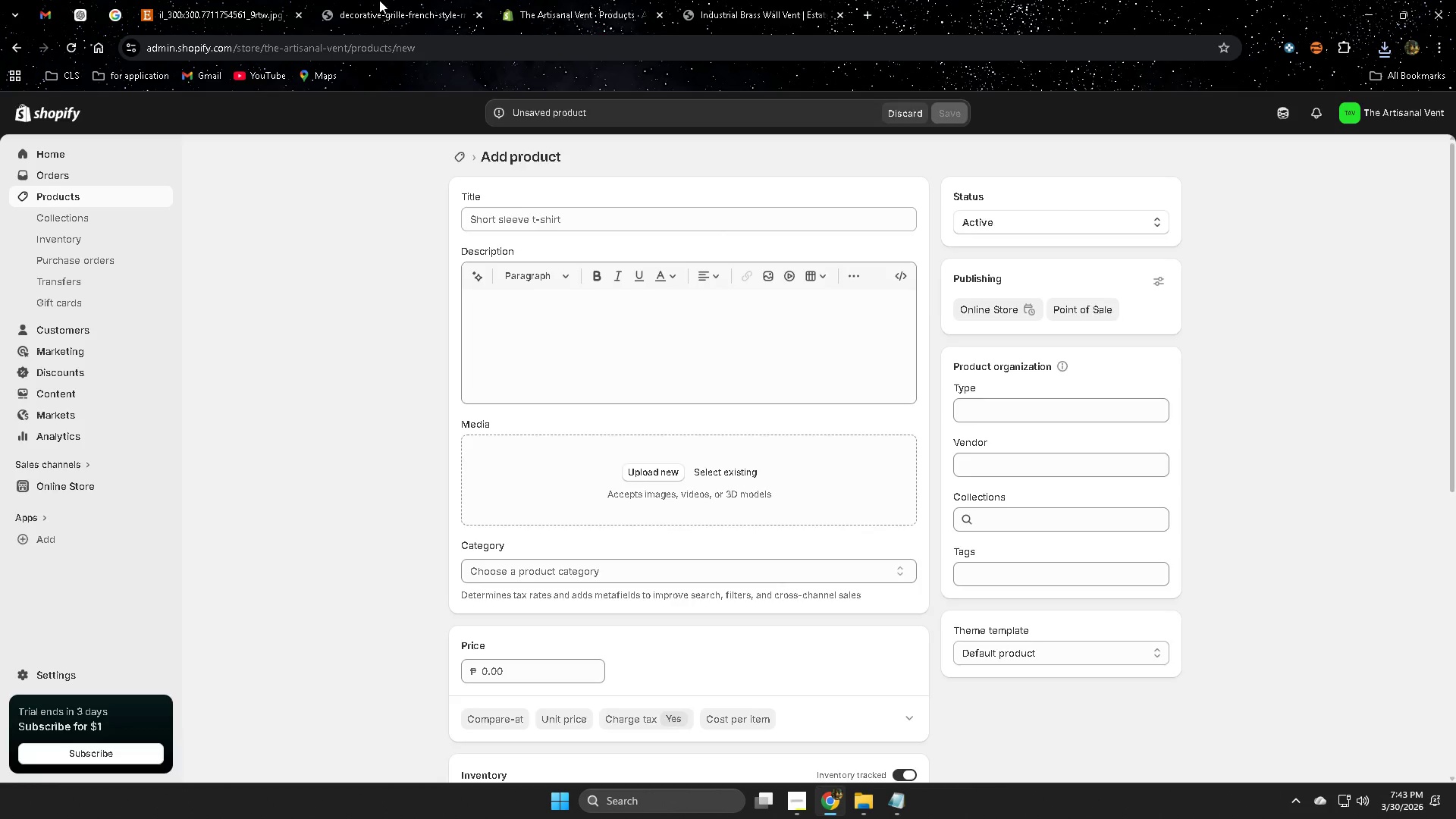 
key(Control+ControlLeft)
 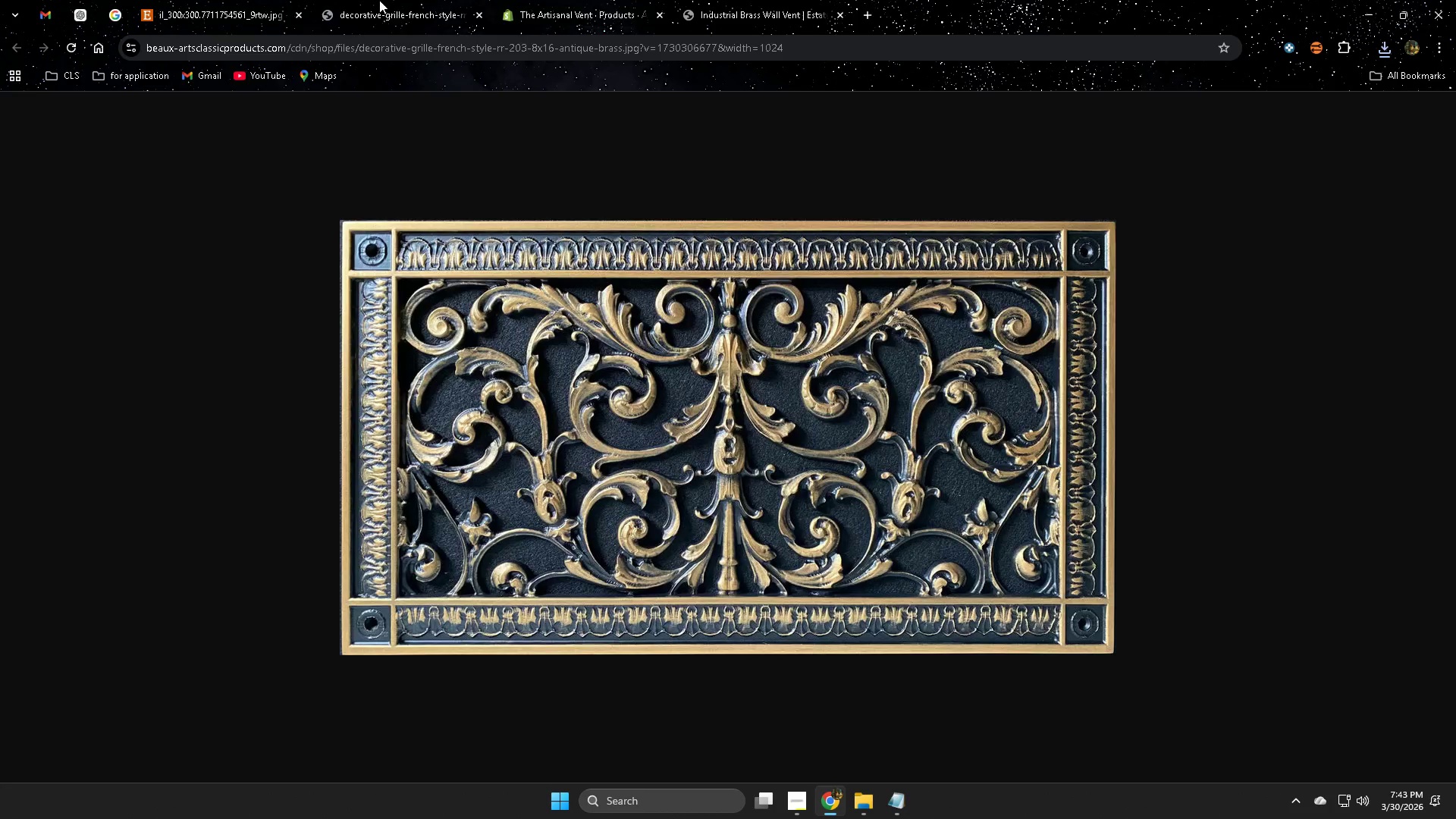 
key(Control+W)
 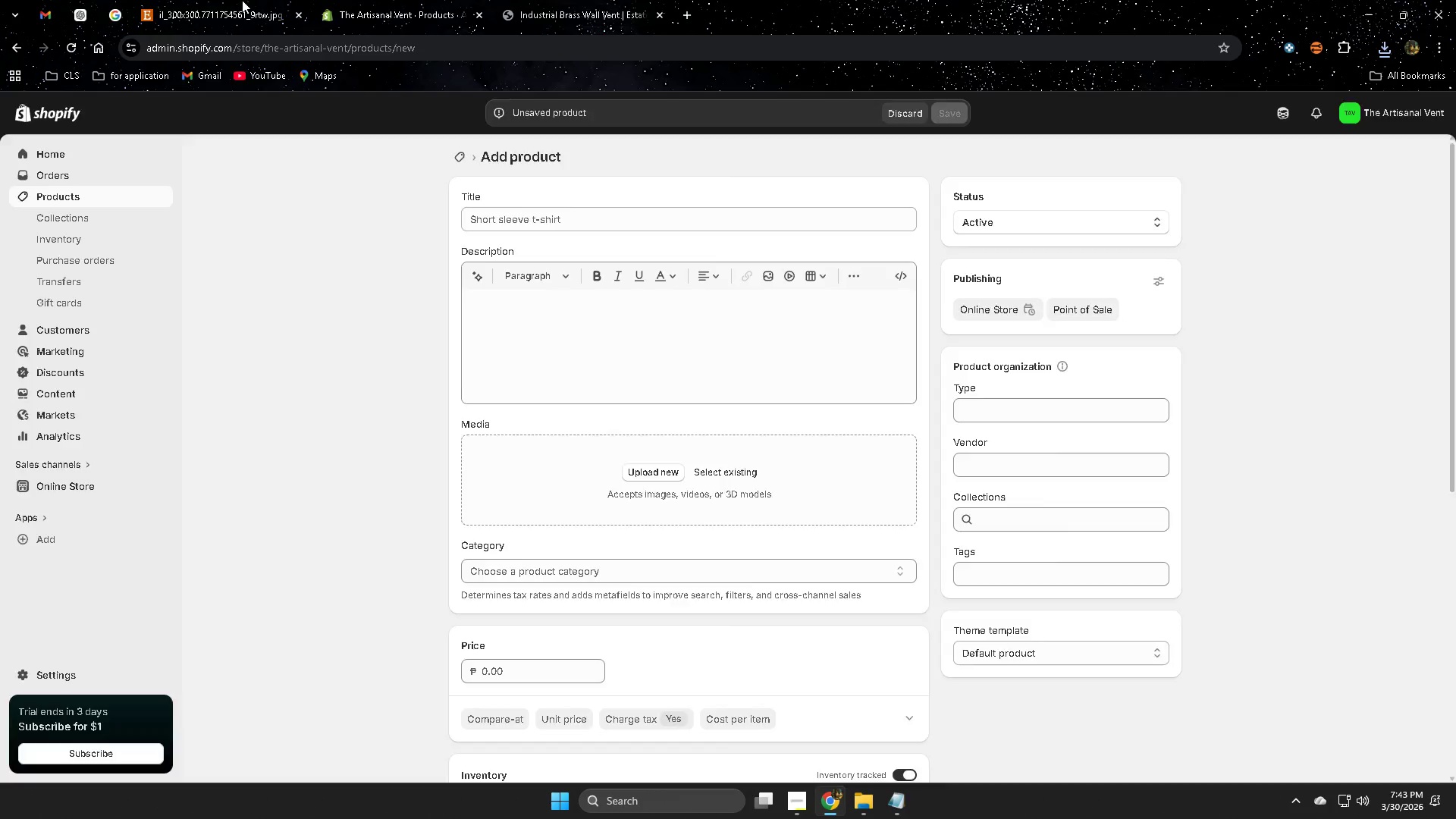 
double_click([242, 0])
 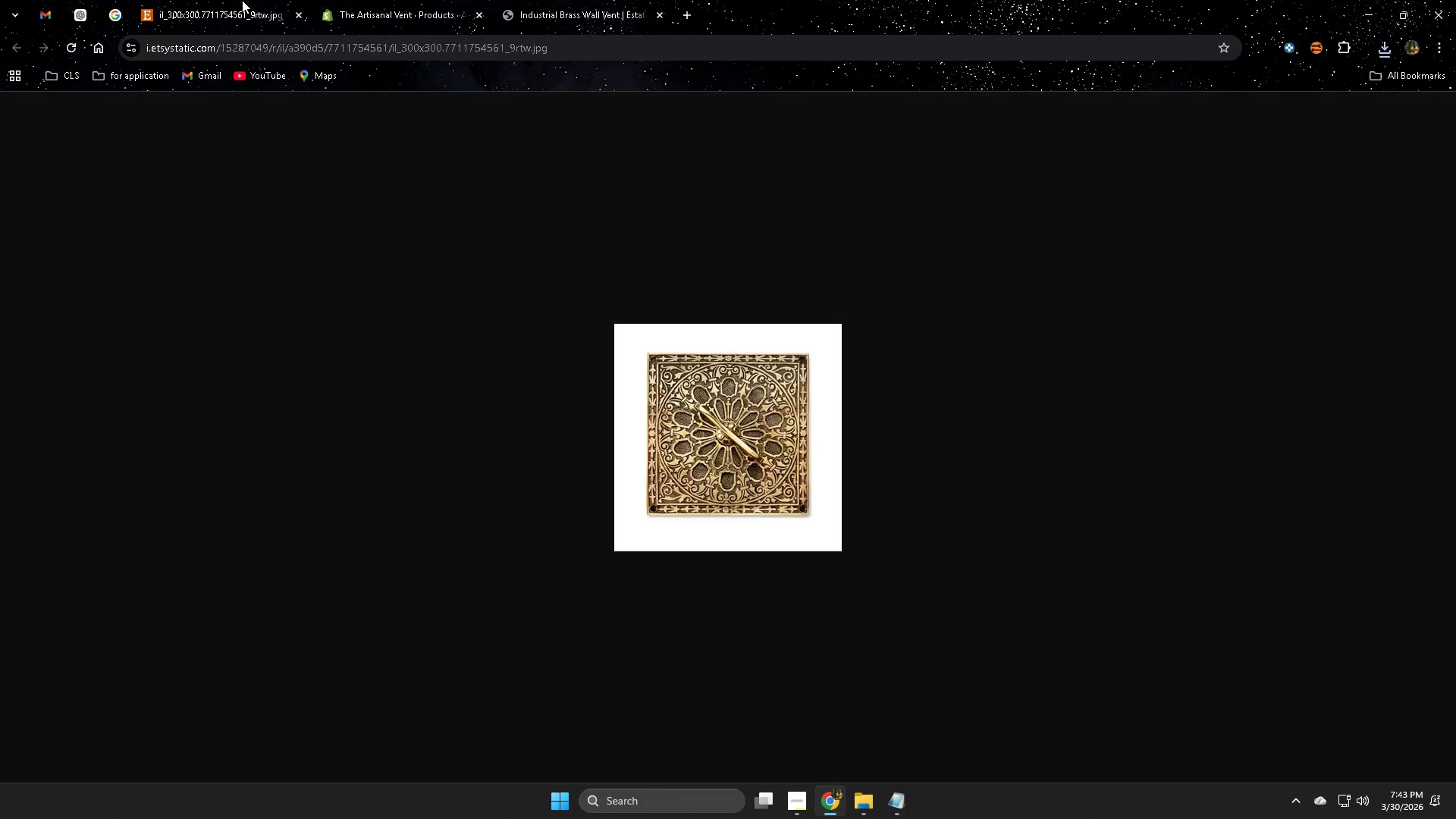 
key(Control+W)
 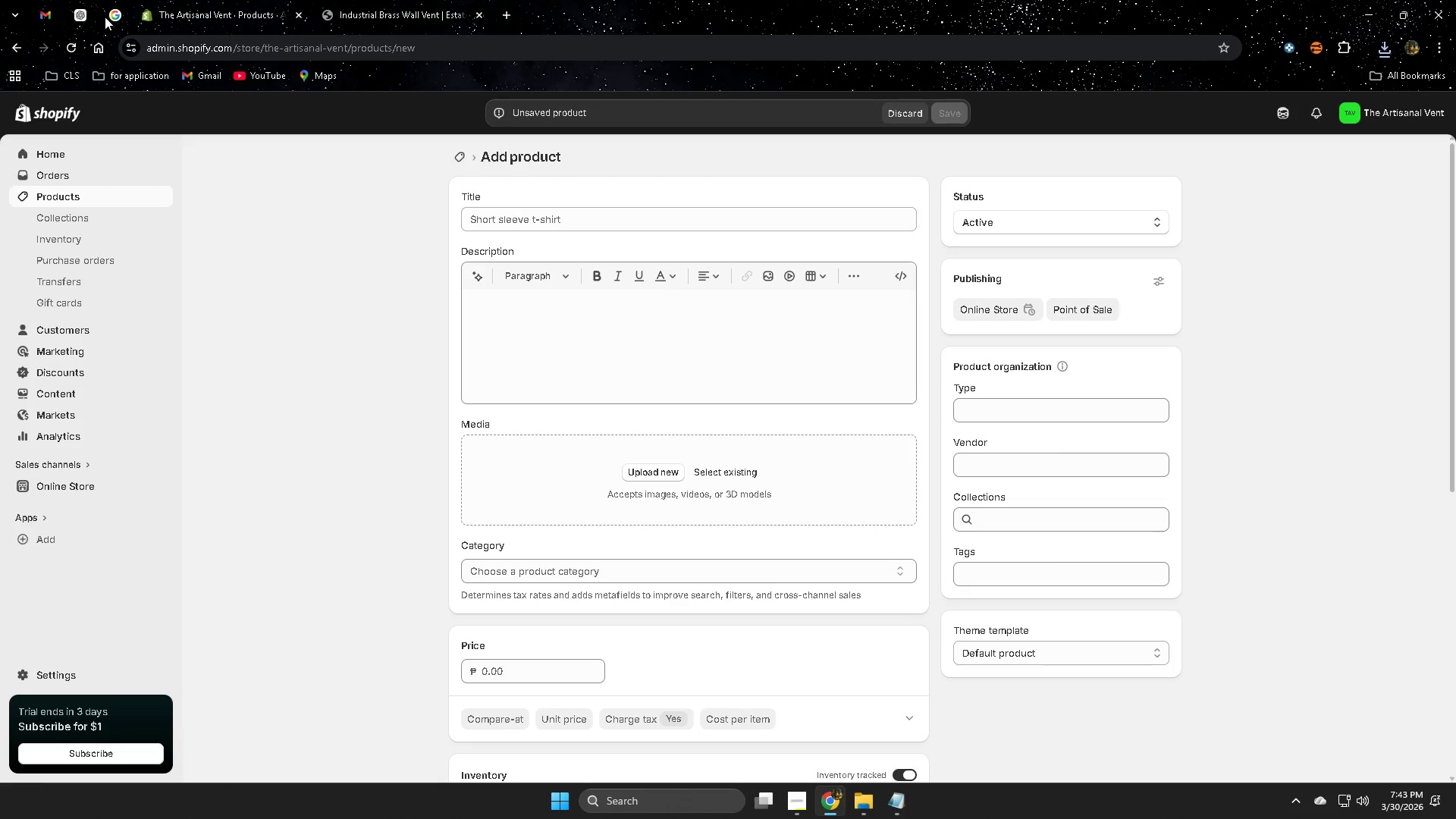 
left_click([116, 13])
 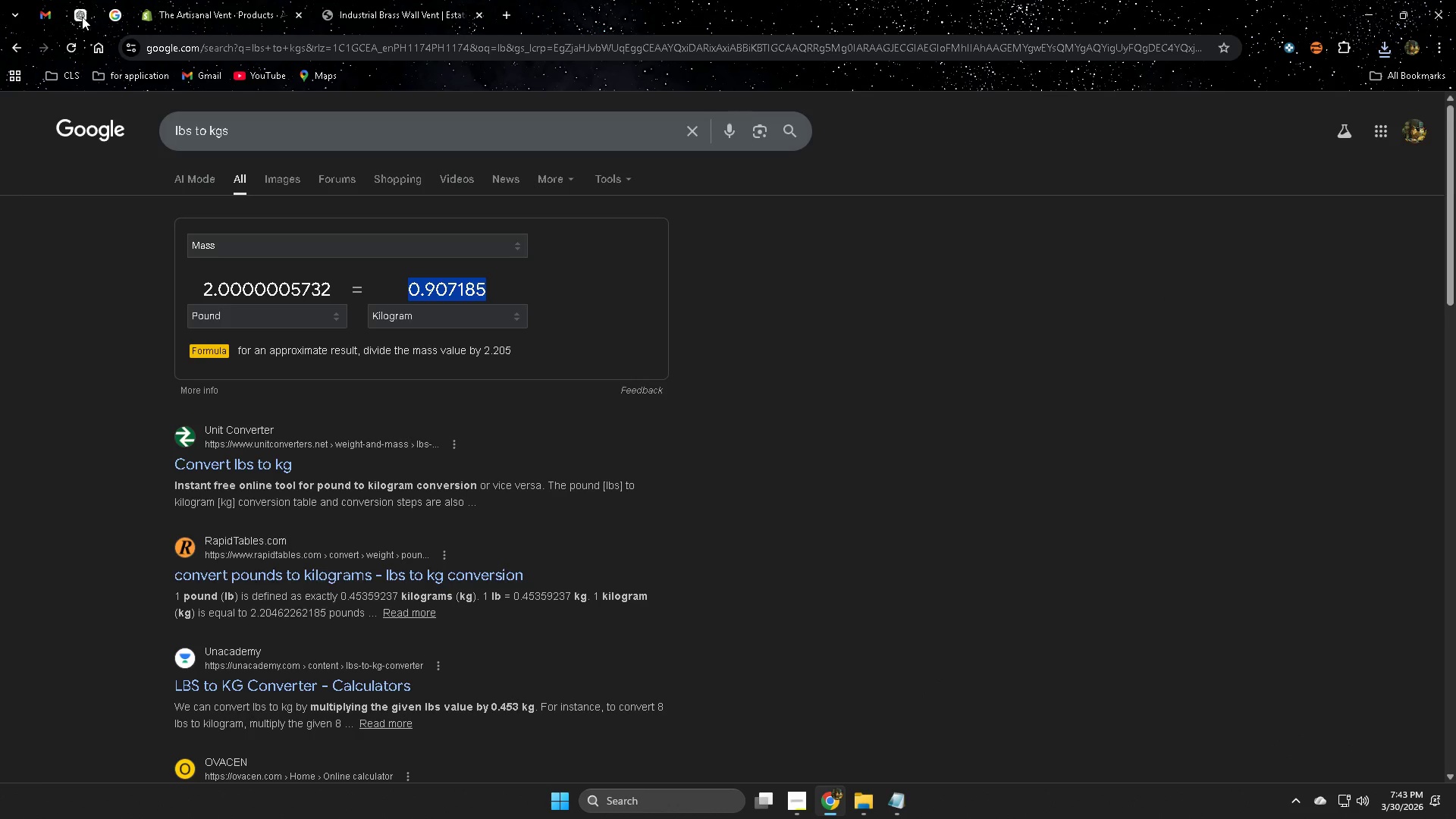 
left_click([189, 9])
 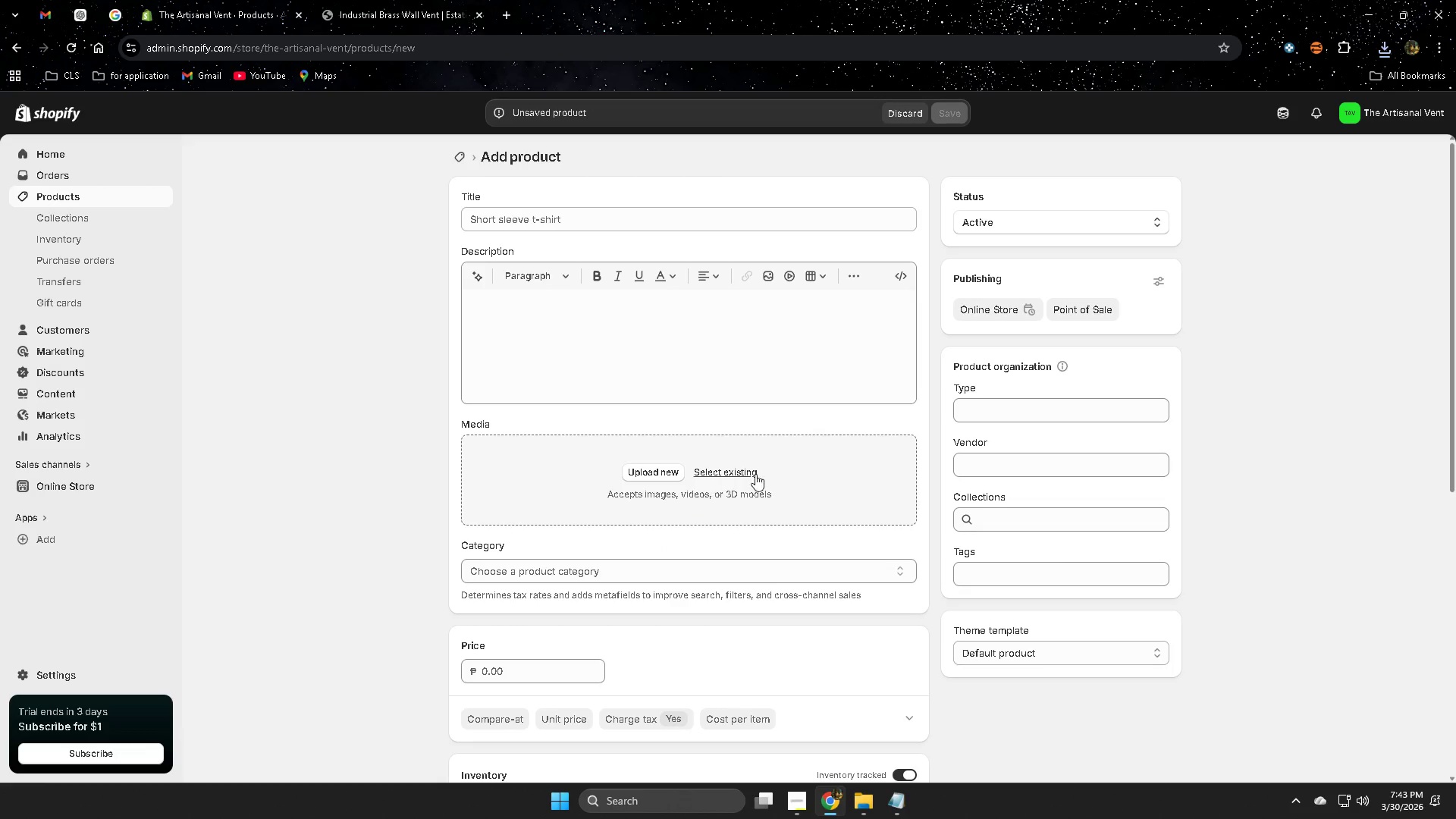 
left_click([813, 461])
 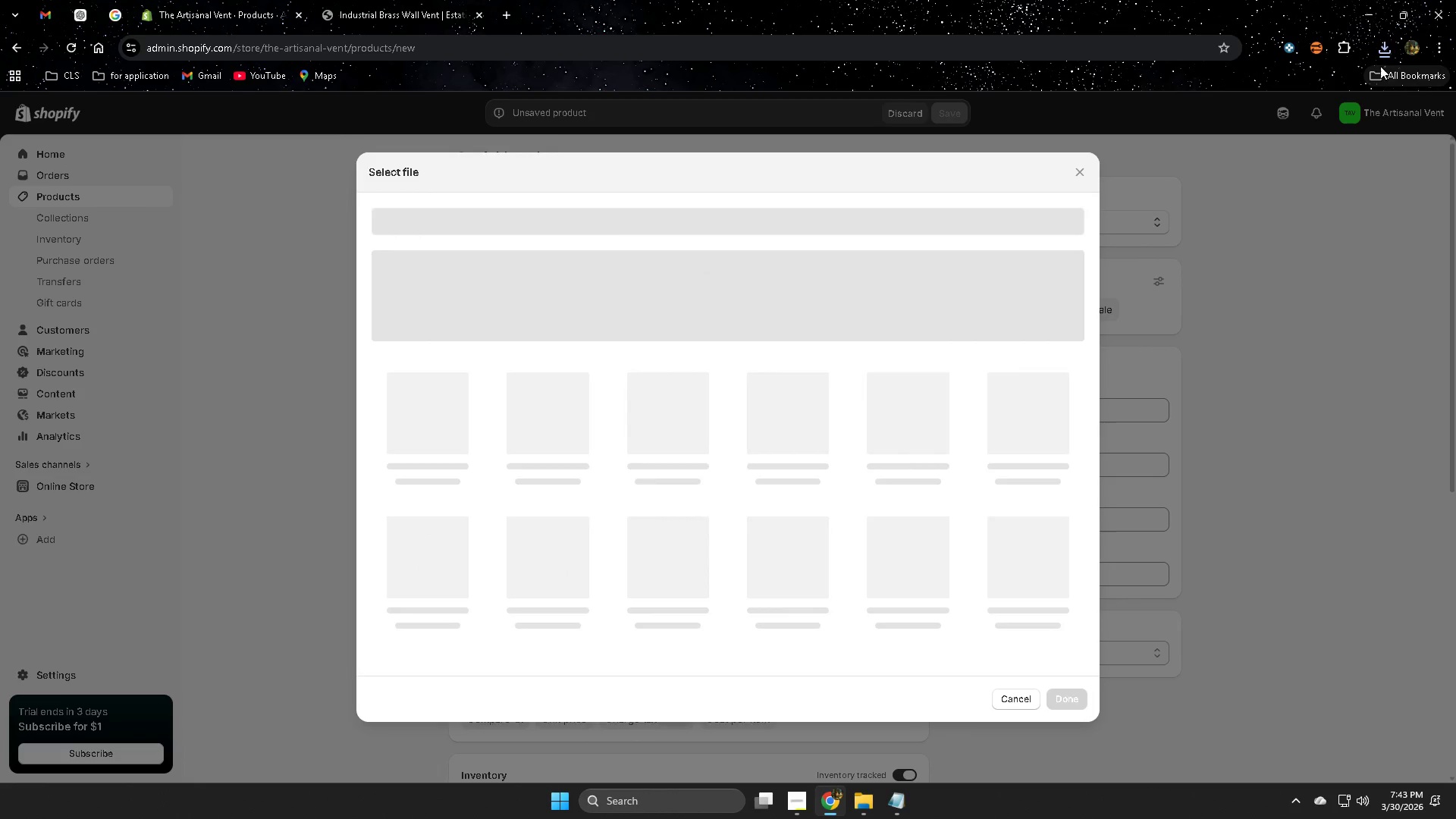 
left_click([1384, 50])
 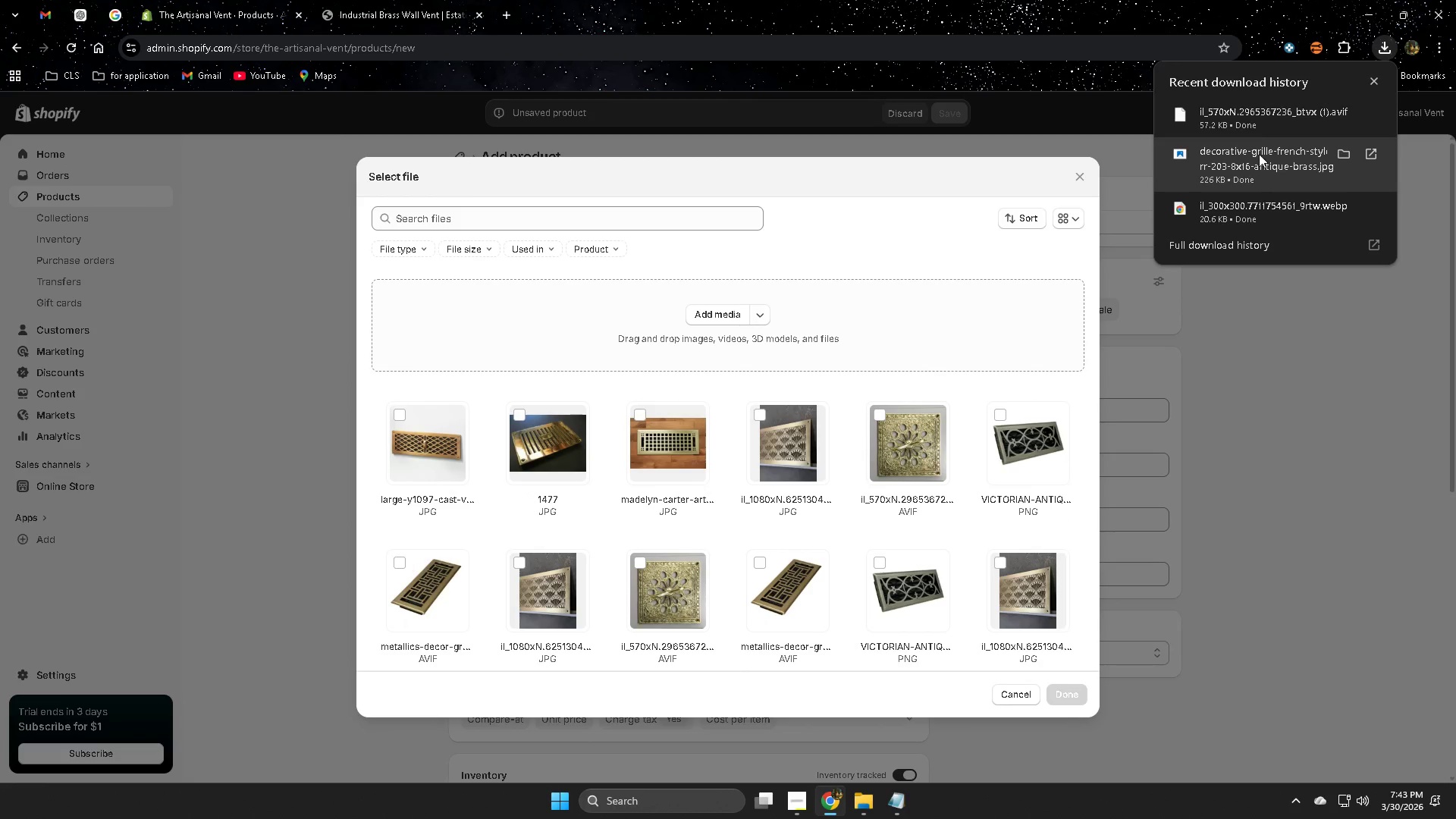 
left_click_drag(start_coordinate=[1256, 119], to_coordinate=[782, 378])
 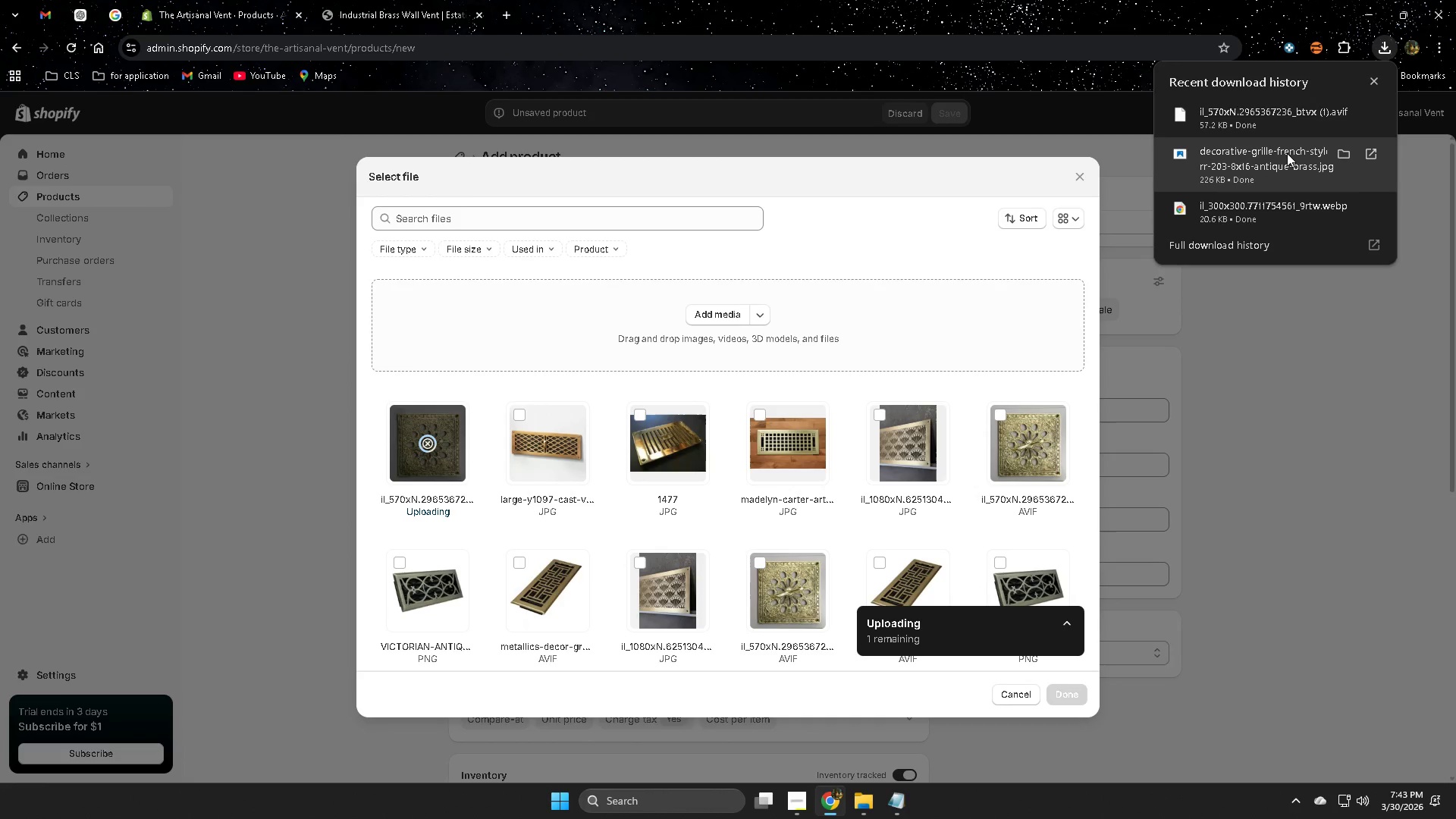 
left_click_drag(start_coordinate=[1284, 155], to_coordinate=[792, 383])
 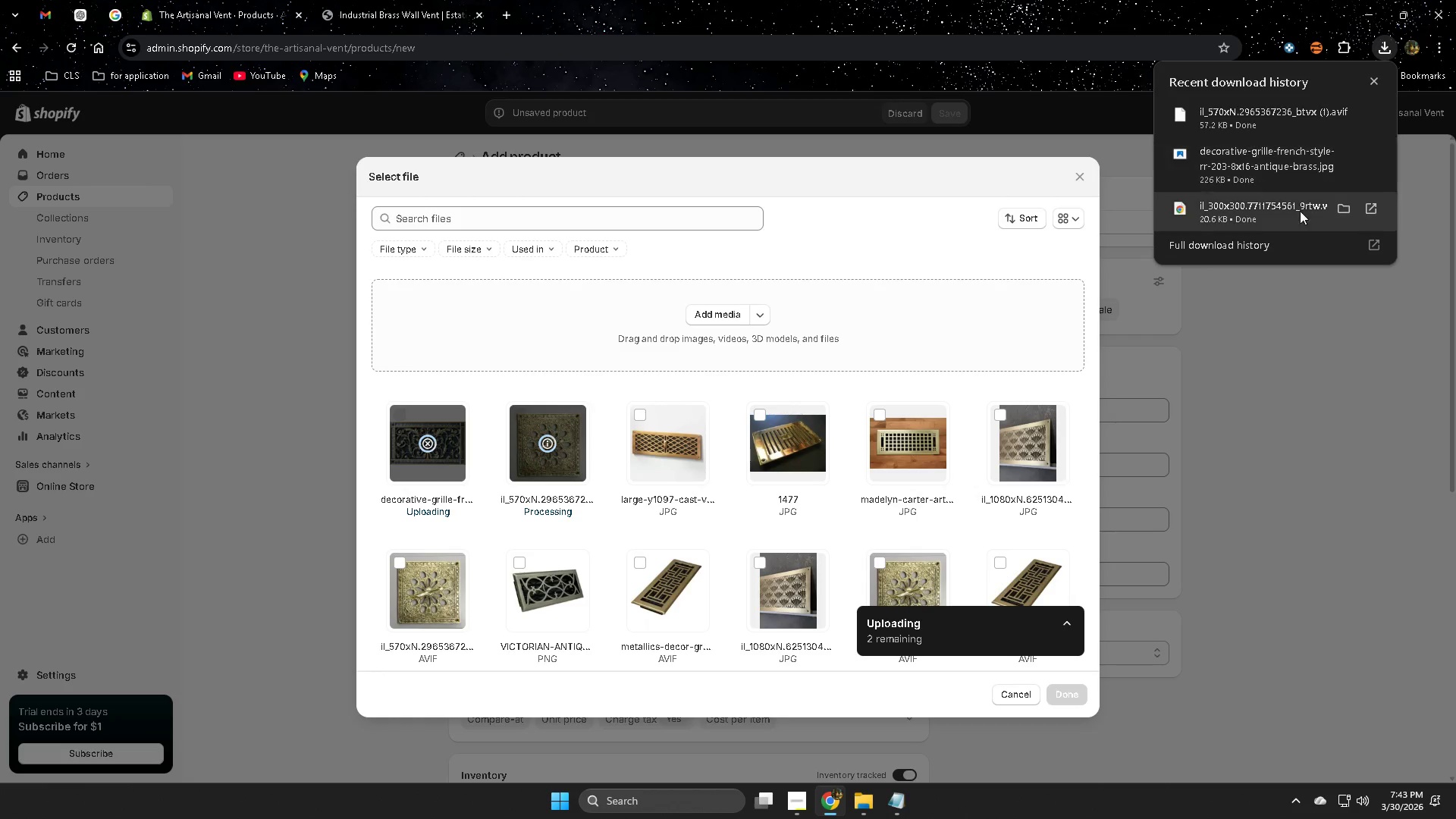 
left_click_drag(start_coordinate=[1275, 215], to_coordinate=[797, 411])
 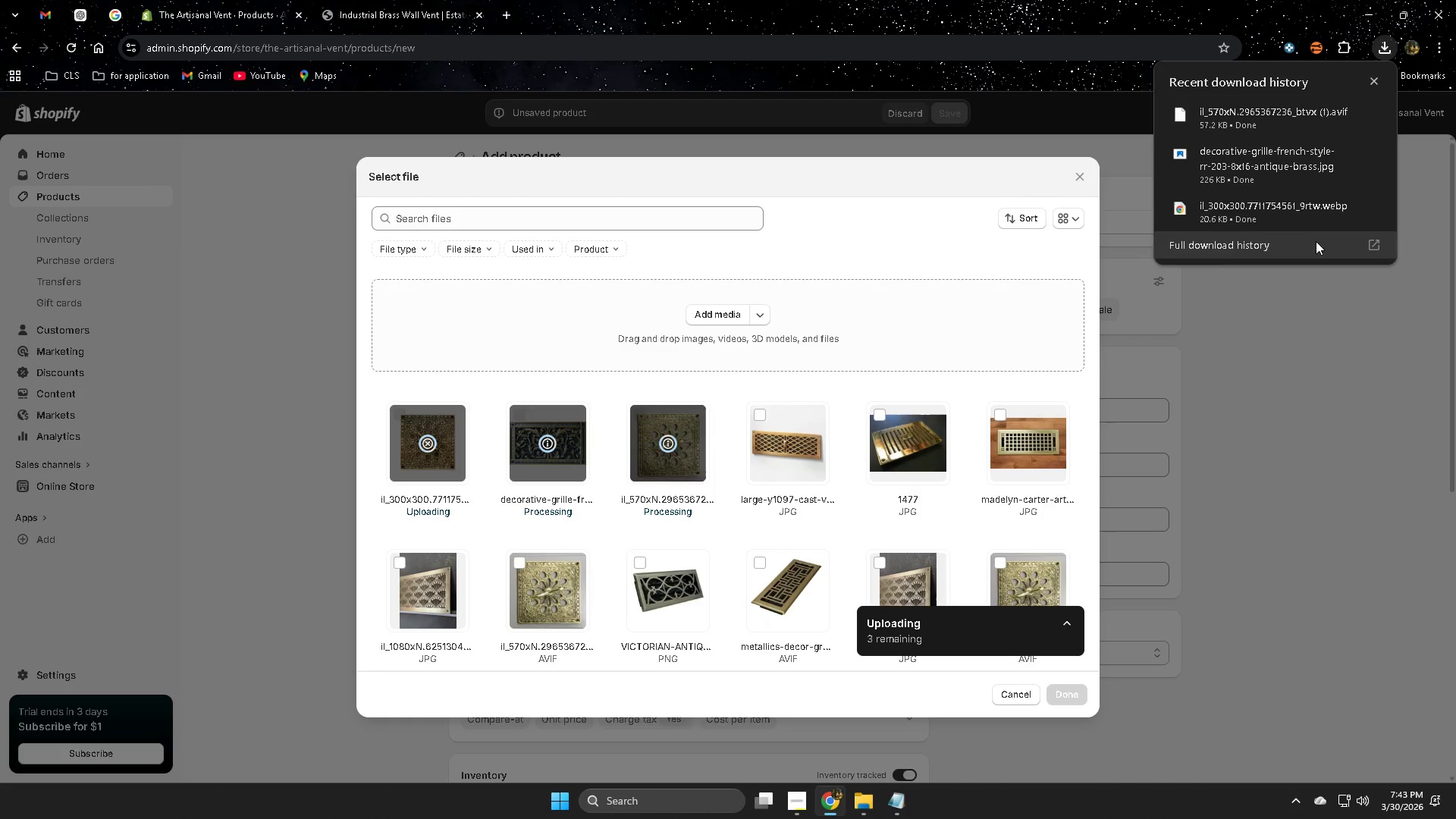 
scroll: coordinate [1329, 198], scroll_direction: down, amount: 2.0
 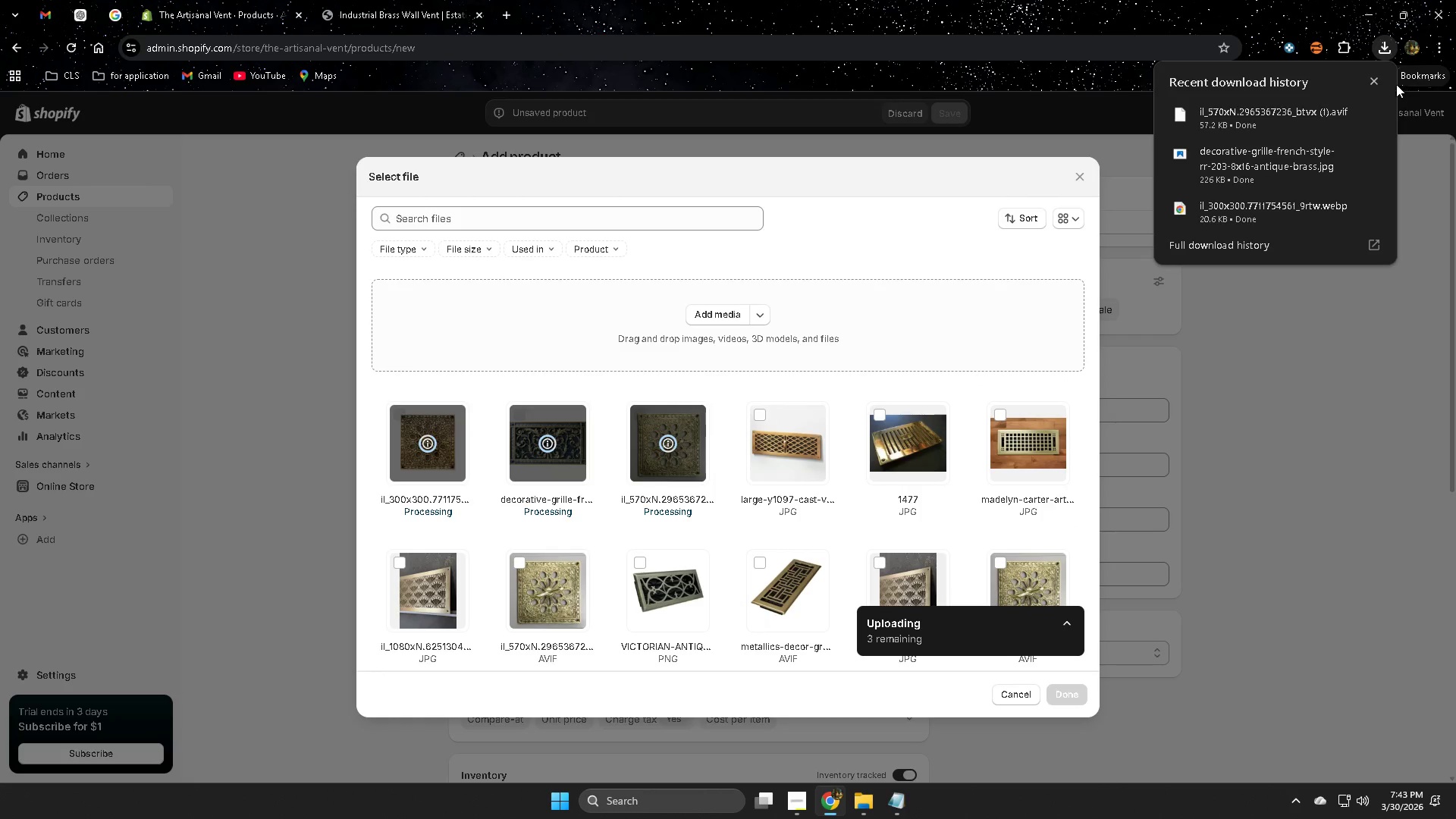 
left_click([1378, 84])
 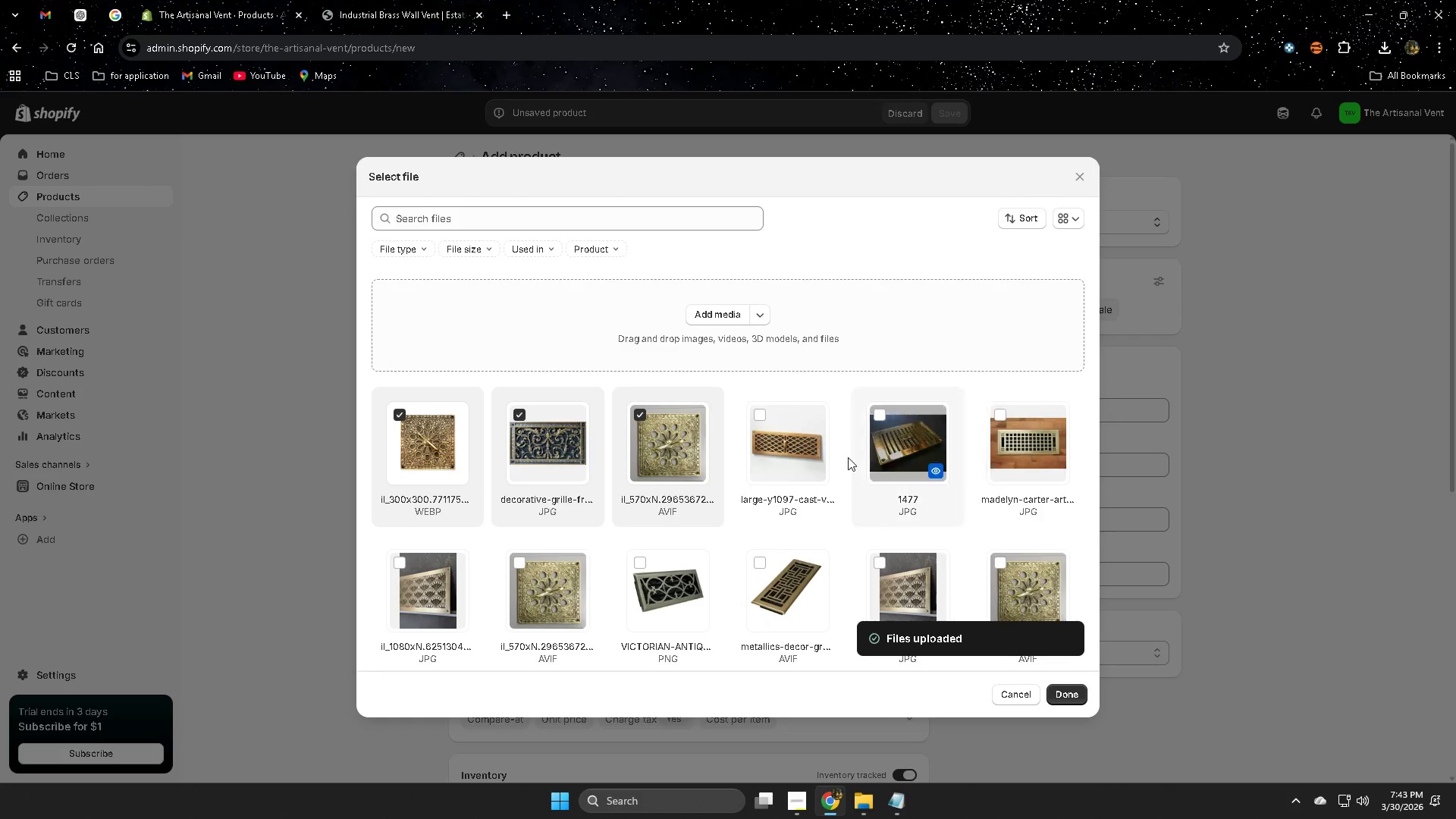 
left_click([1065, 695])
 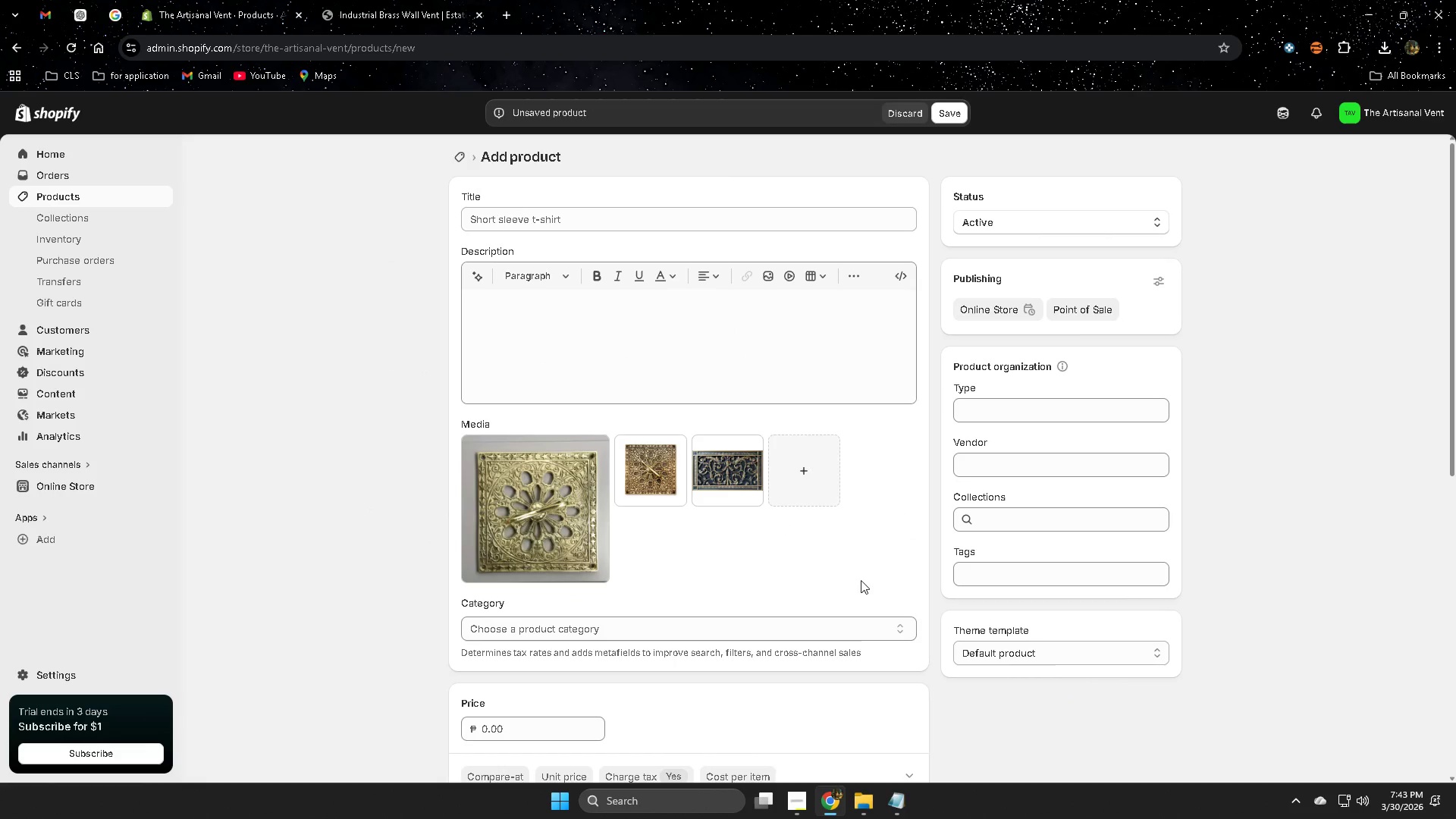 
left_click([83, 8])
 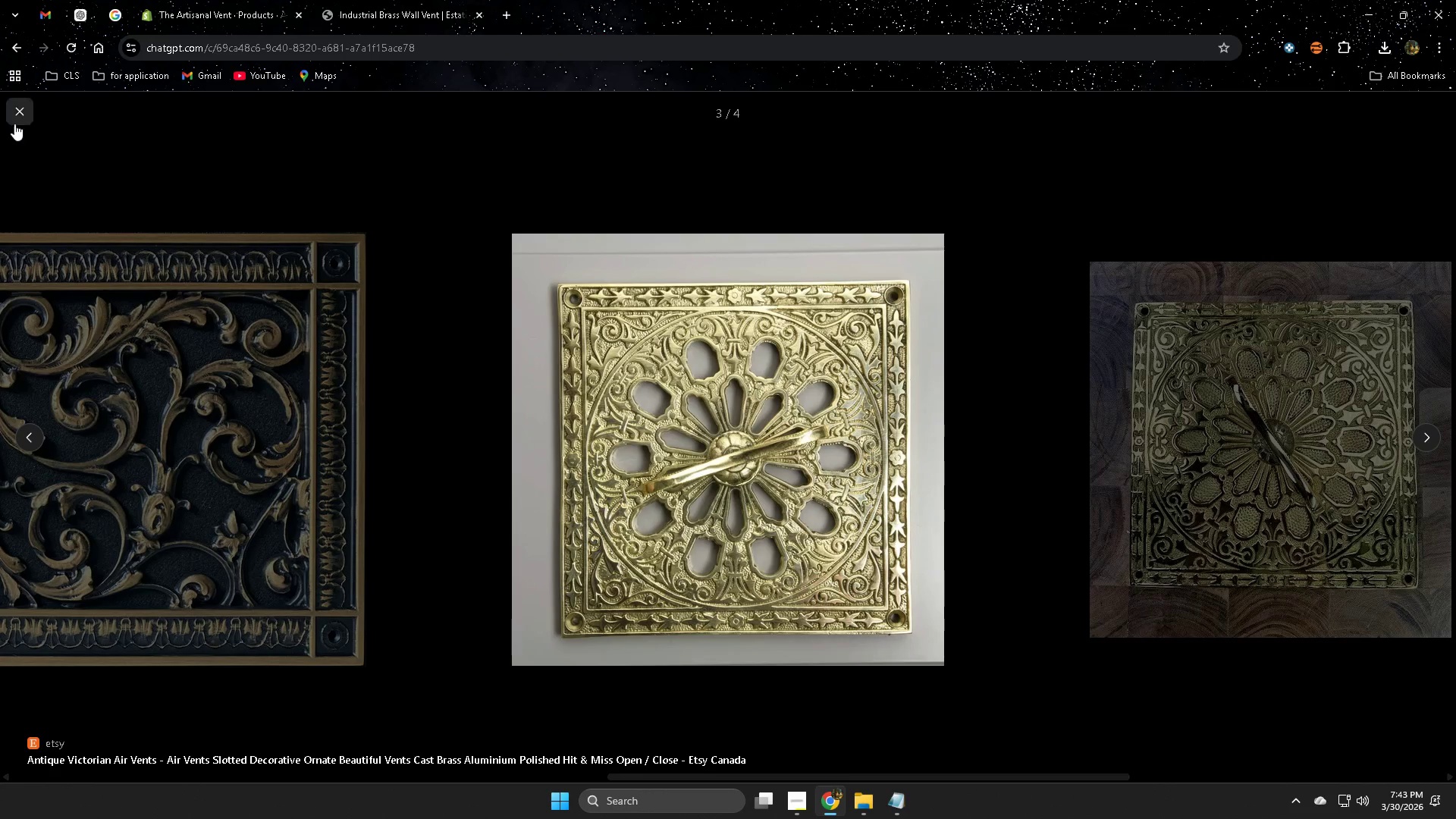 
left_click([16, 111])
 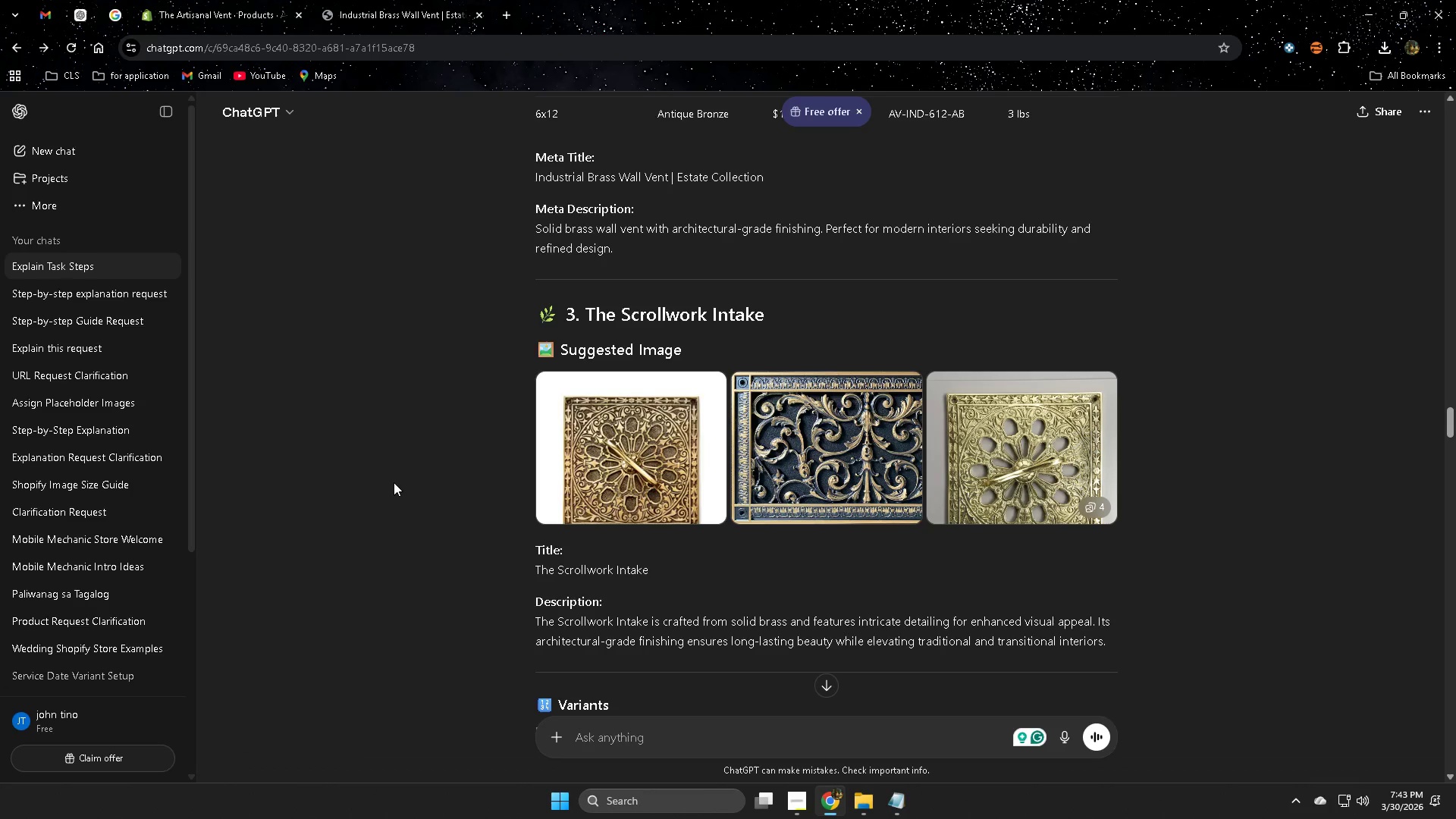 
scroll: coordinate [1235, 460], scroll_direction: down, amount: 6.0
 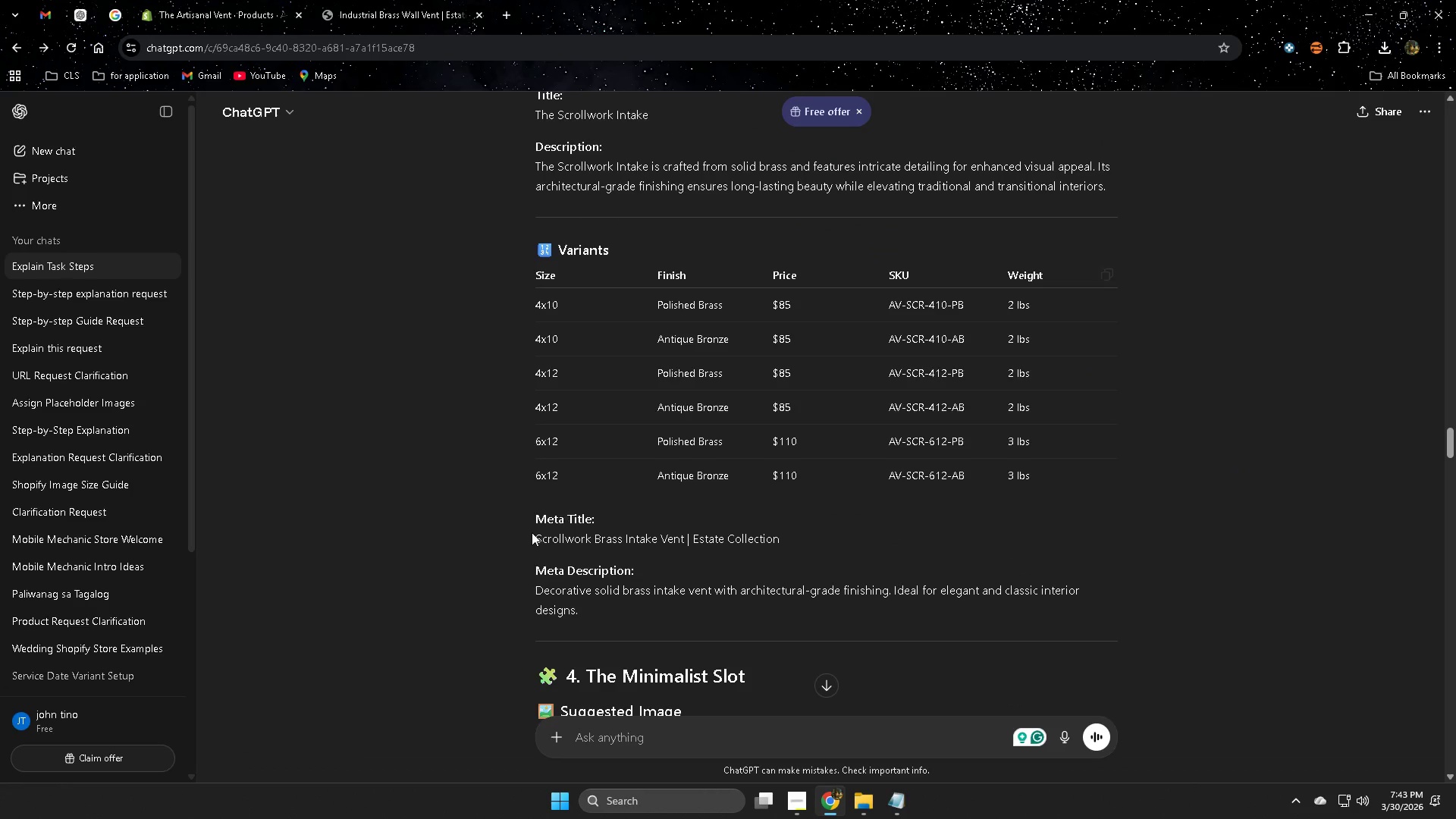 
left_click_drag(start_coordinate=[546, 535], to_coordinate=[762, 536])
 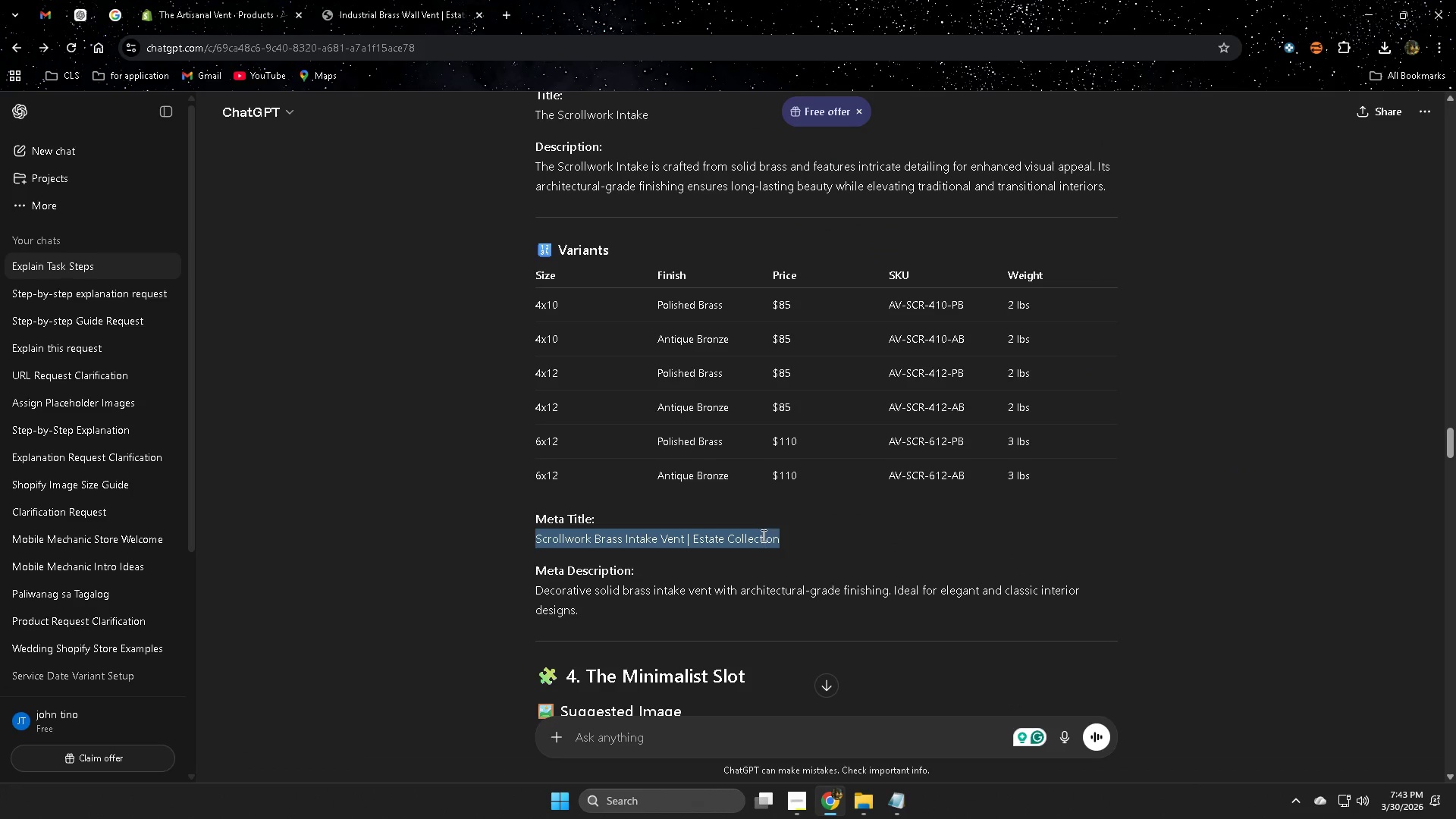 
key(Control+ControlLeft)
 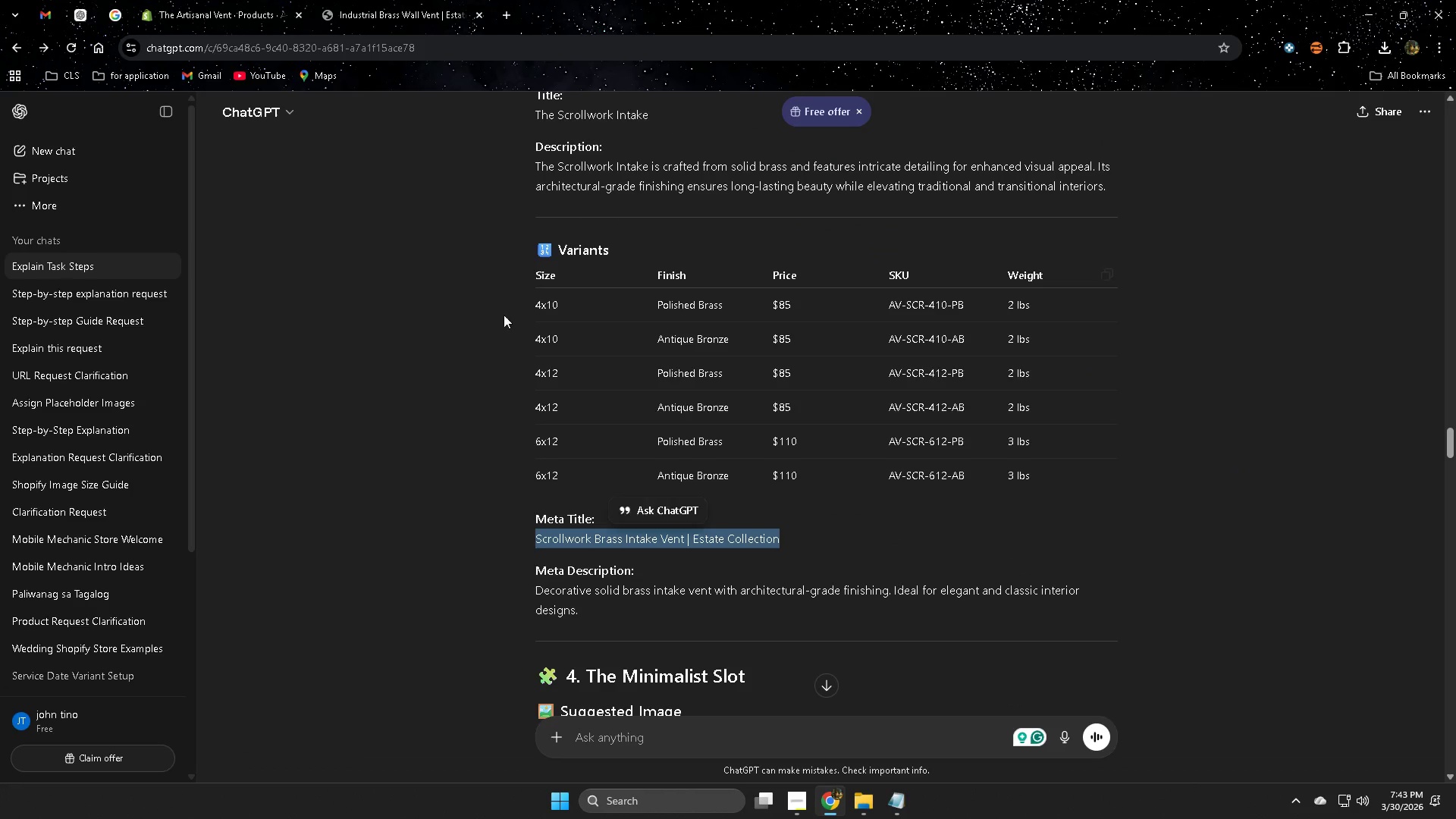 
key(Control+C)
 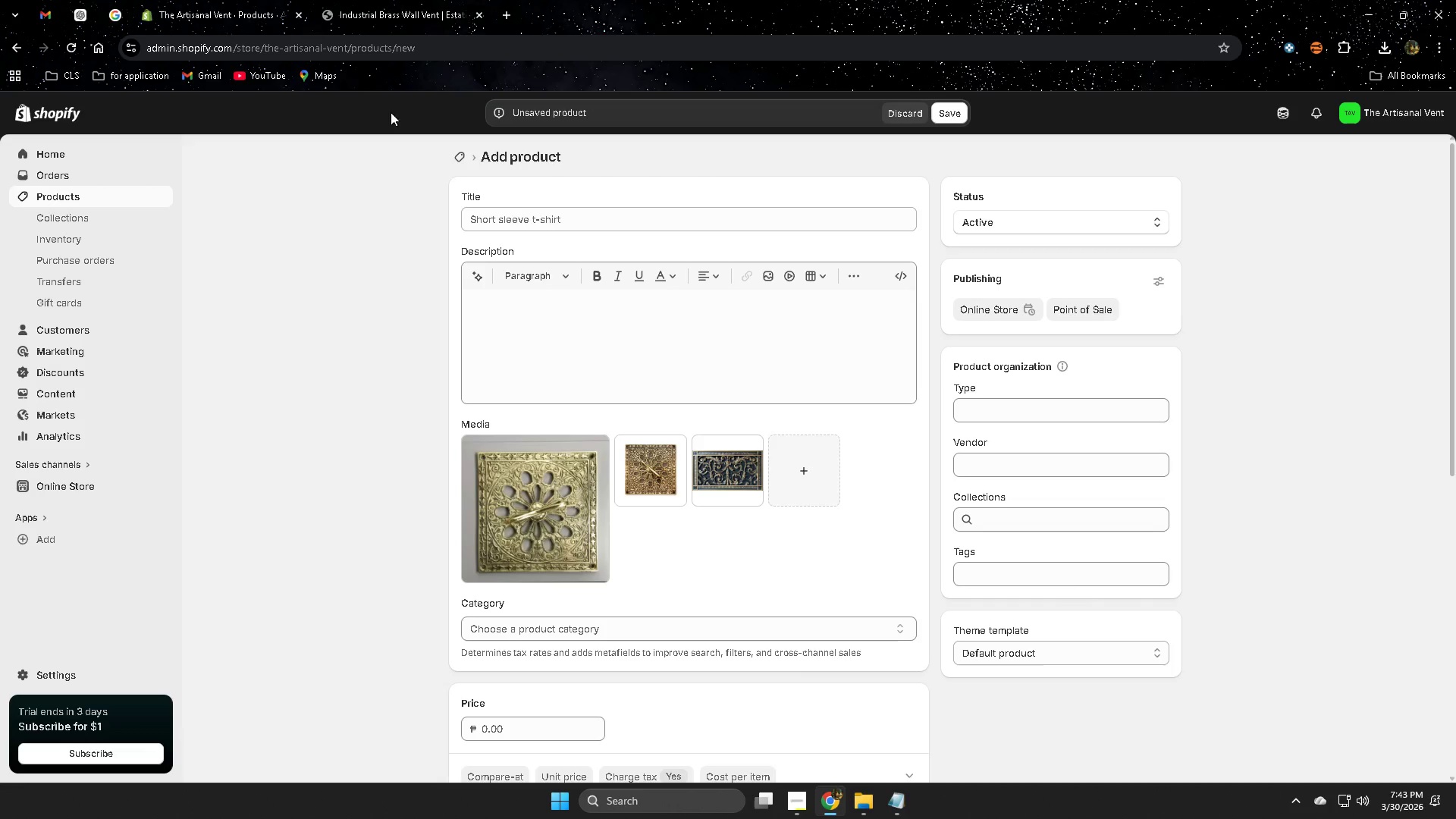 
left_click([595, 212])
 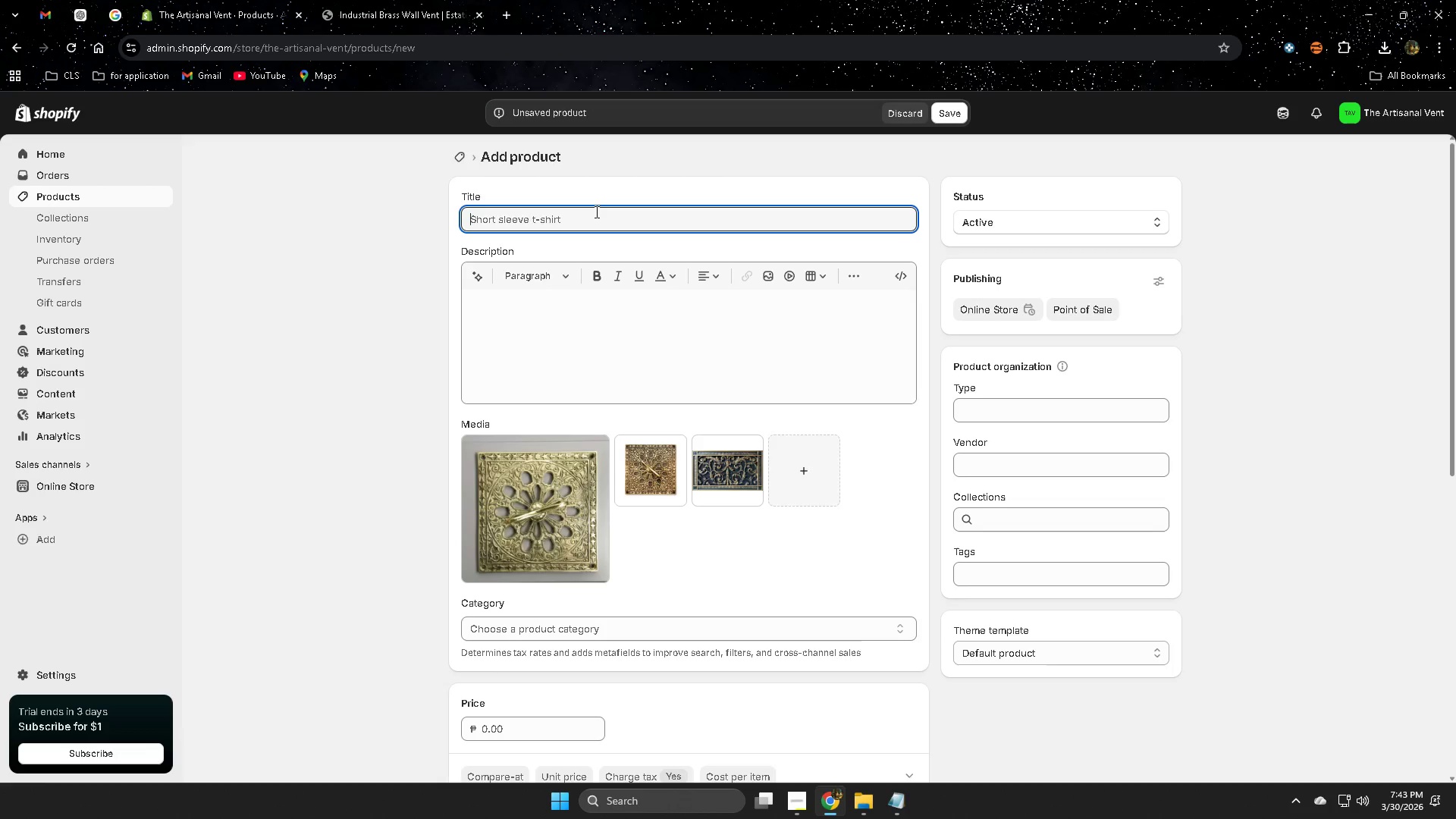 
key(Control+V)
 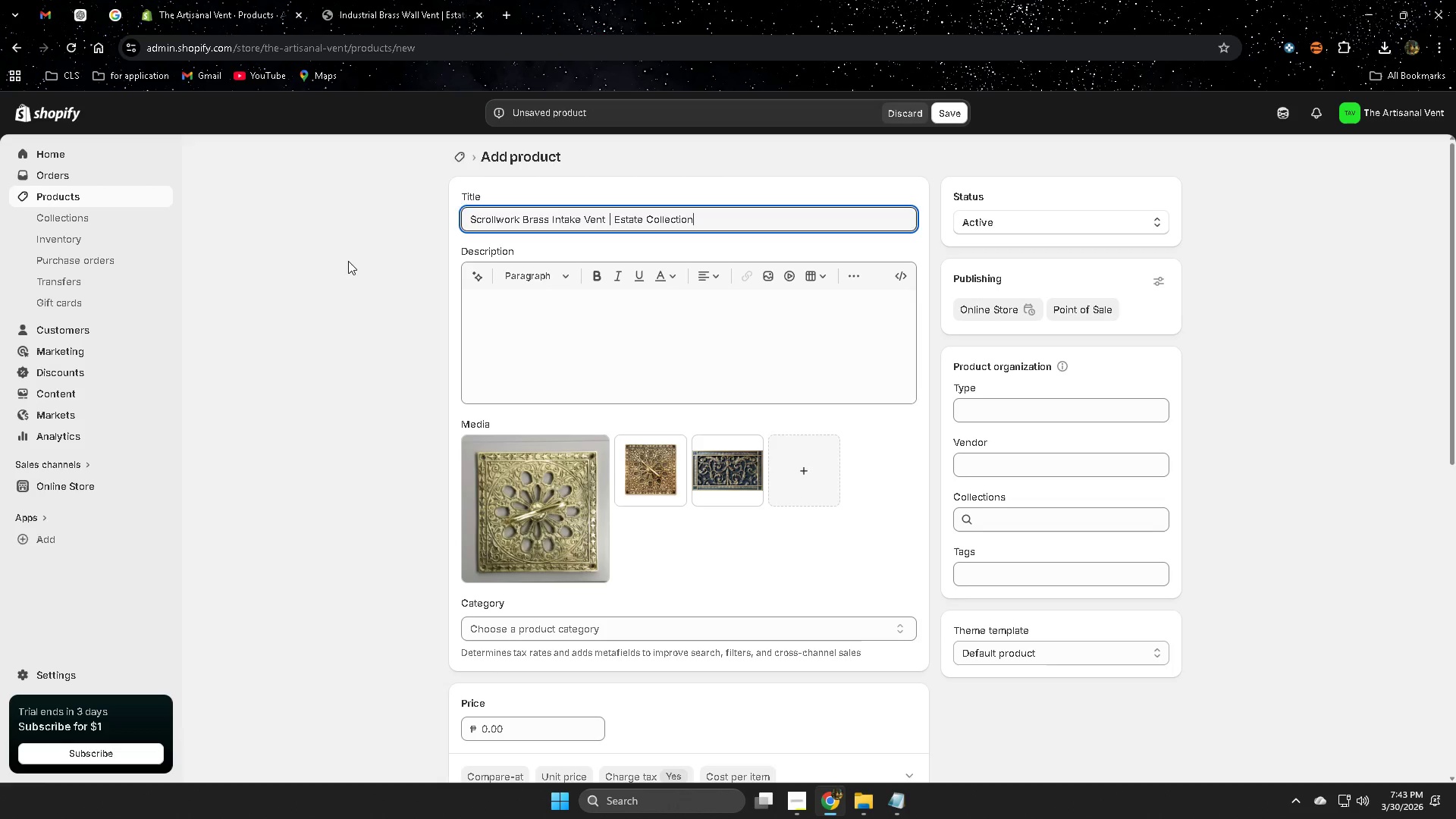 
left_click([348, 261])
 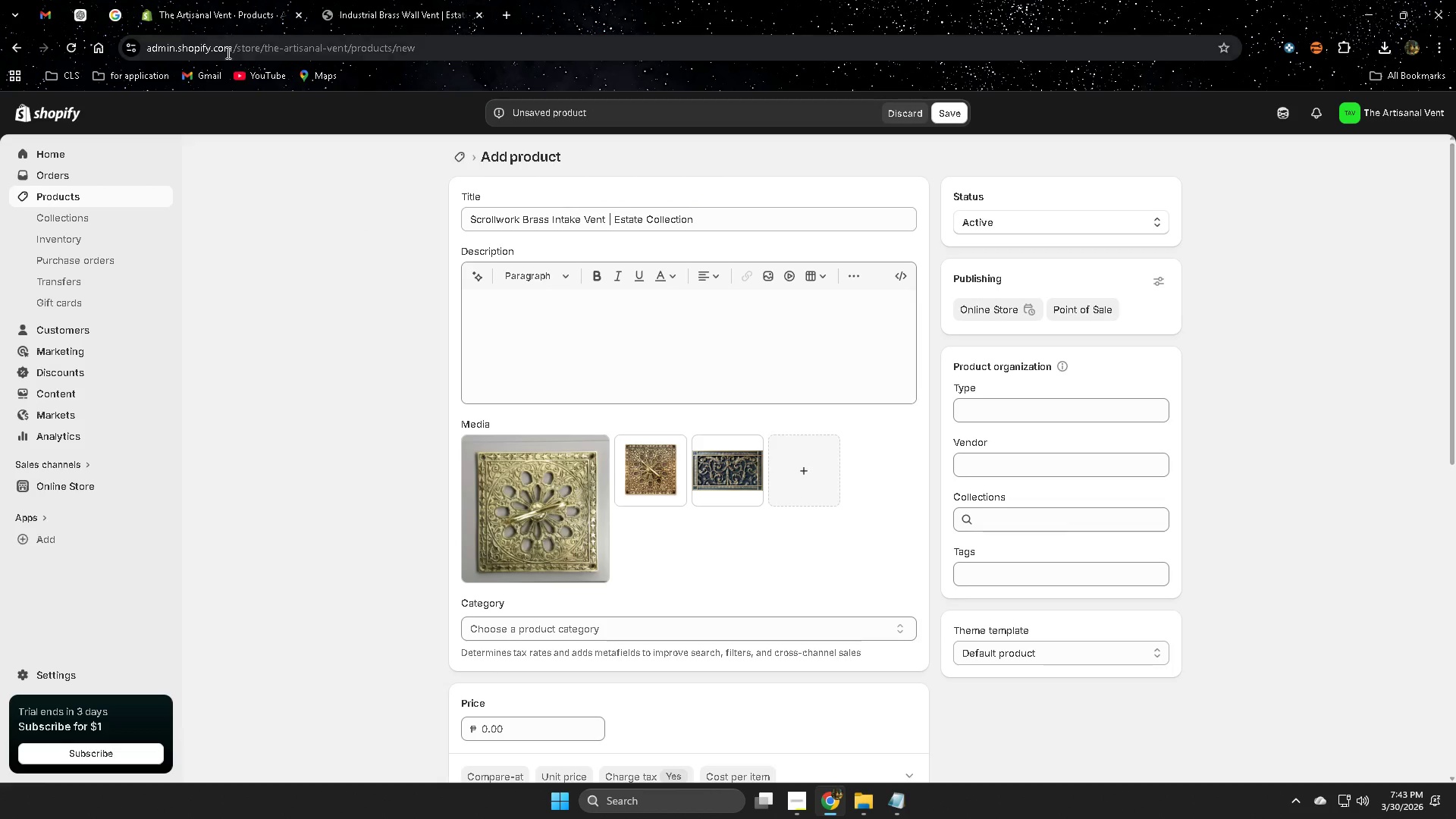 
left_click([80, 18])
 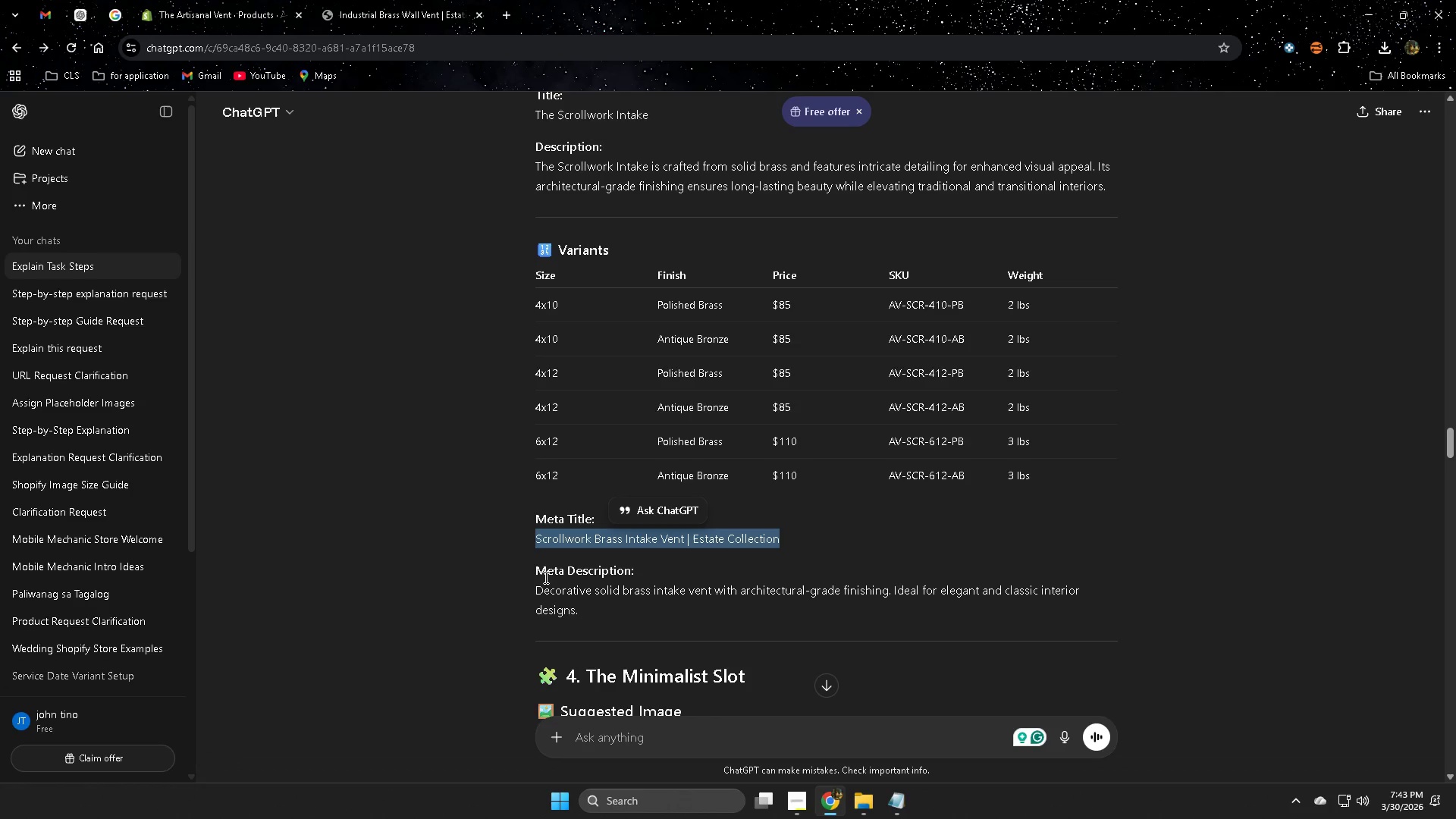 
left_click([540, 589])
 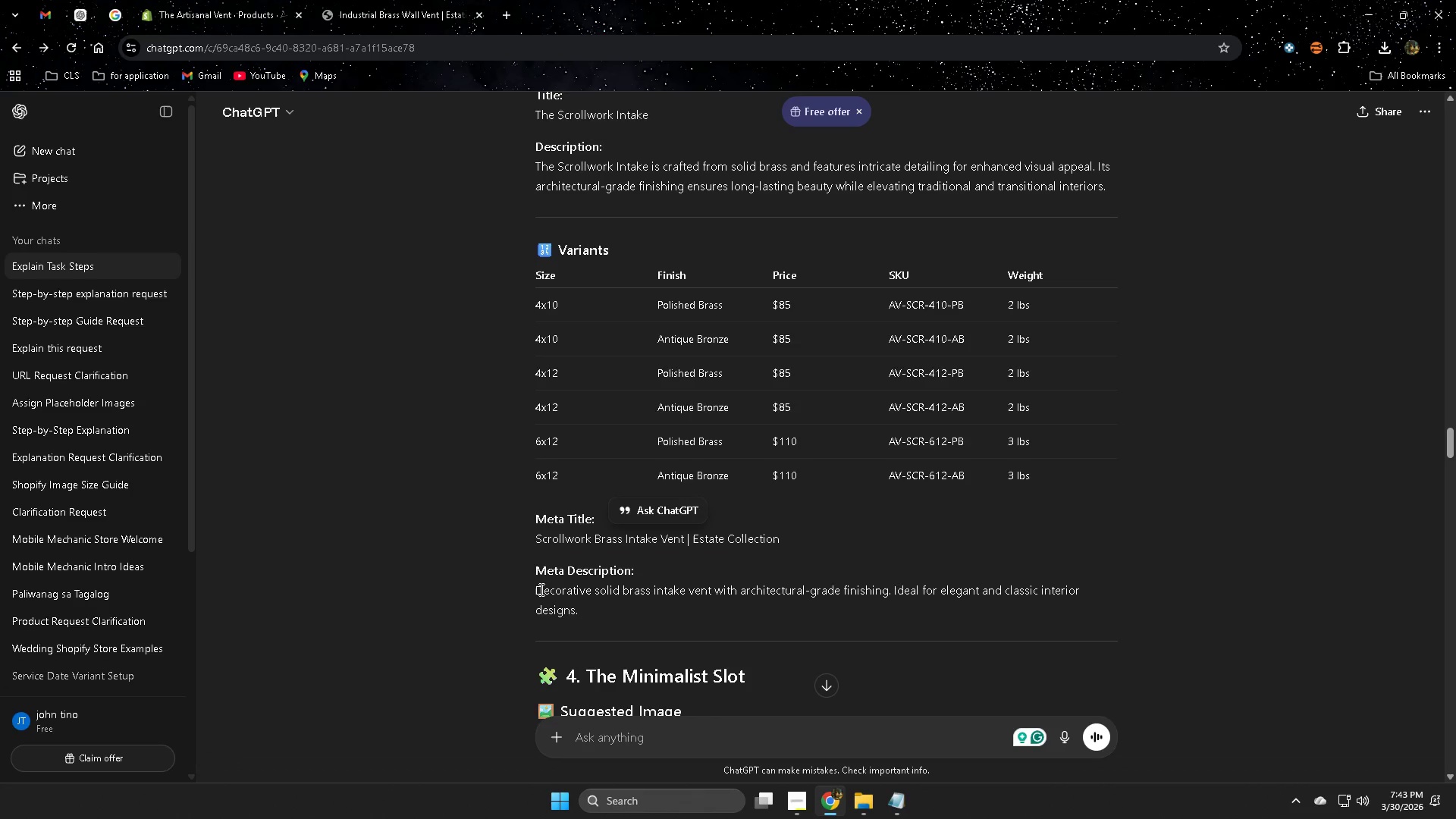 
left_click_drag(start_coordinate=[540, 589], to_coordinate=[576, 607])
 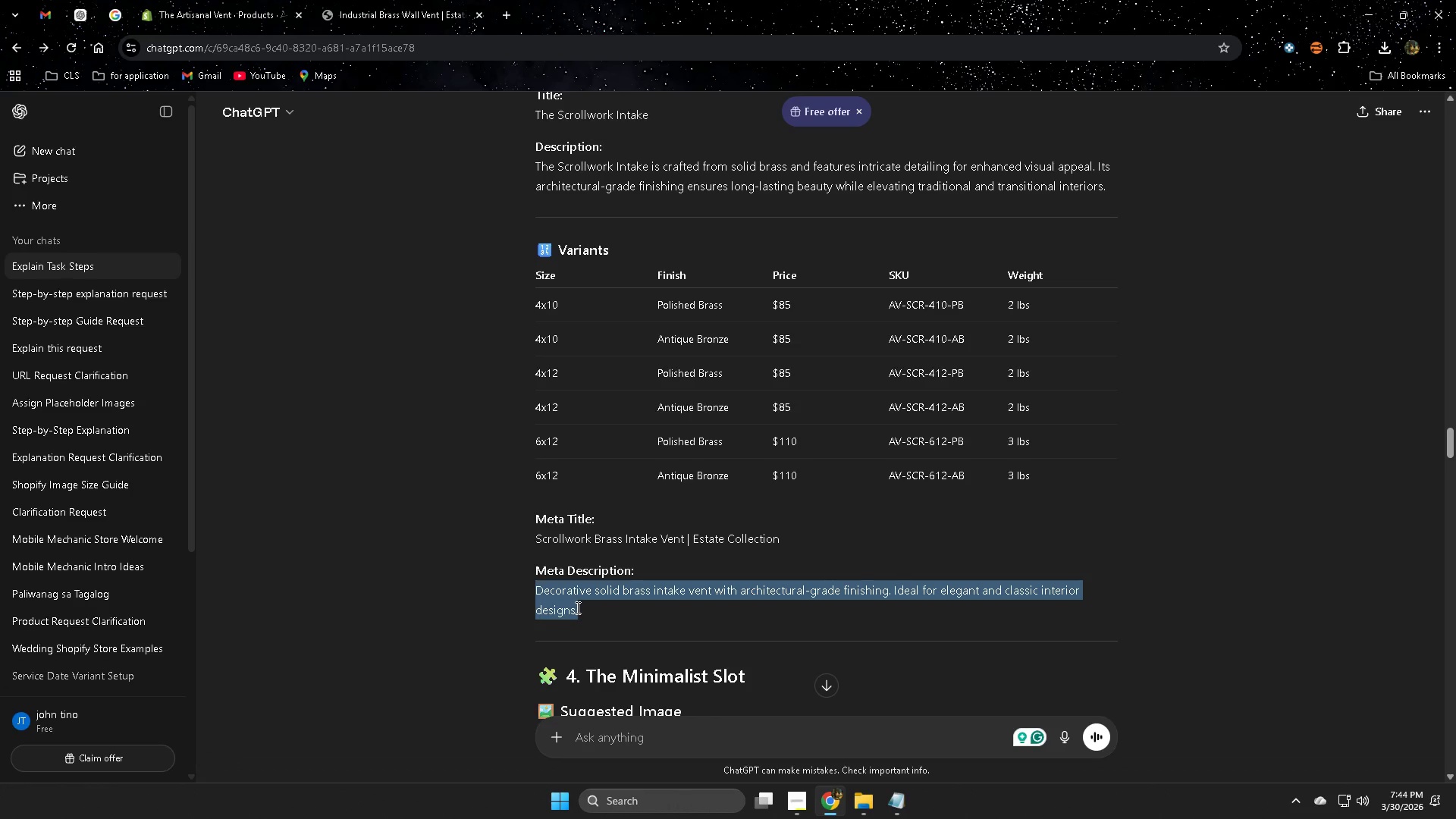 
key(Control+ControlLeft)
 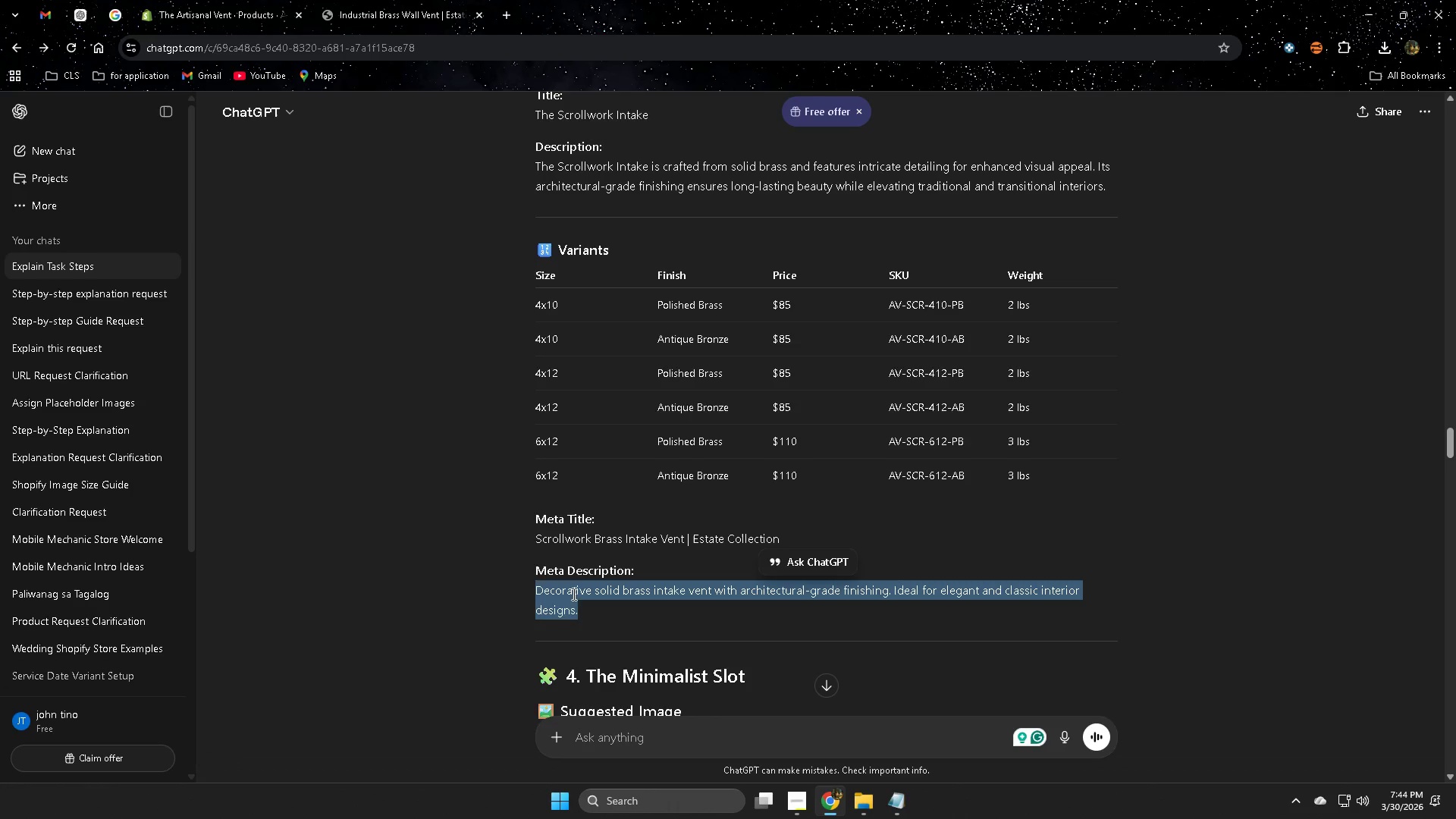 
key(Control+C)
 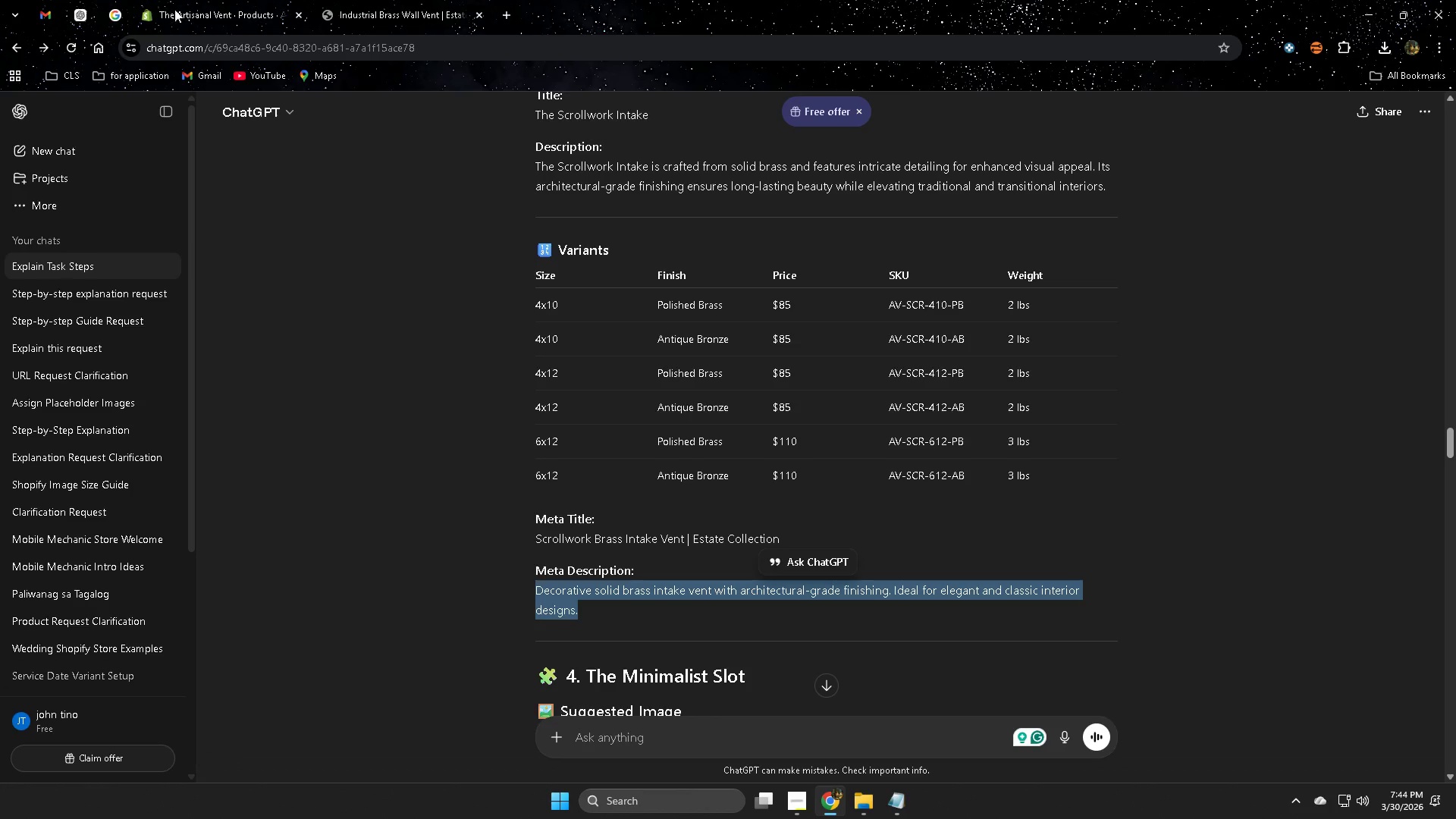 
left_click([207, 2])
 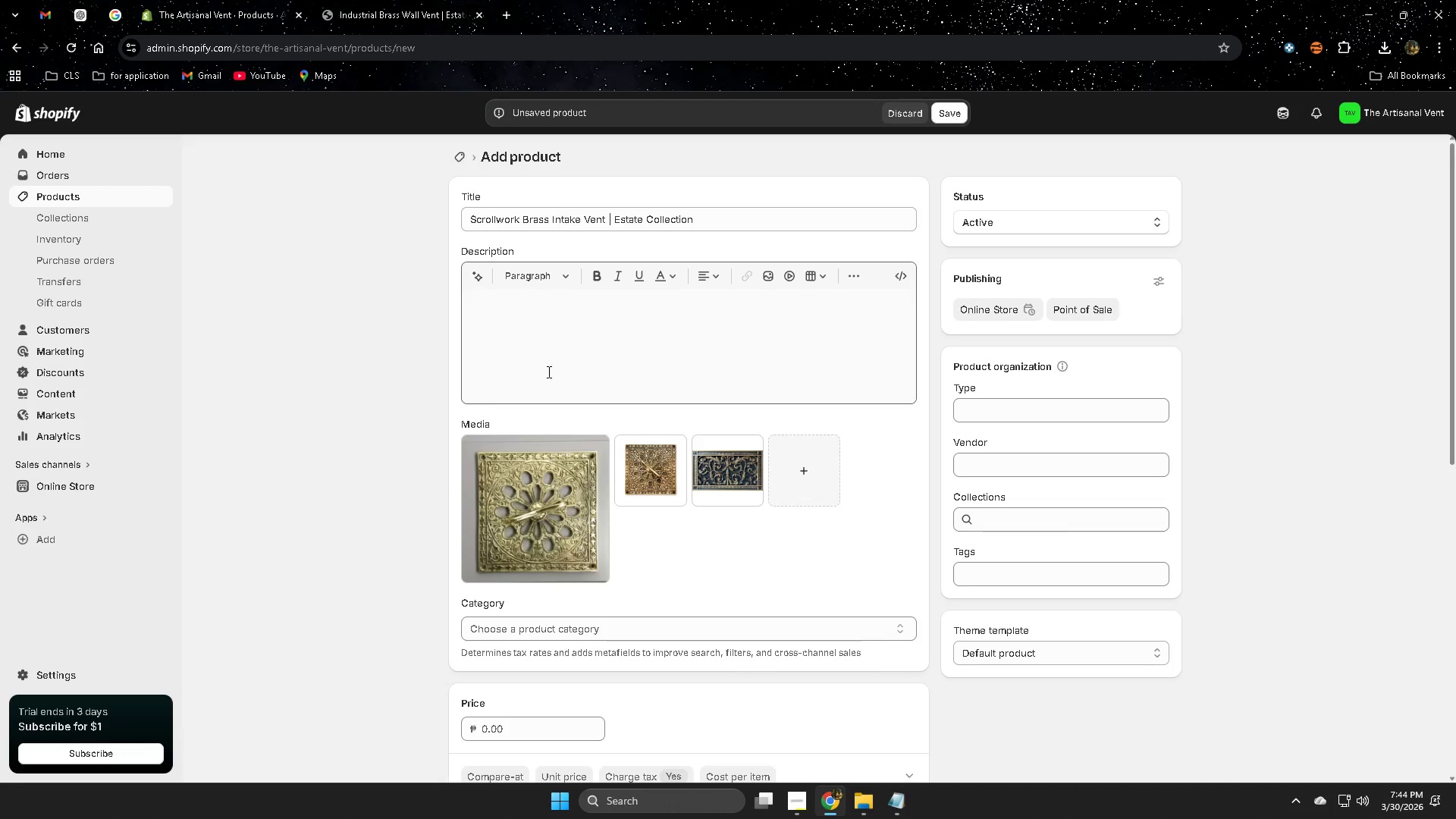 
left_click([563, 315])
 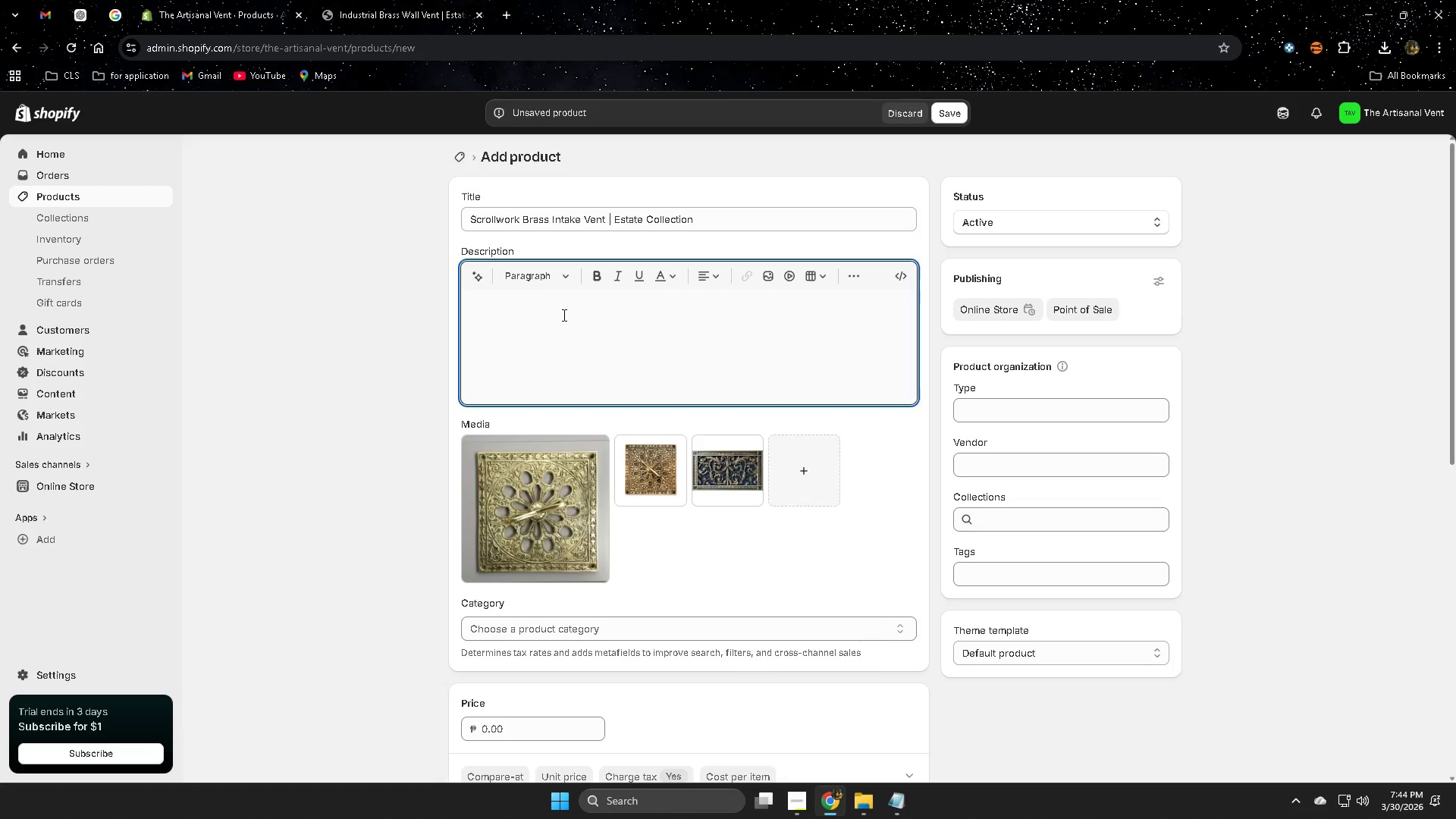 
key(Control+ControlLeft)
 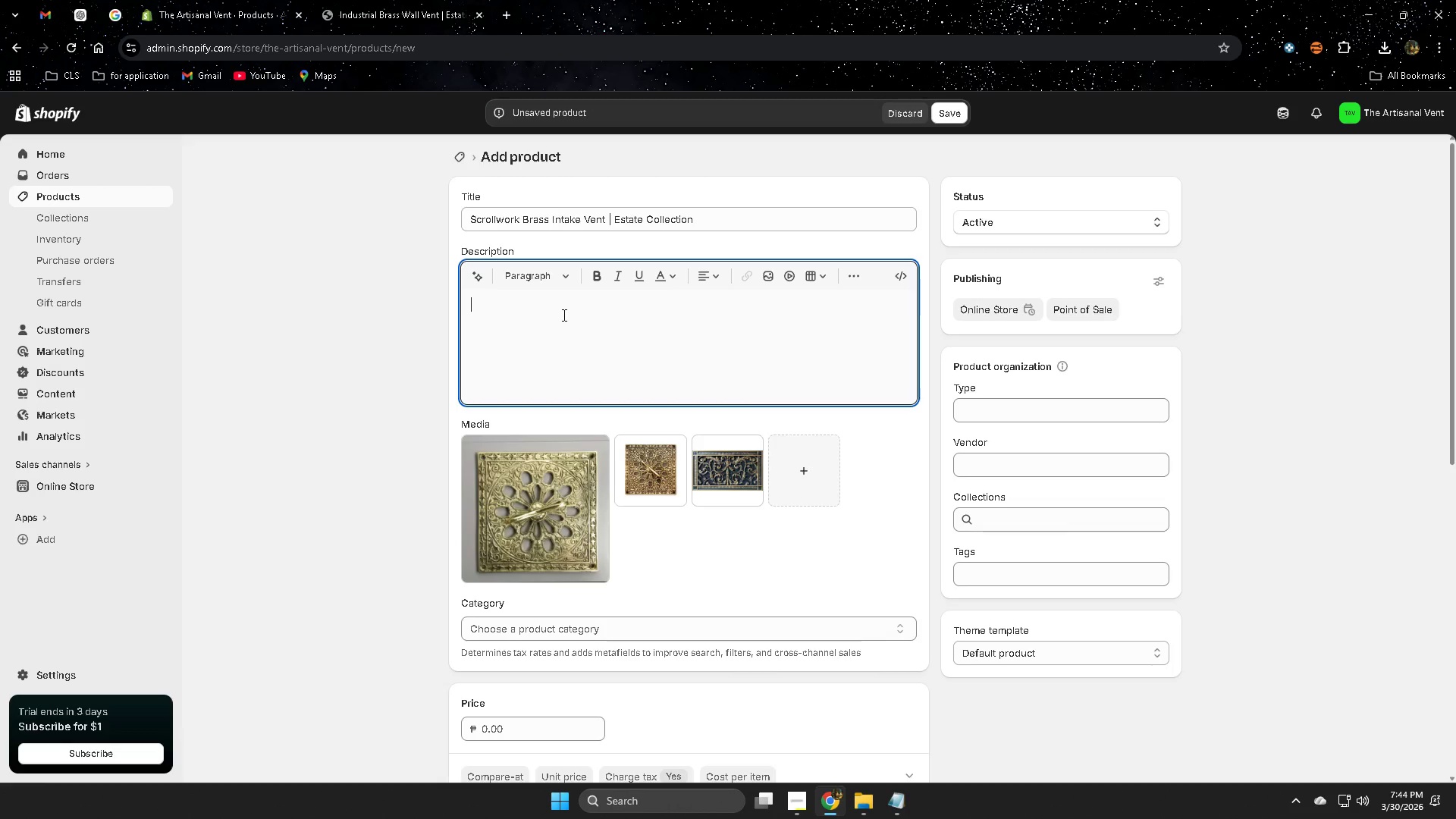 
key(Control+V)
 